 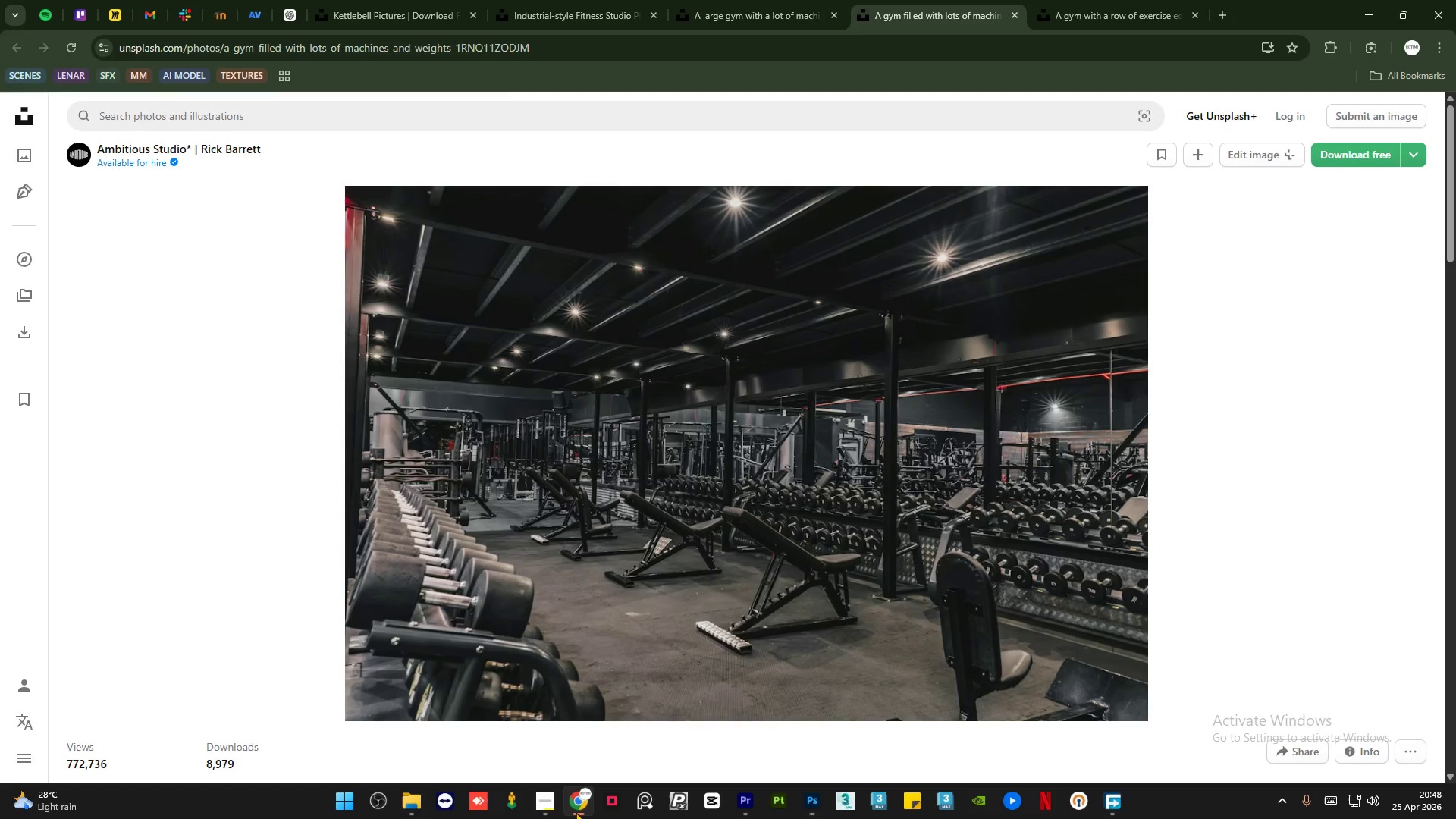 
left_click([576, 812])
 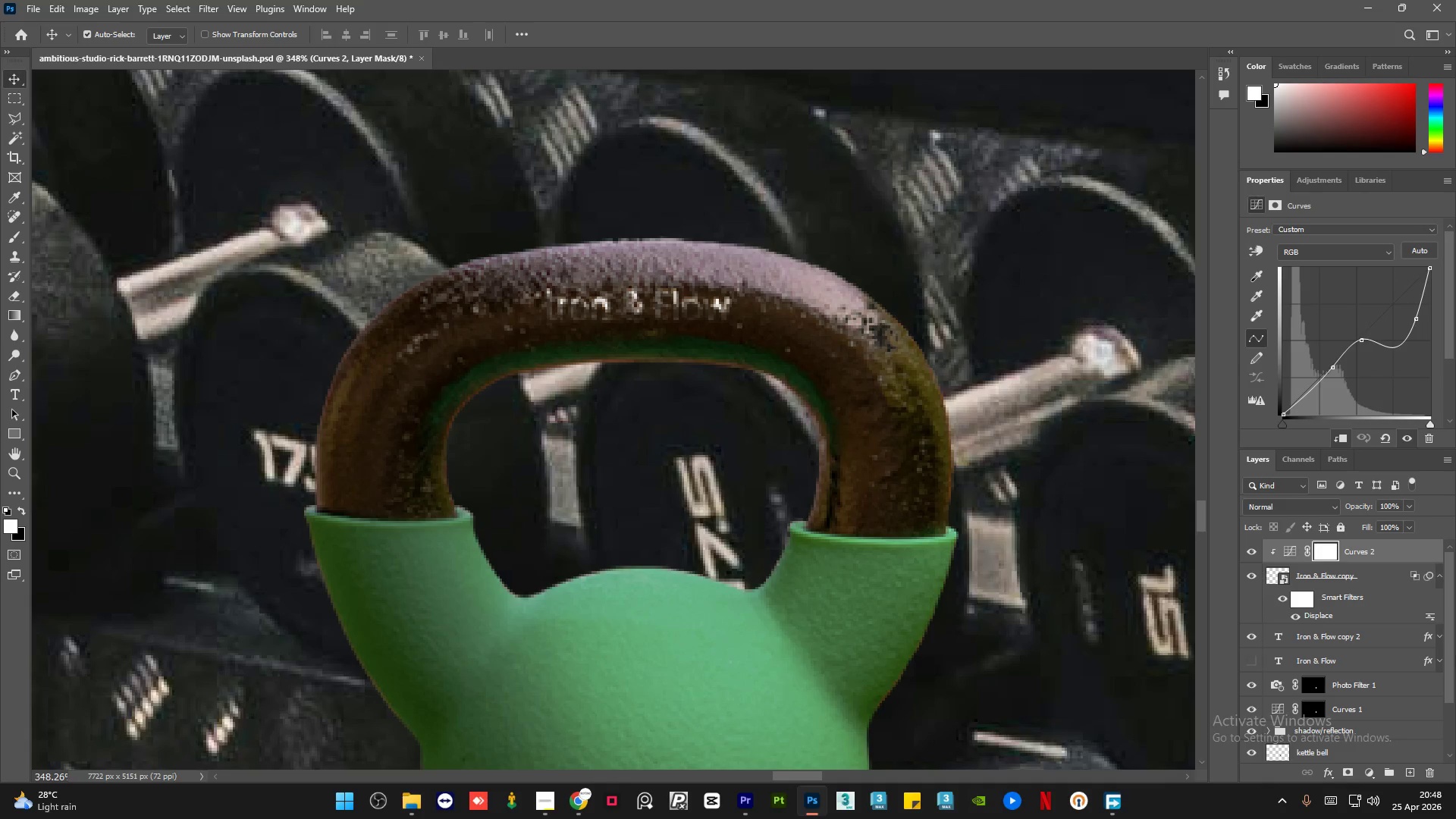 
left_click_drag(start_coordinate=[1451, 635], to_coordinate=[1452, 628])
 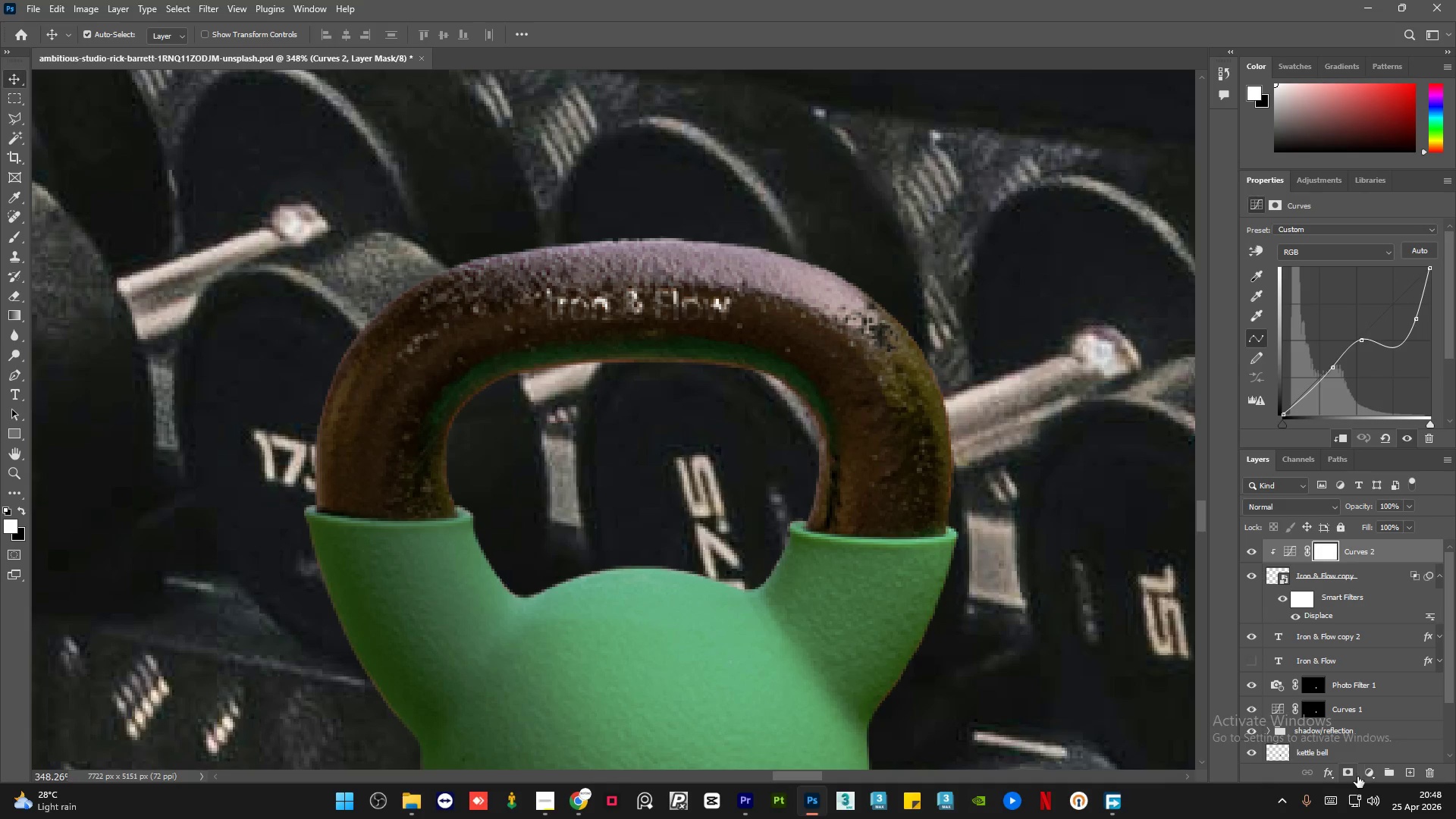 
left_click([1368, 772])
 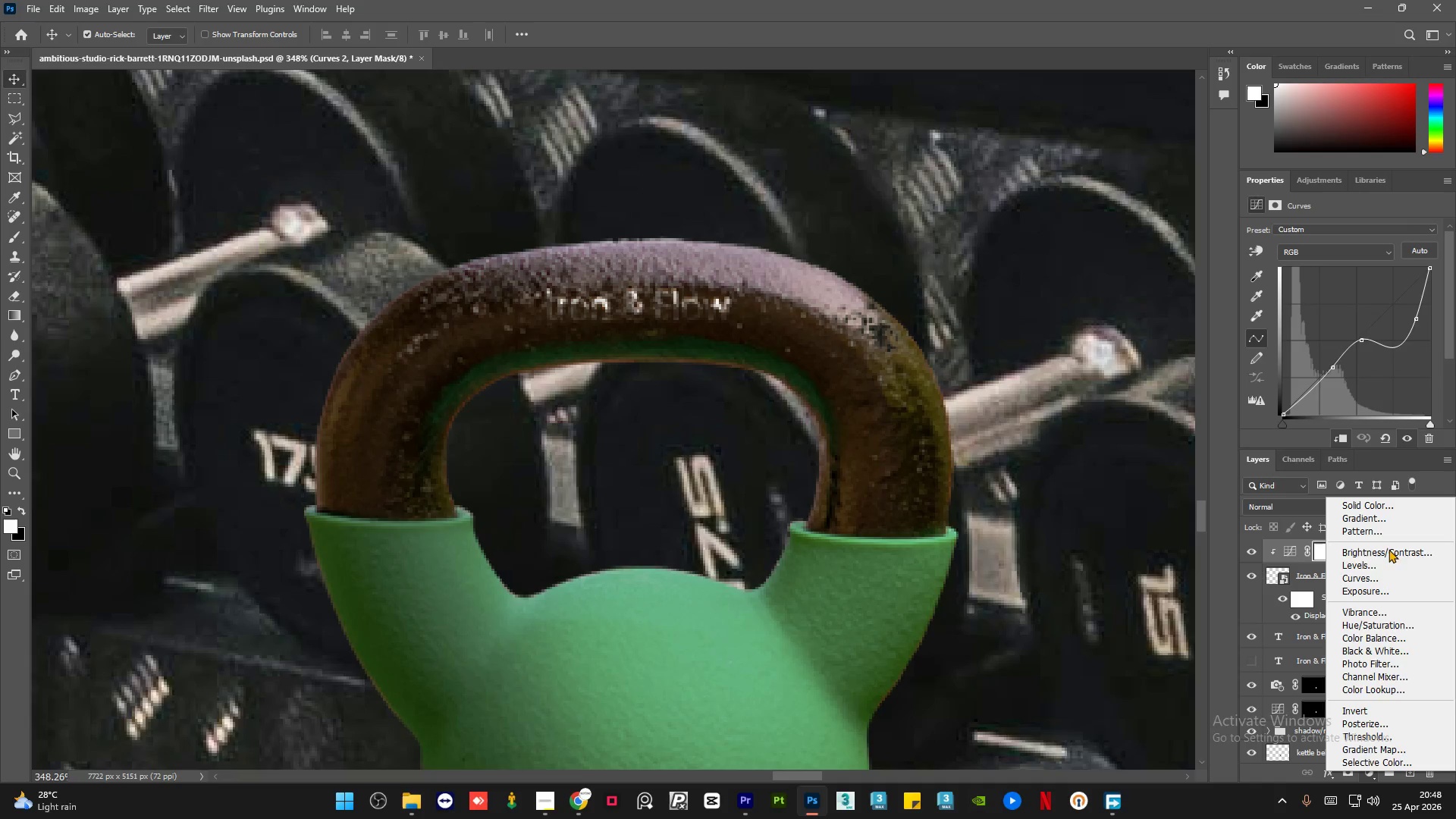 
left_click([1382, 625])
 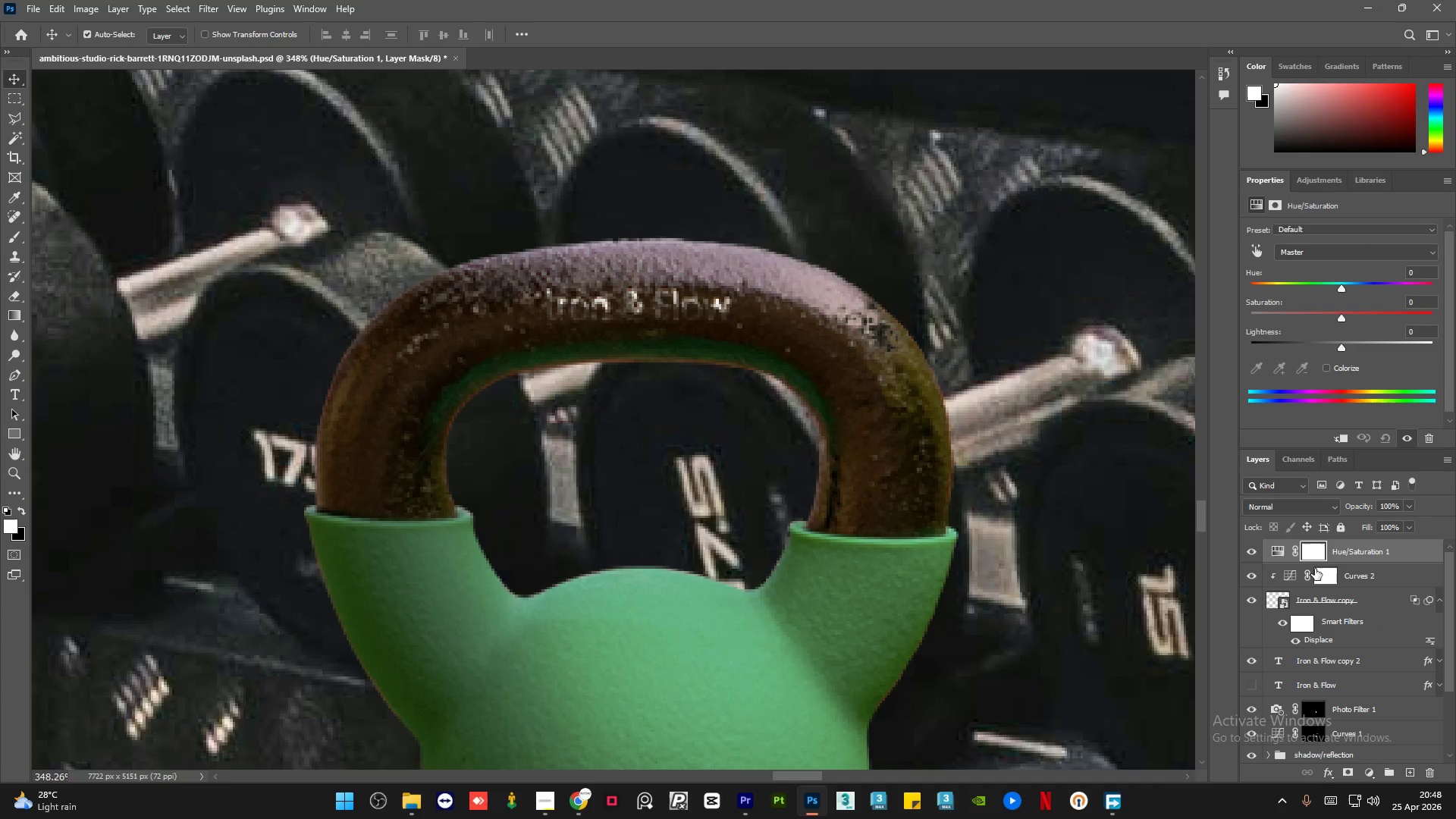 
hold_key(key=AltLeft, duration=1.19)
left_click([1291, 562])
 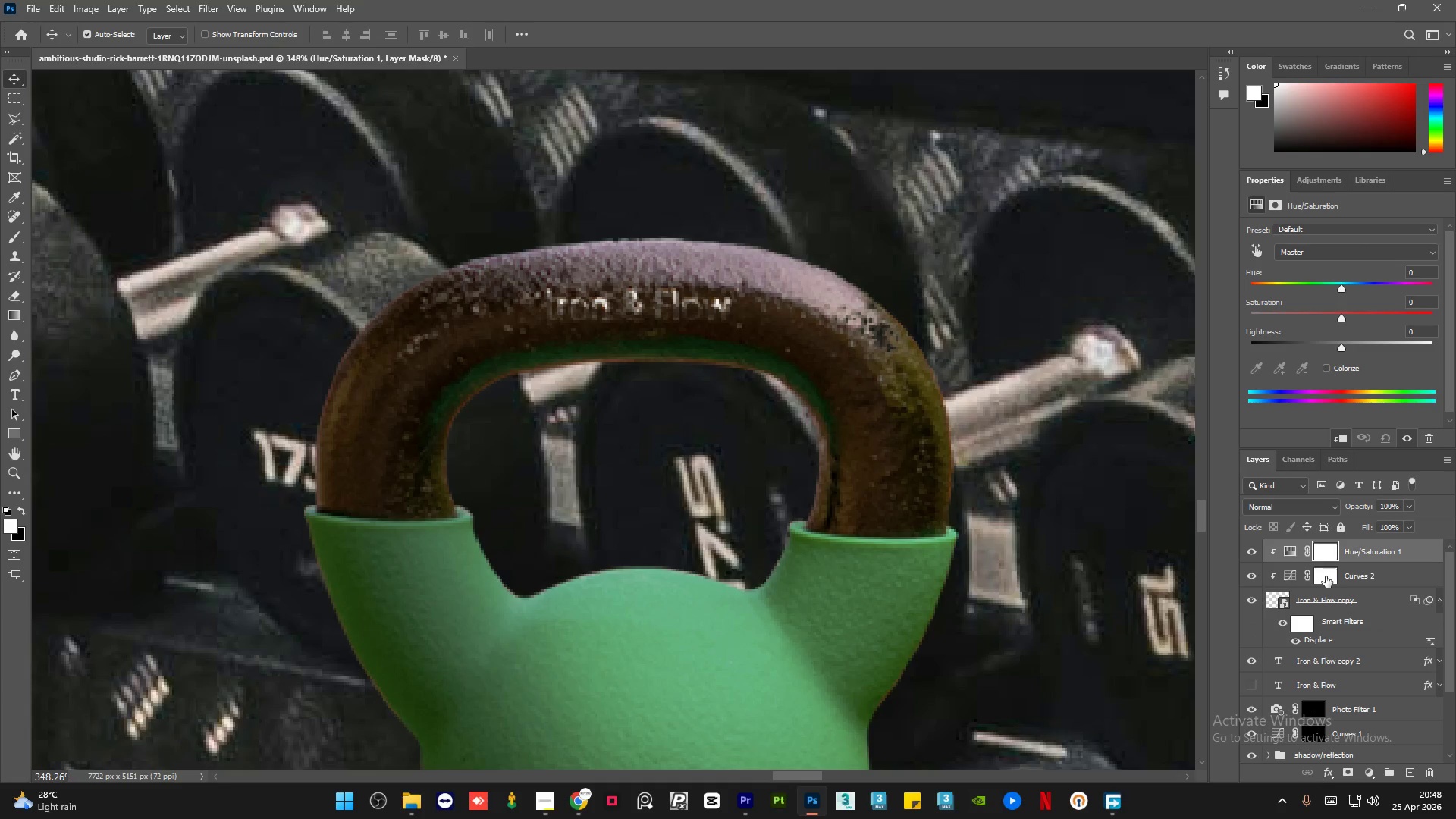 
left_click([1326, 554])
 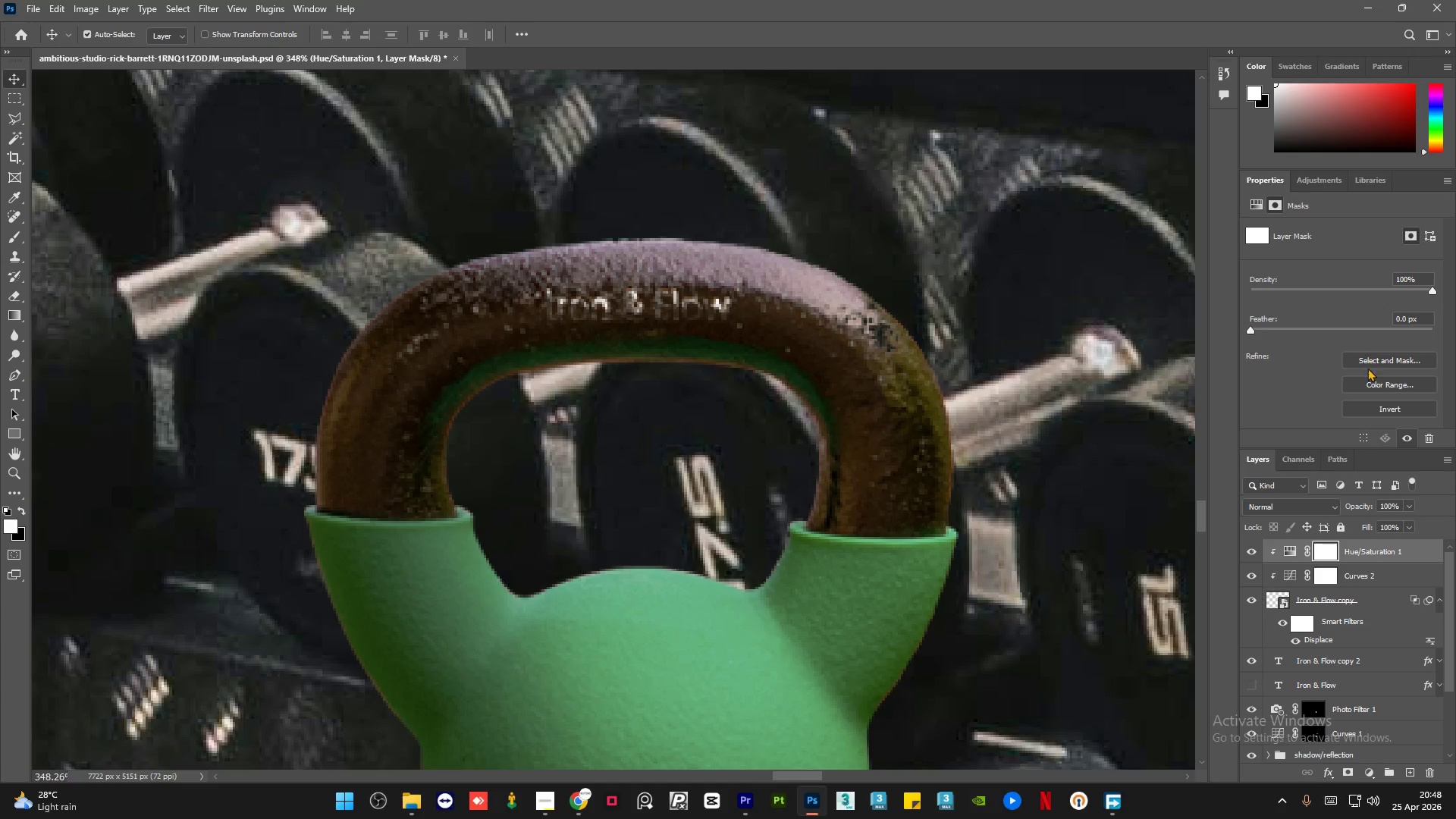 
left_click([1410, 550])
 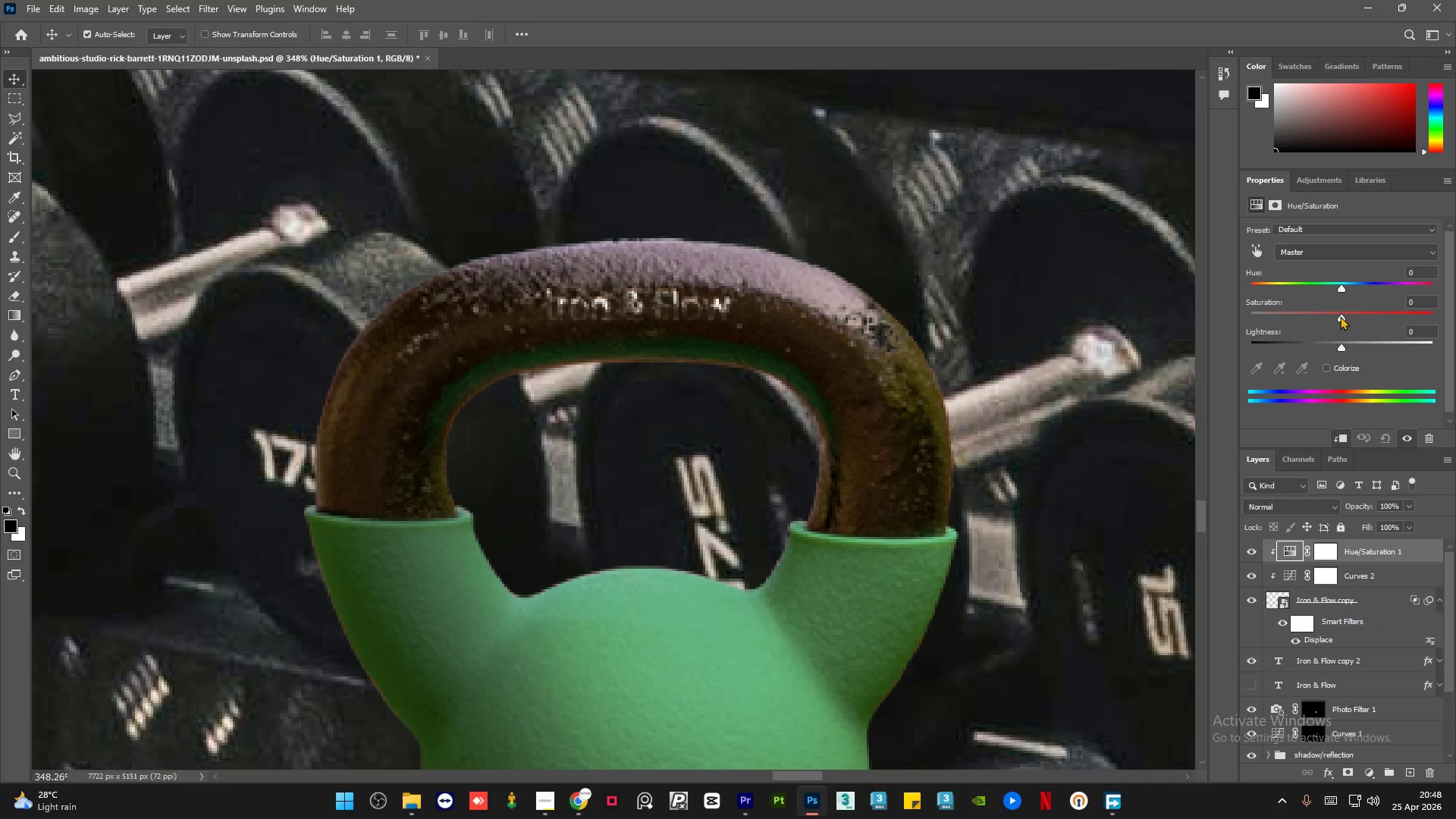 
left_click_drag(start_coordinate=[1343, 316], to_coordinate=[1242, 312])
 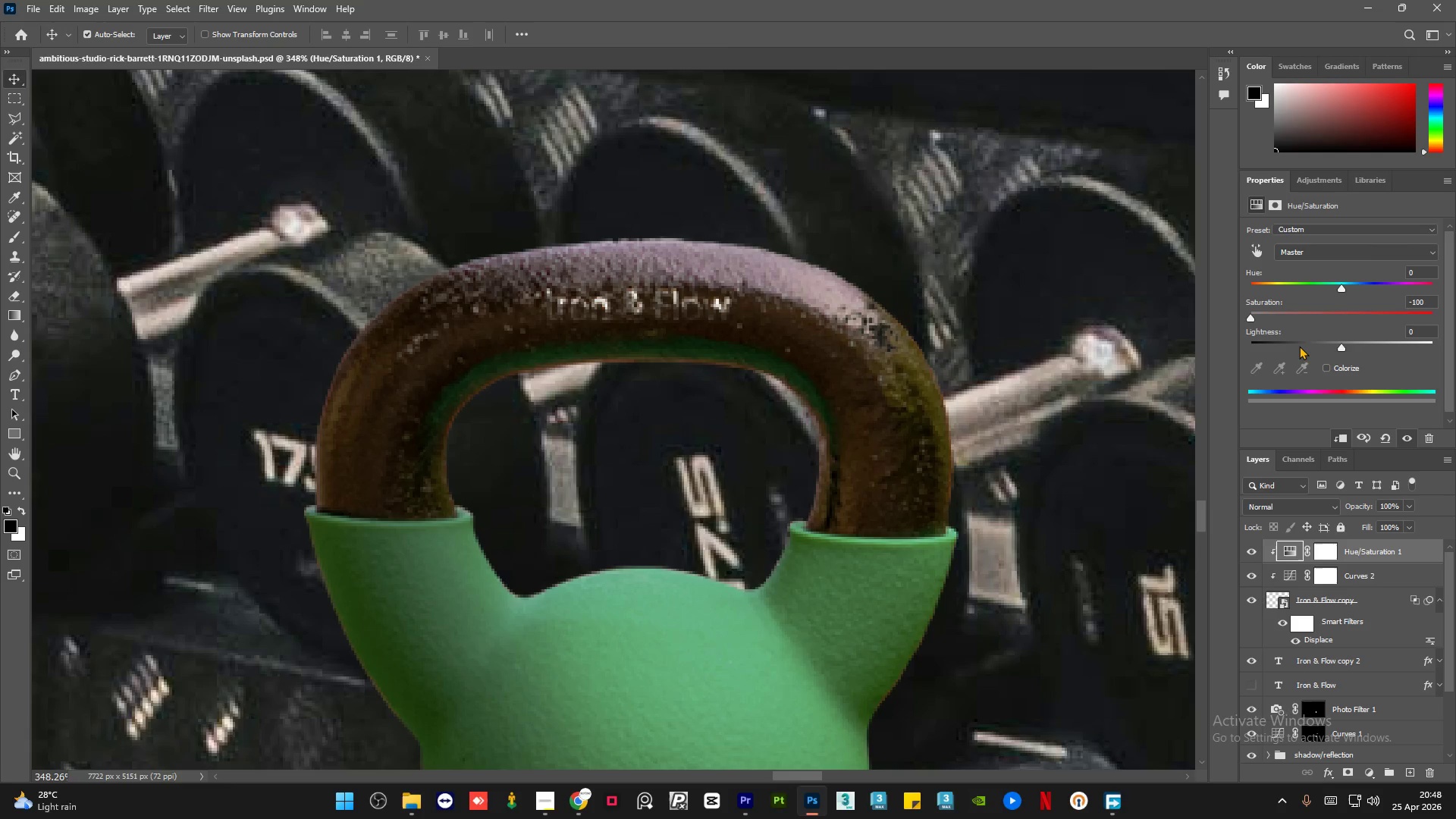 
left_click([1301, 343])
 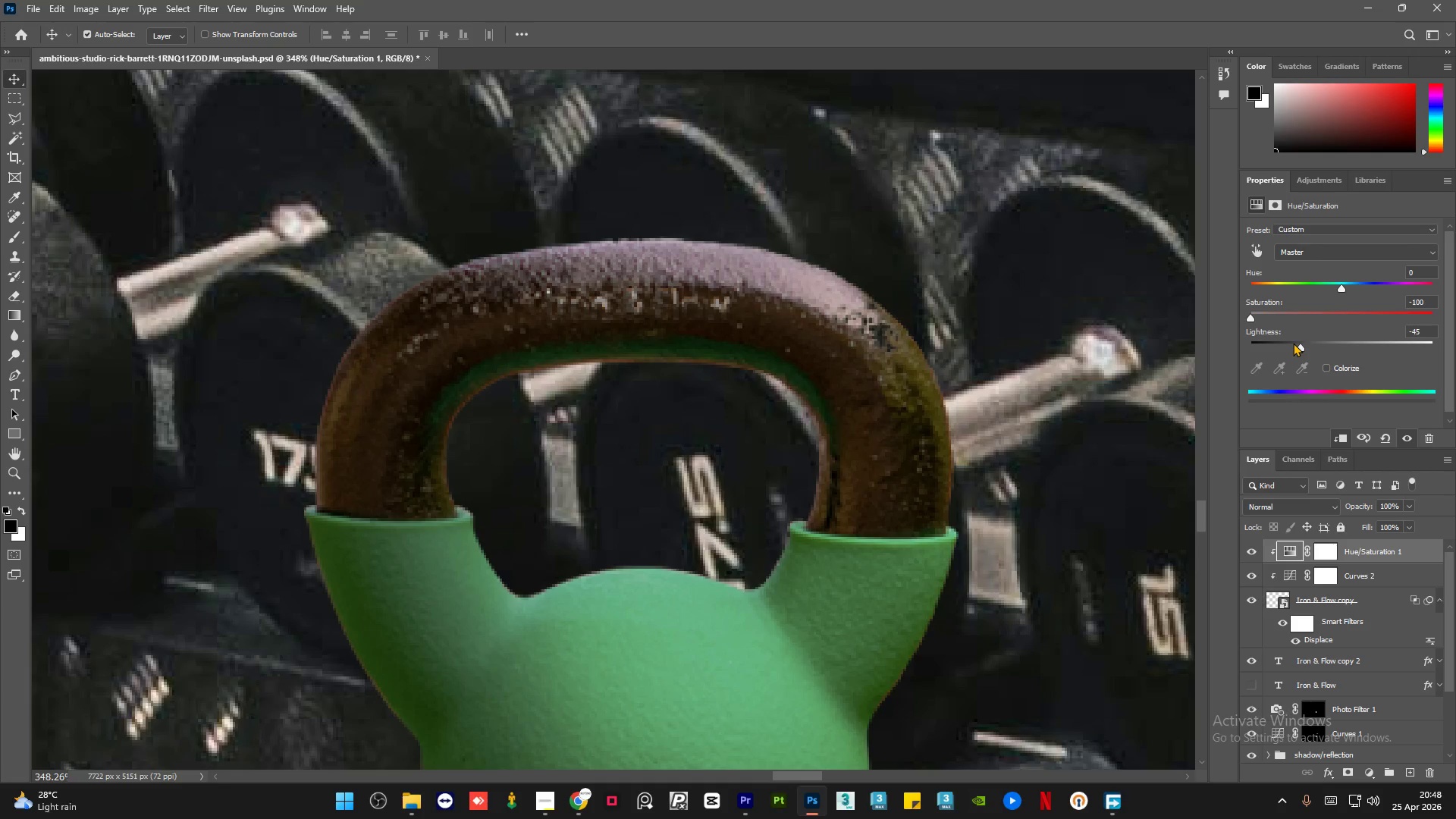 
left_click([1293, 343])
 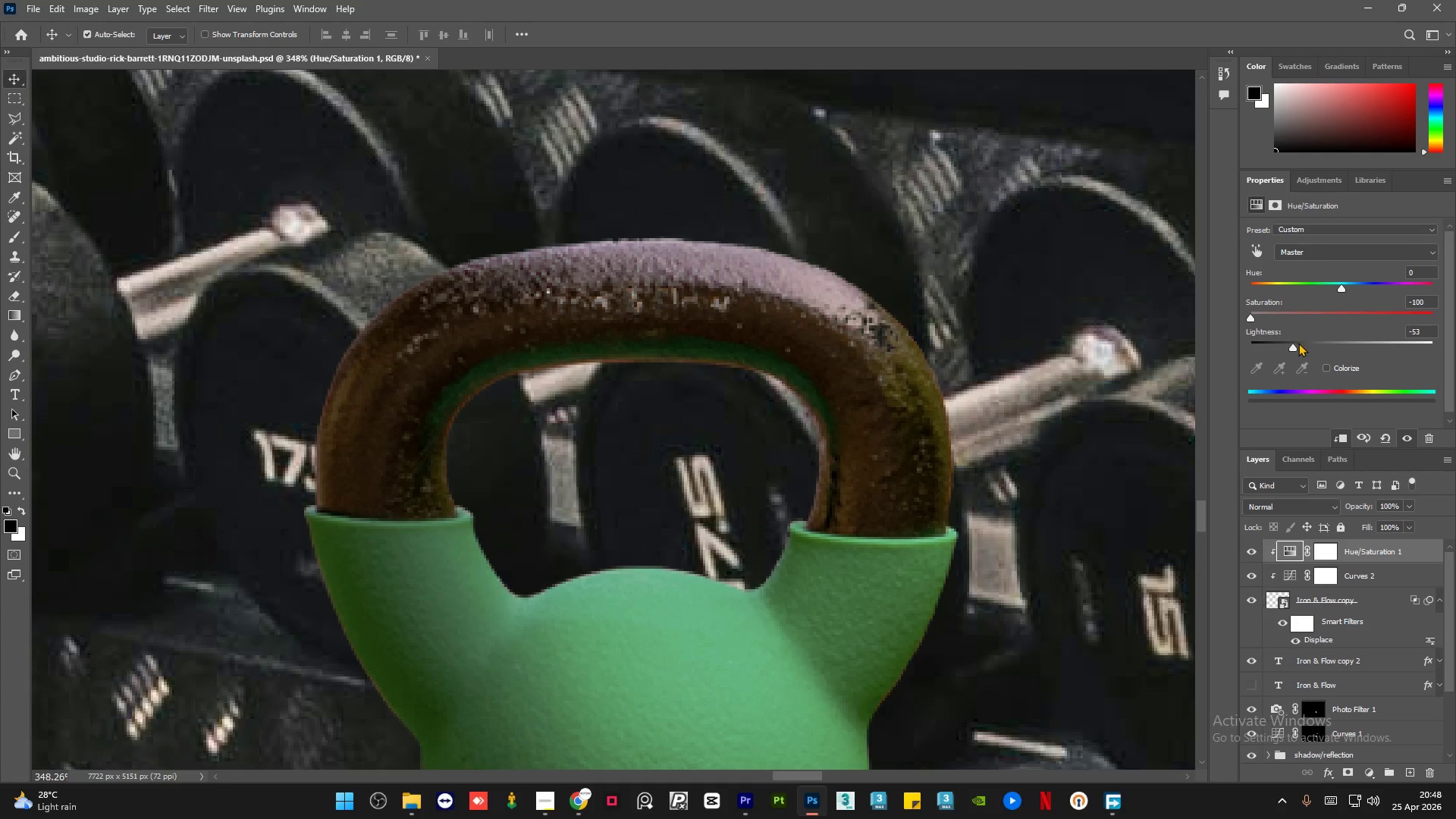 
left_click_drag(start_coordinate=[1294, 343], to_coordinate=[1304, 343])
 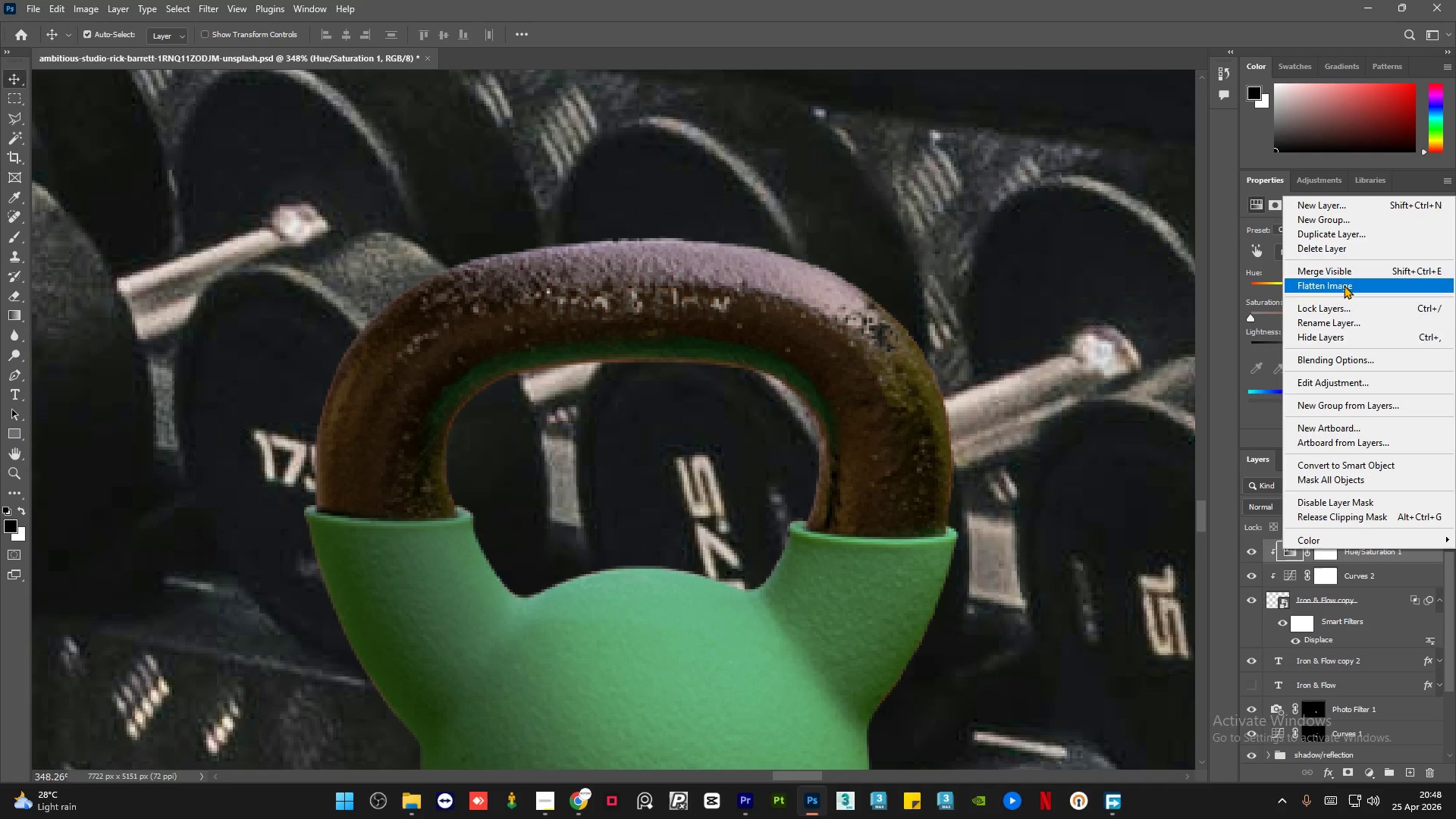 
left_click([1351, 251])
 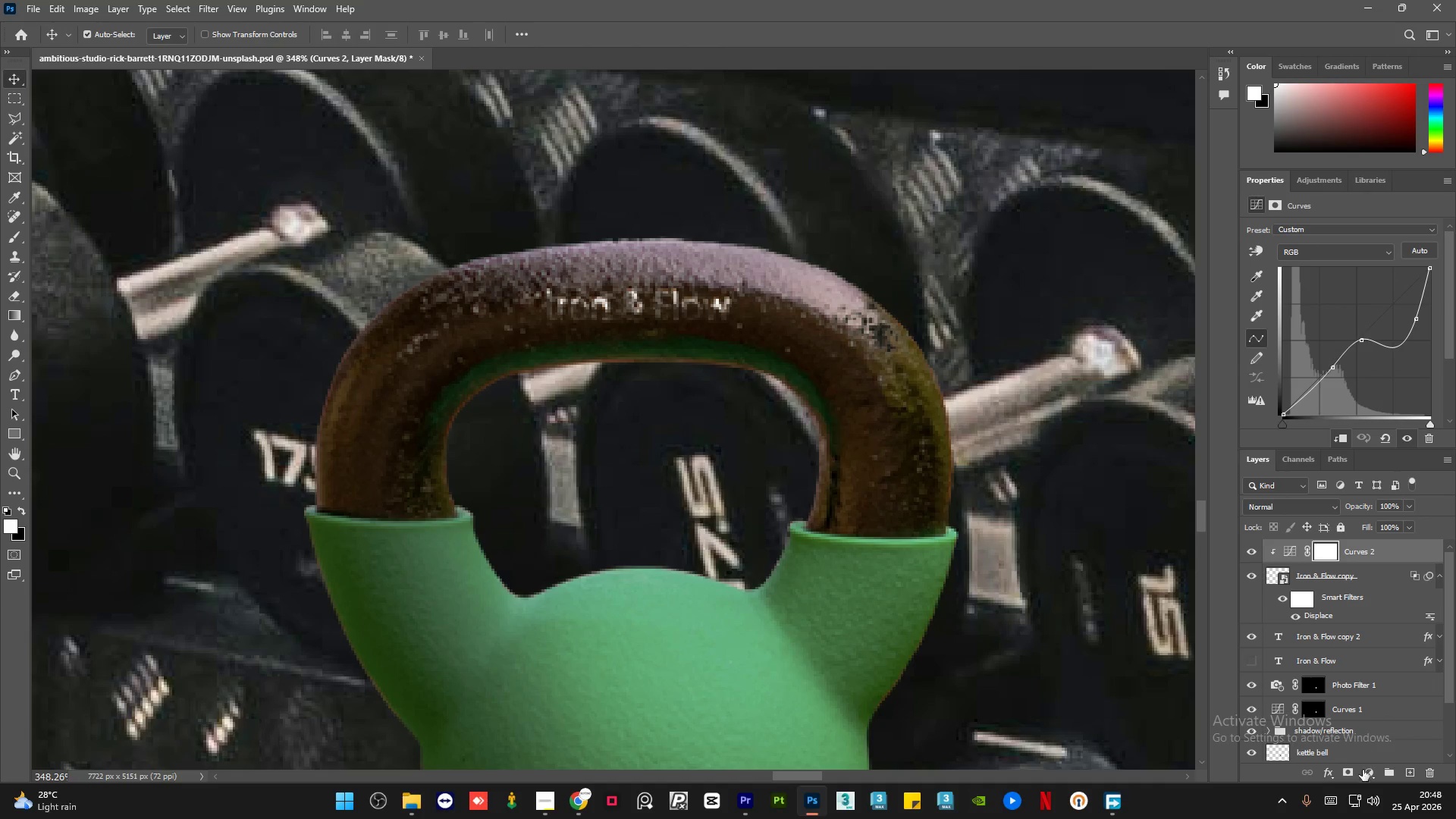 
left_click([1365, 778])
 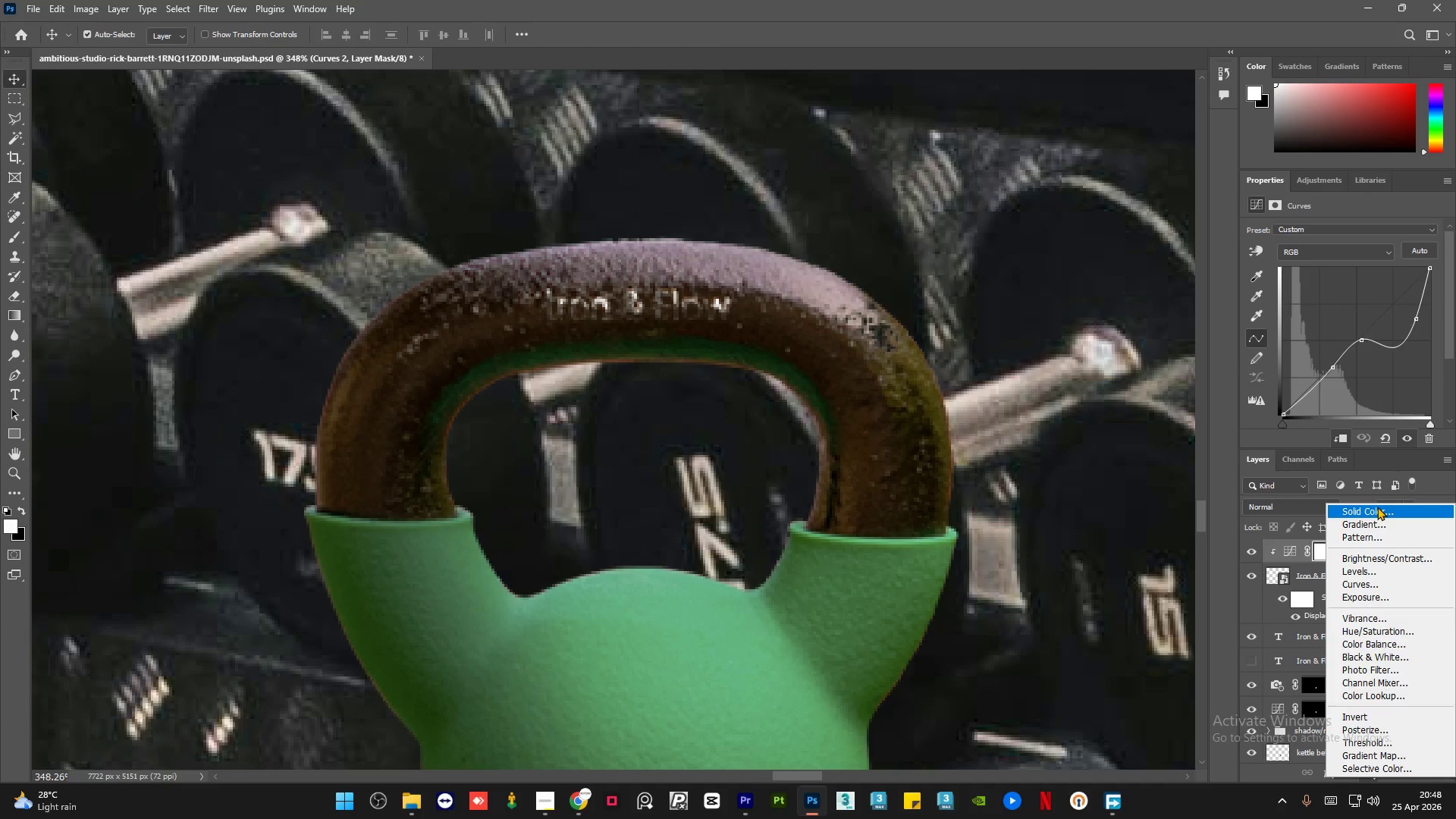 
left_click([1377, 507])
 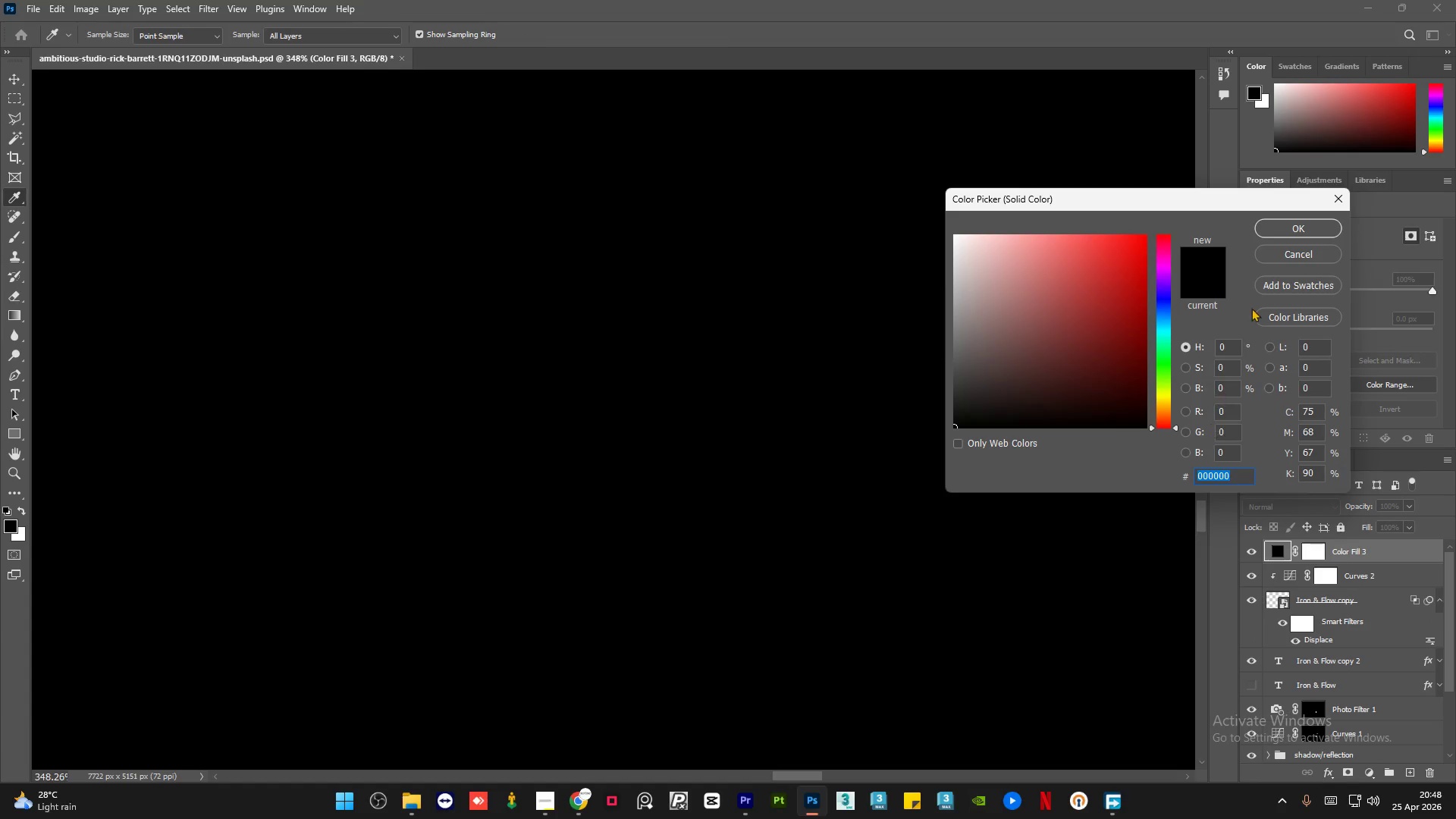 
left_click([1274, 230])
 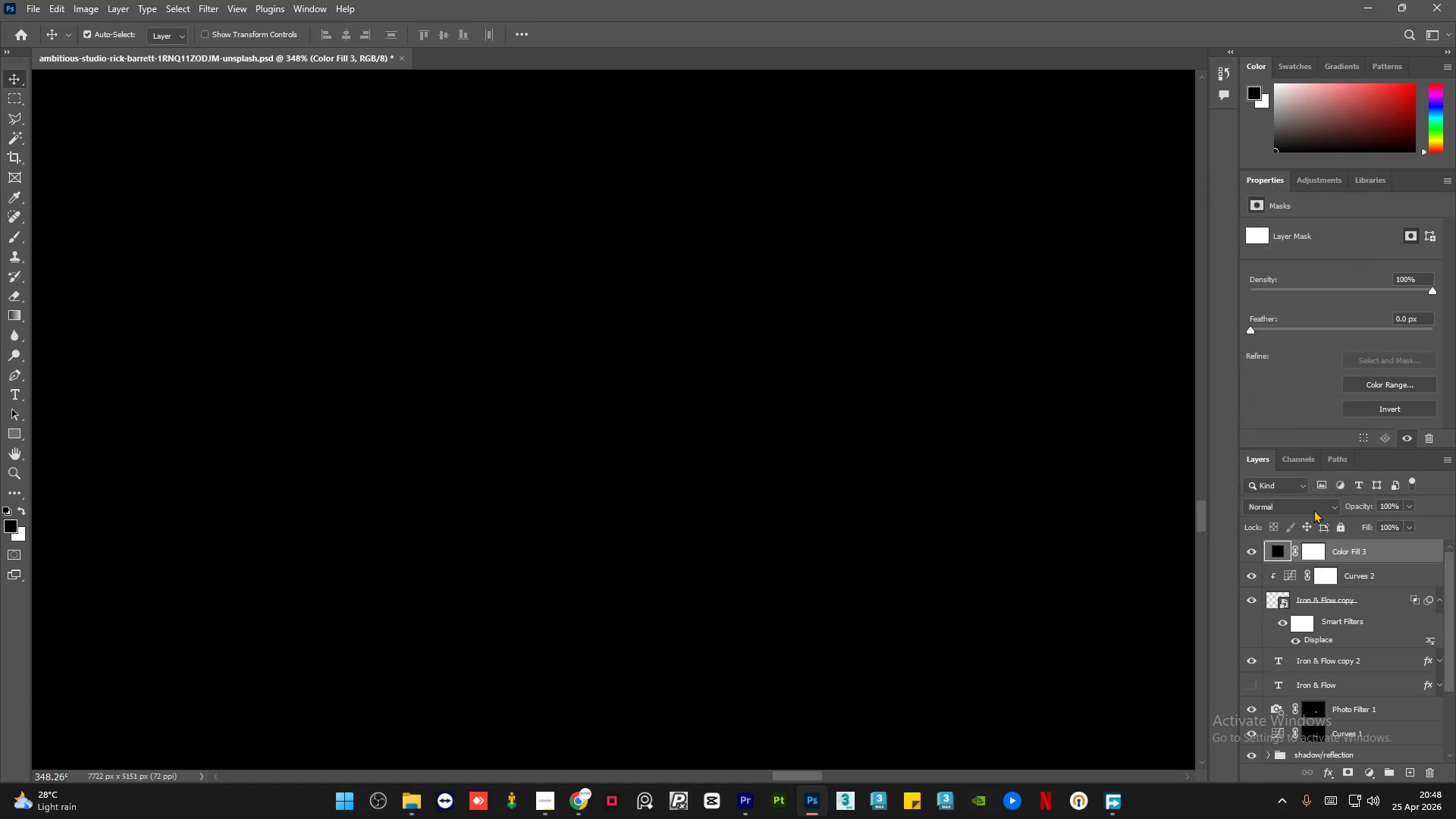 
hold_key(key=AltLeft, duration=1.16)
left_click([1284, 563])
 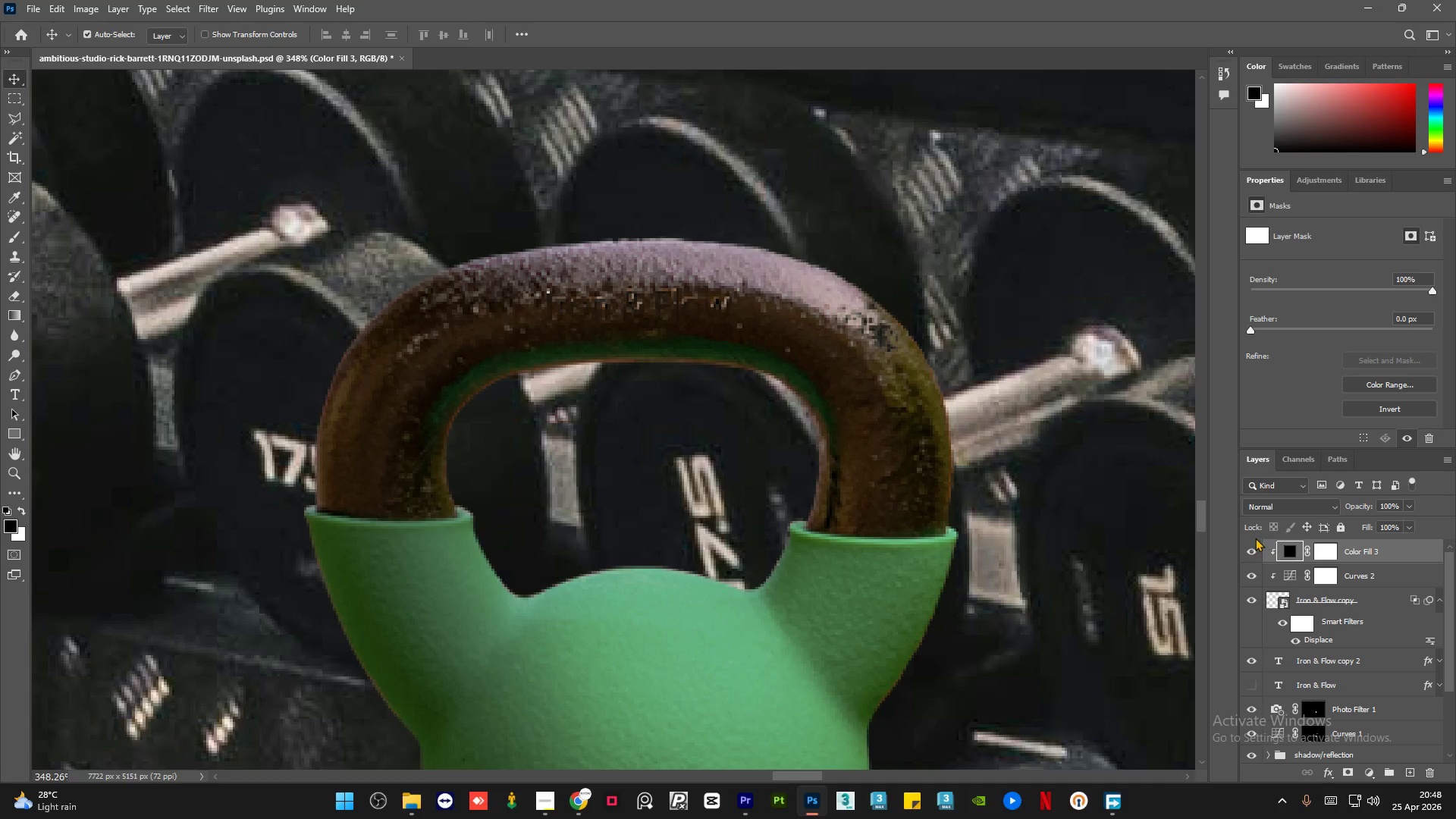 
left_click([1250, 548])
 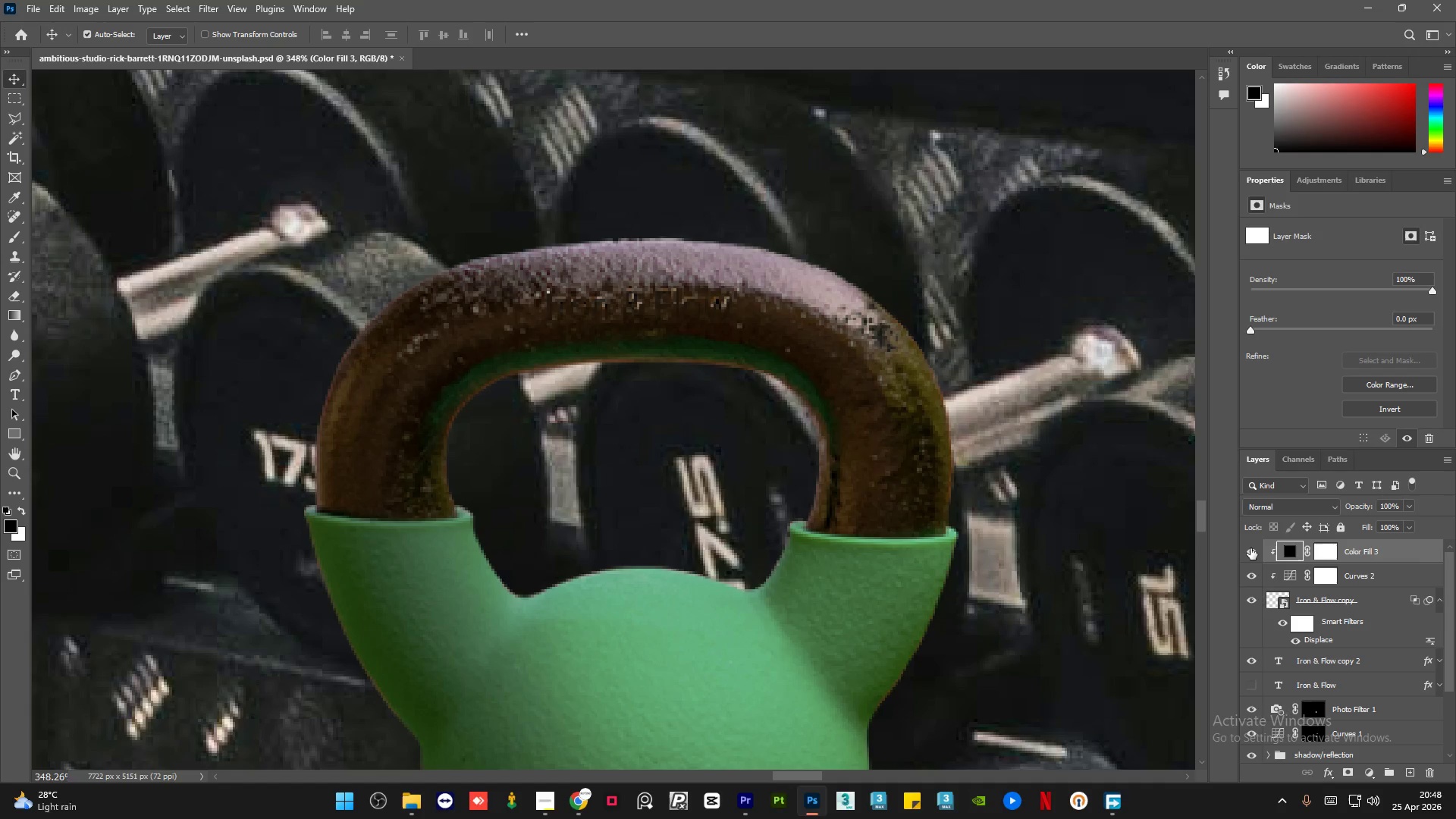 
double_click([1250, 548])
 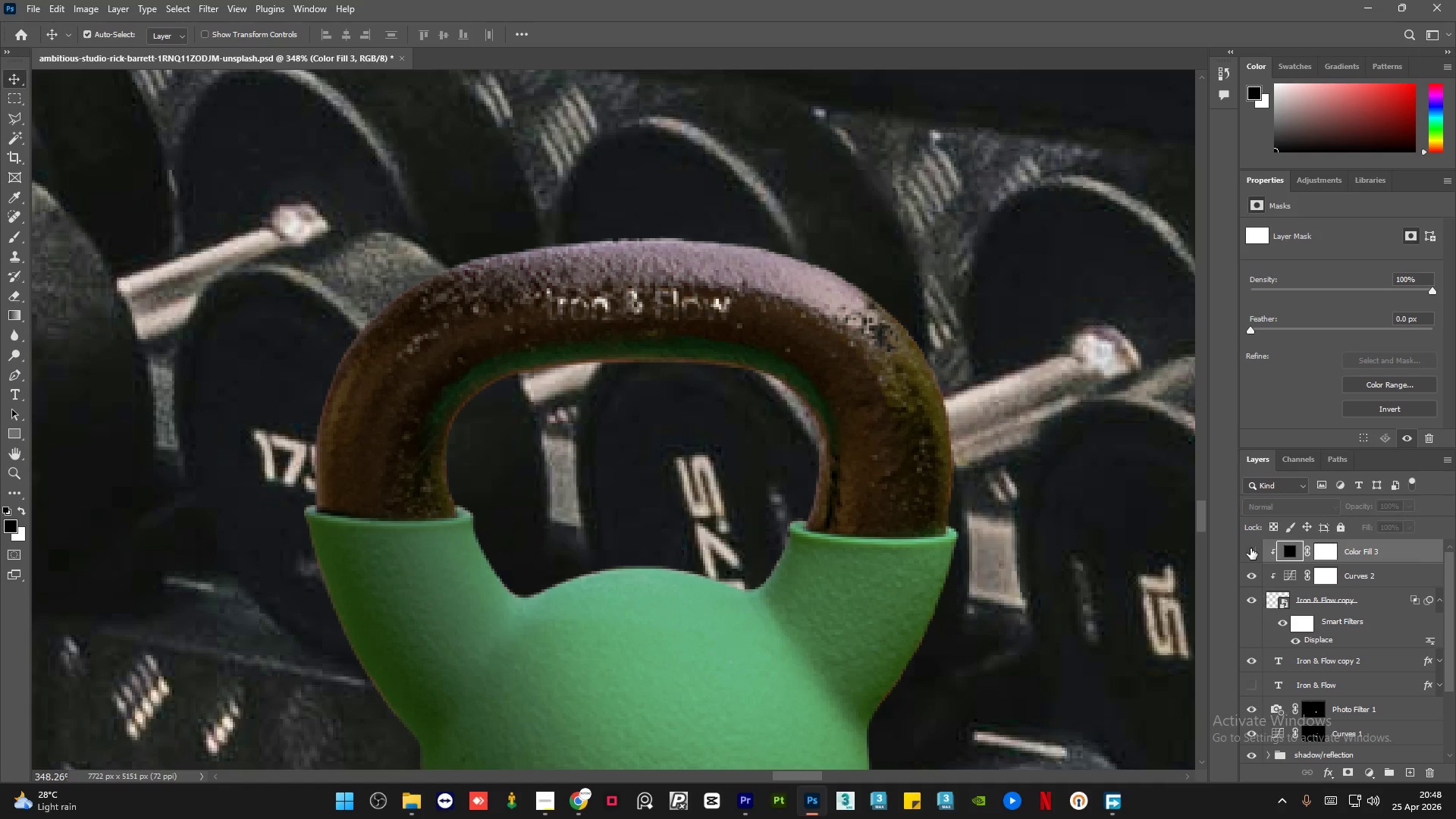 
triple_click([1250, 548])
 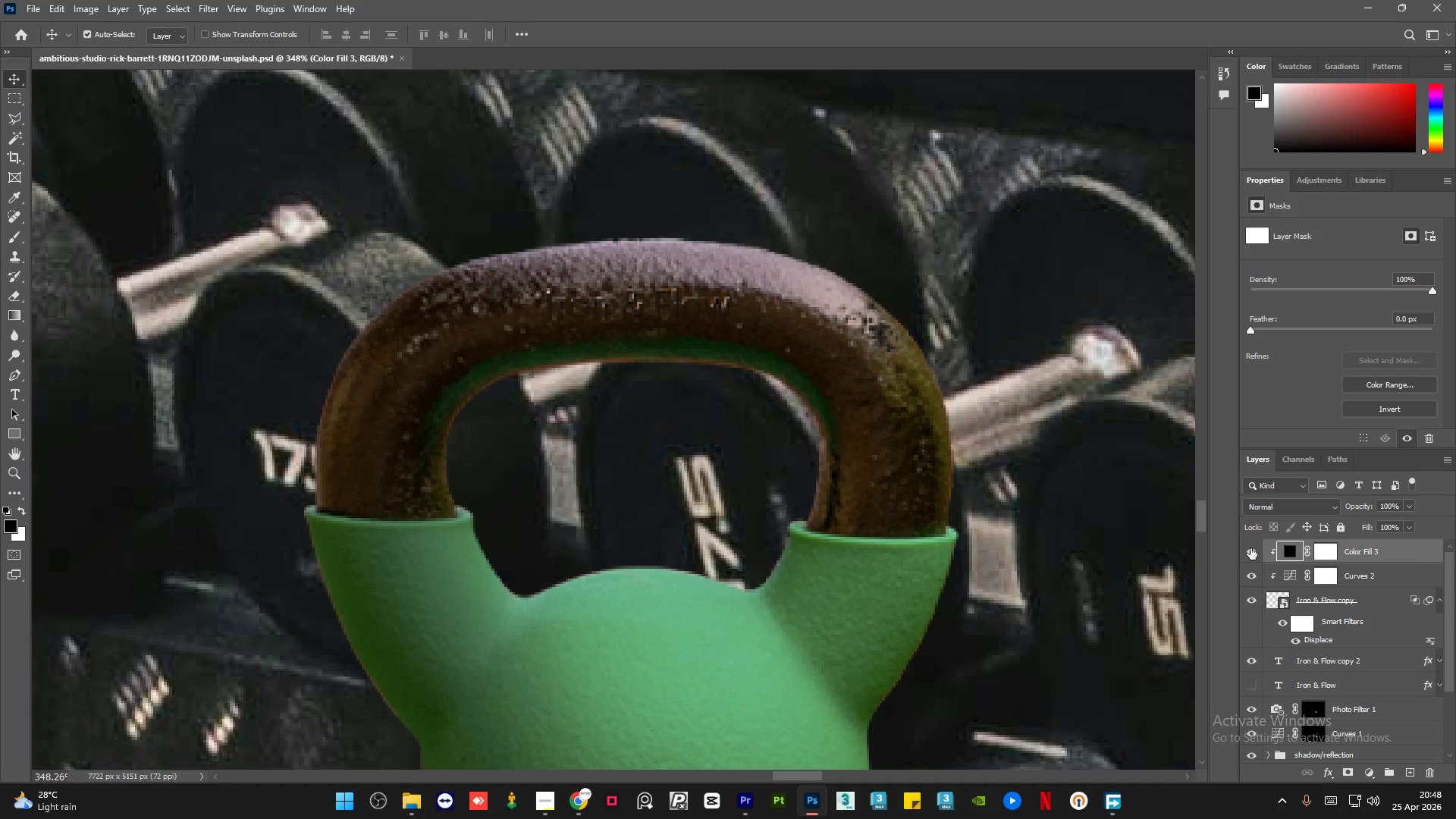 
left_click([1250, 548])
 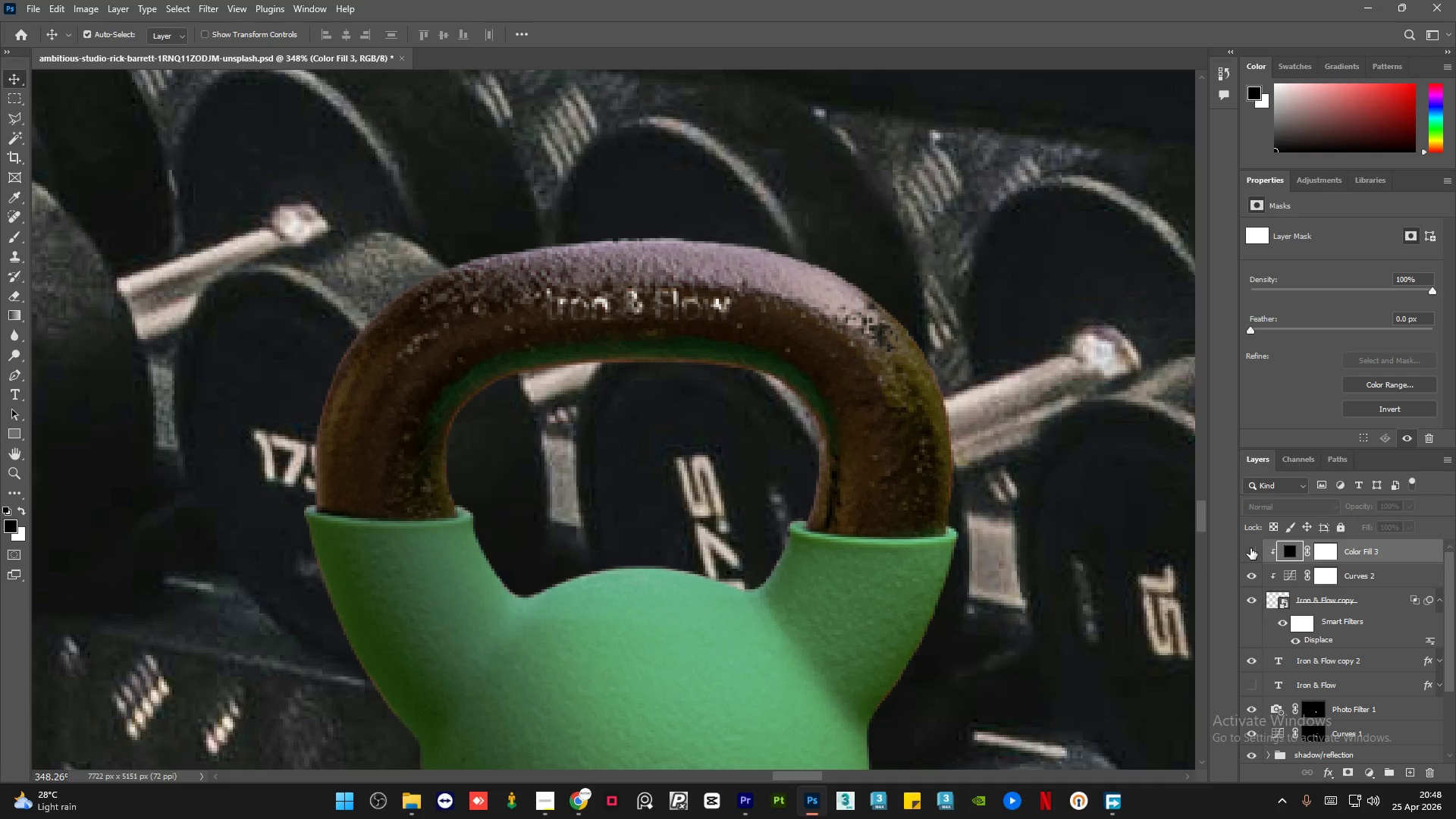 
left_click([1250, 548])
 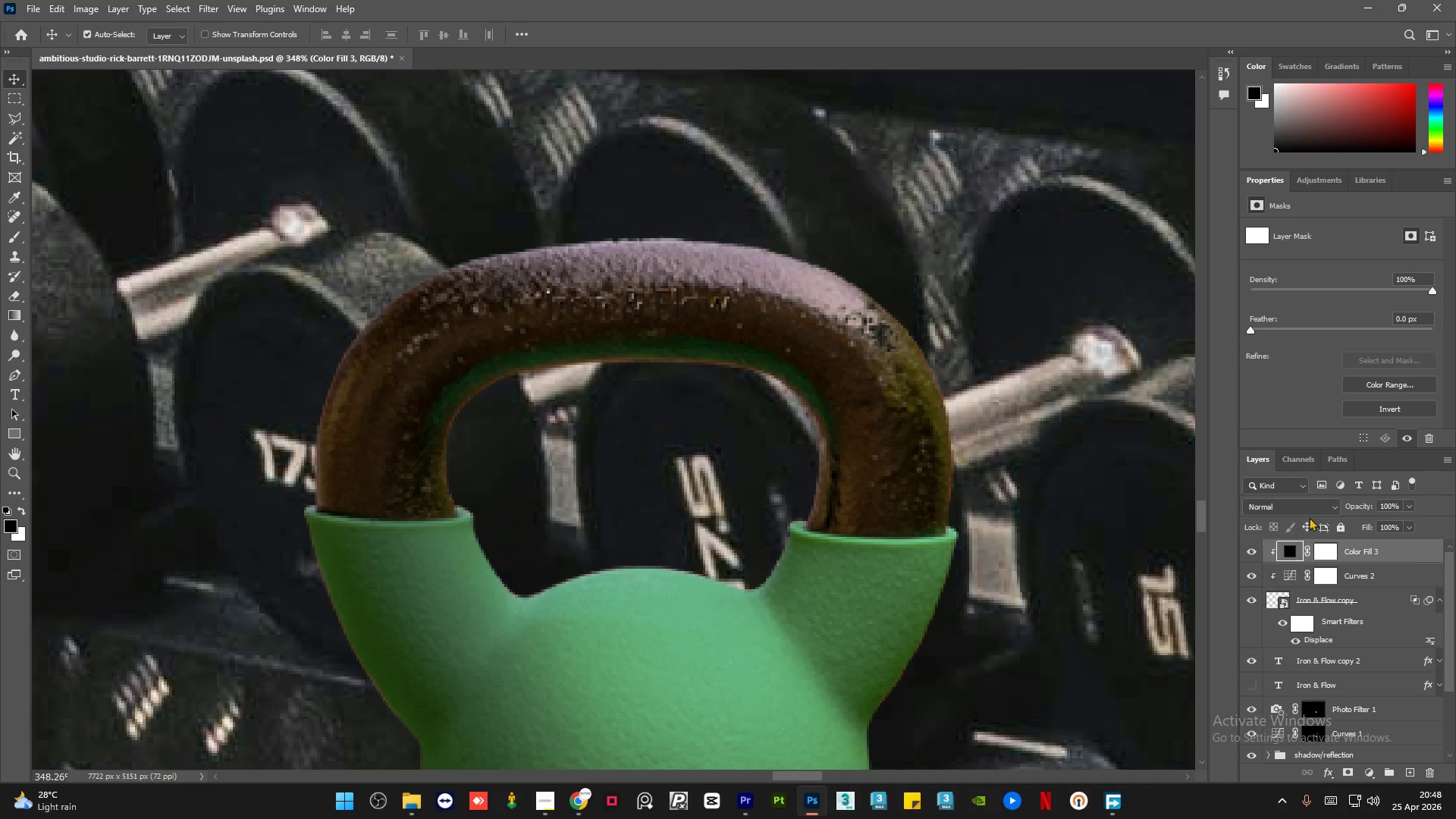 
left_click([1320, 506])
 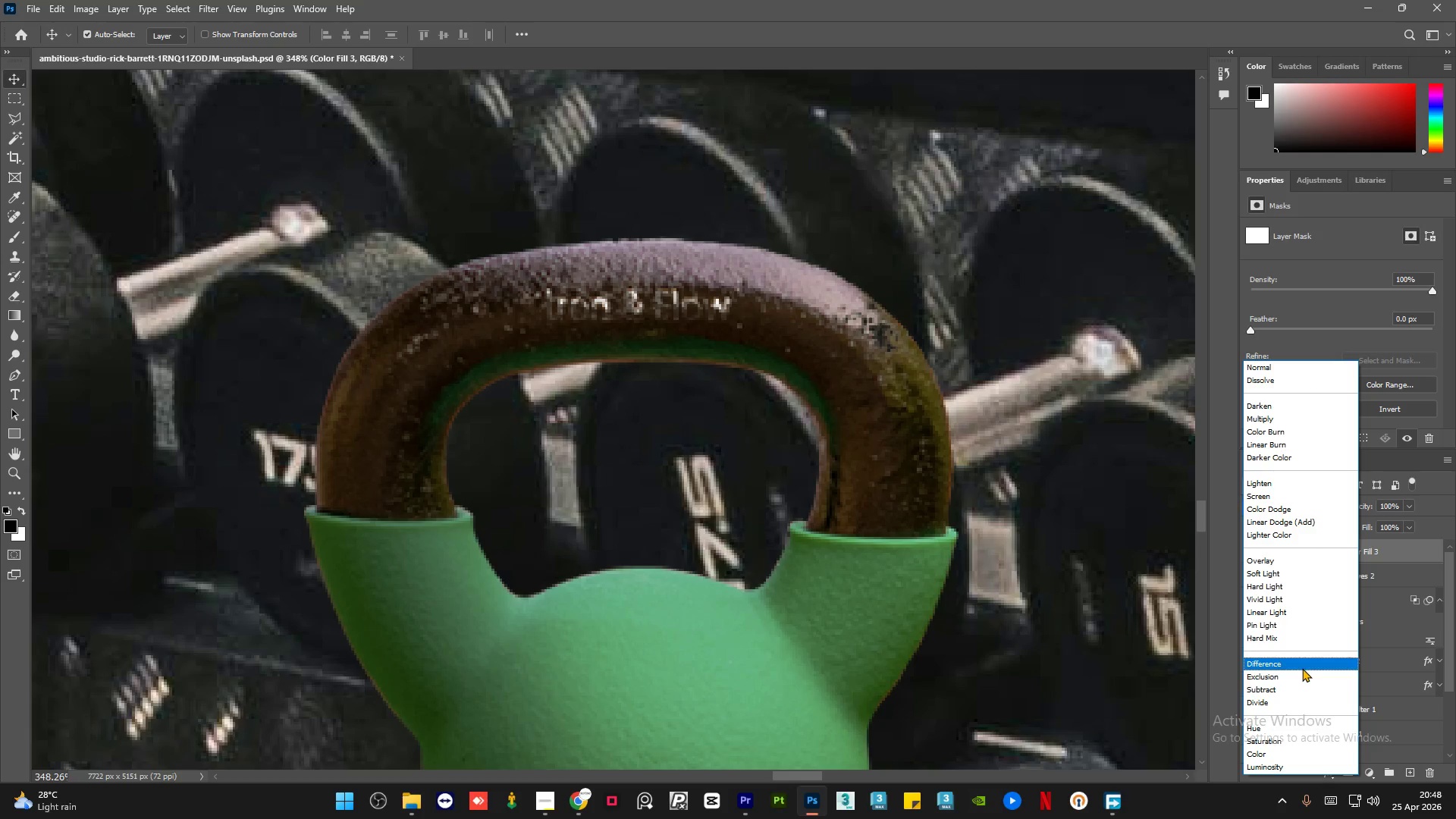 
wait(19.88)
 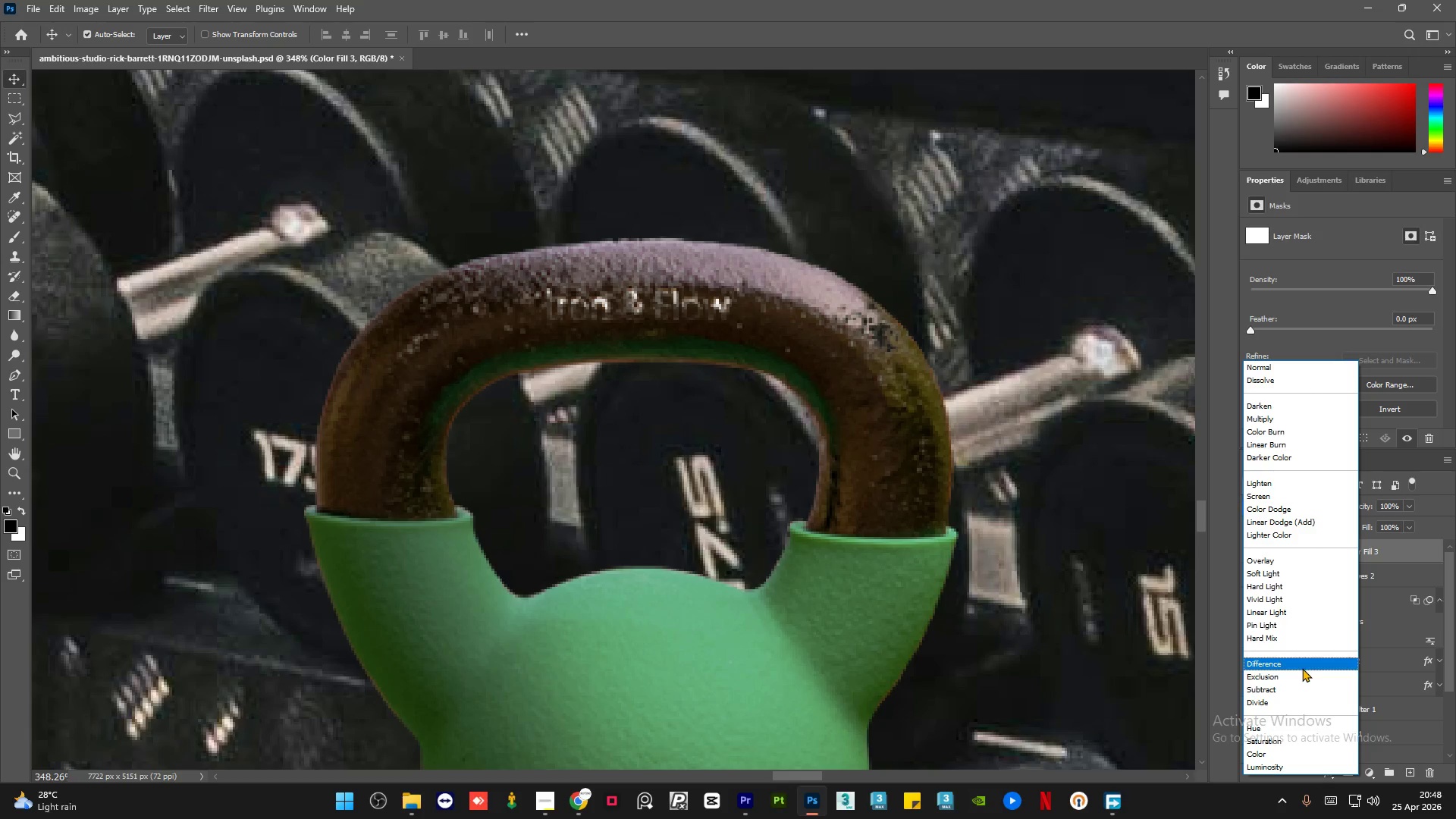 
left_click([1307, 767])
 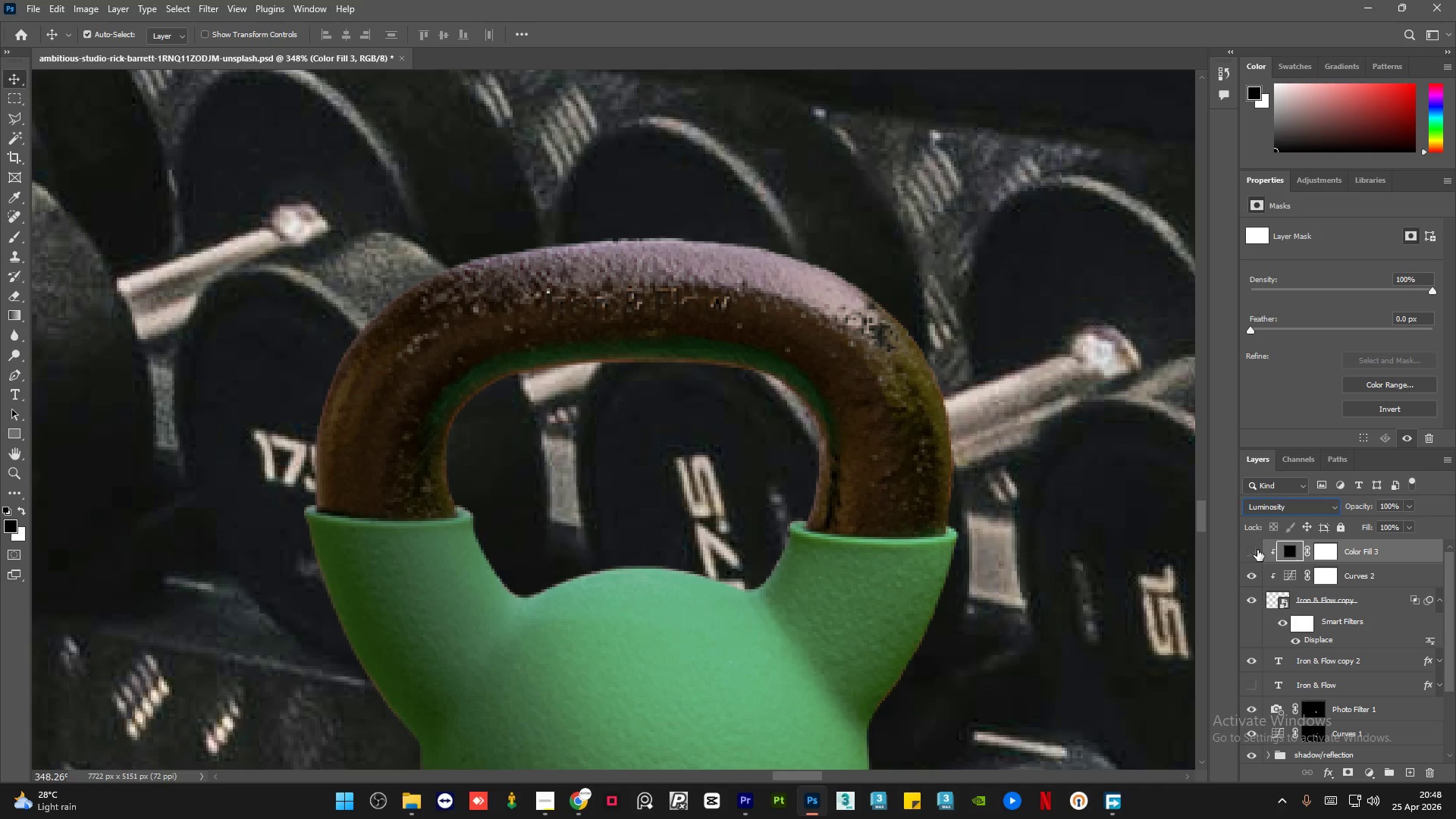 
double_click([1257, 550])
 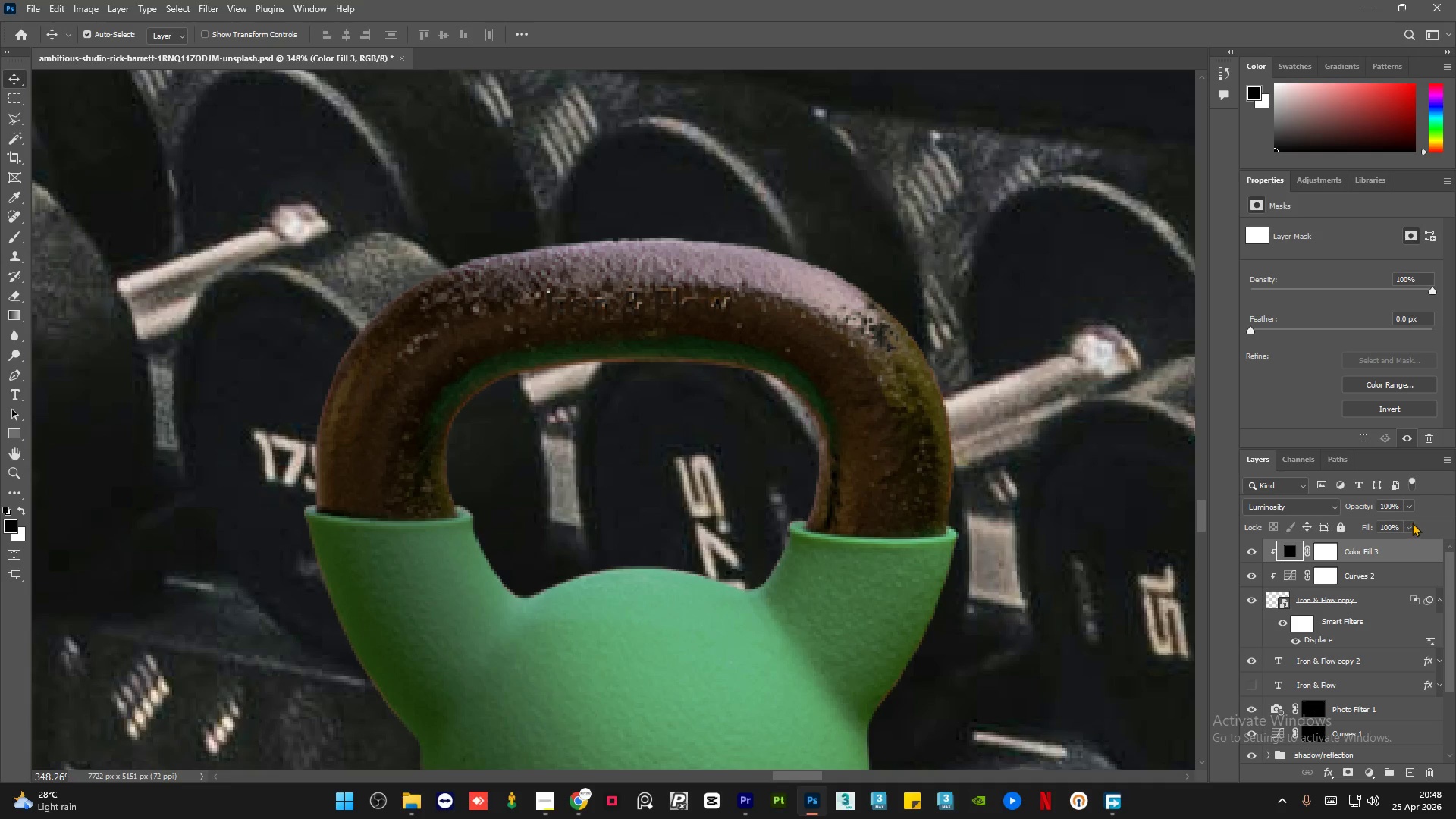 
left_click([1406, 504])
 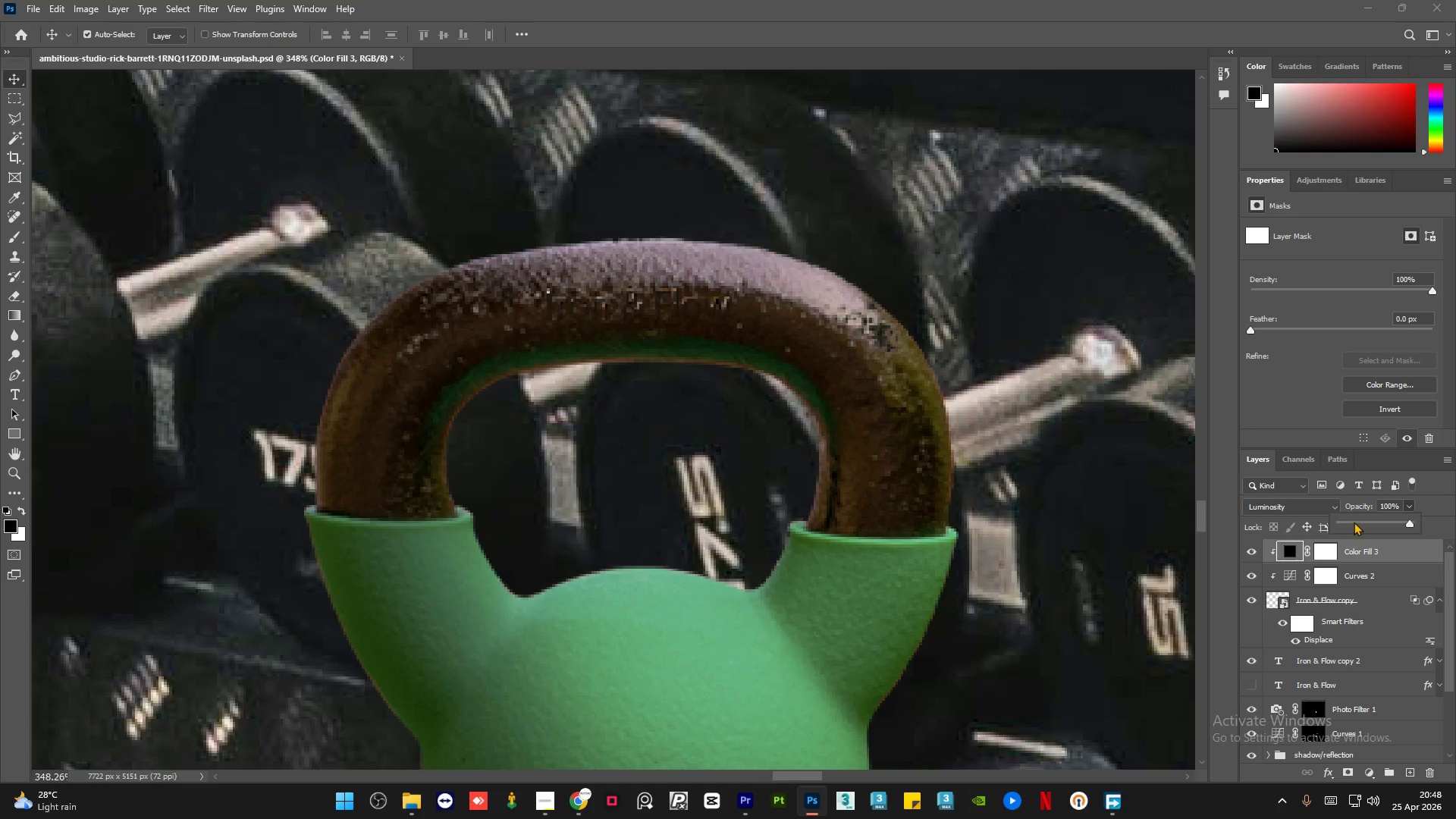 
left_click([1354, 522])
 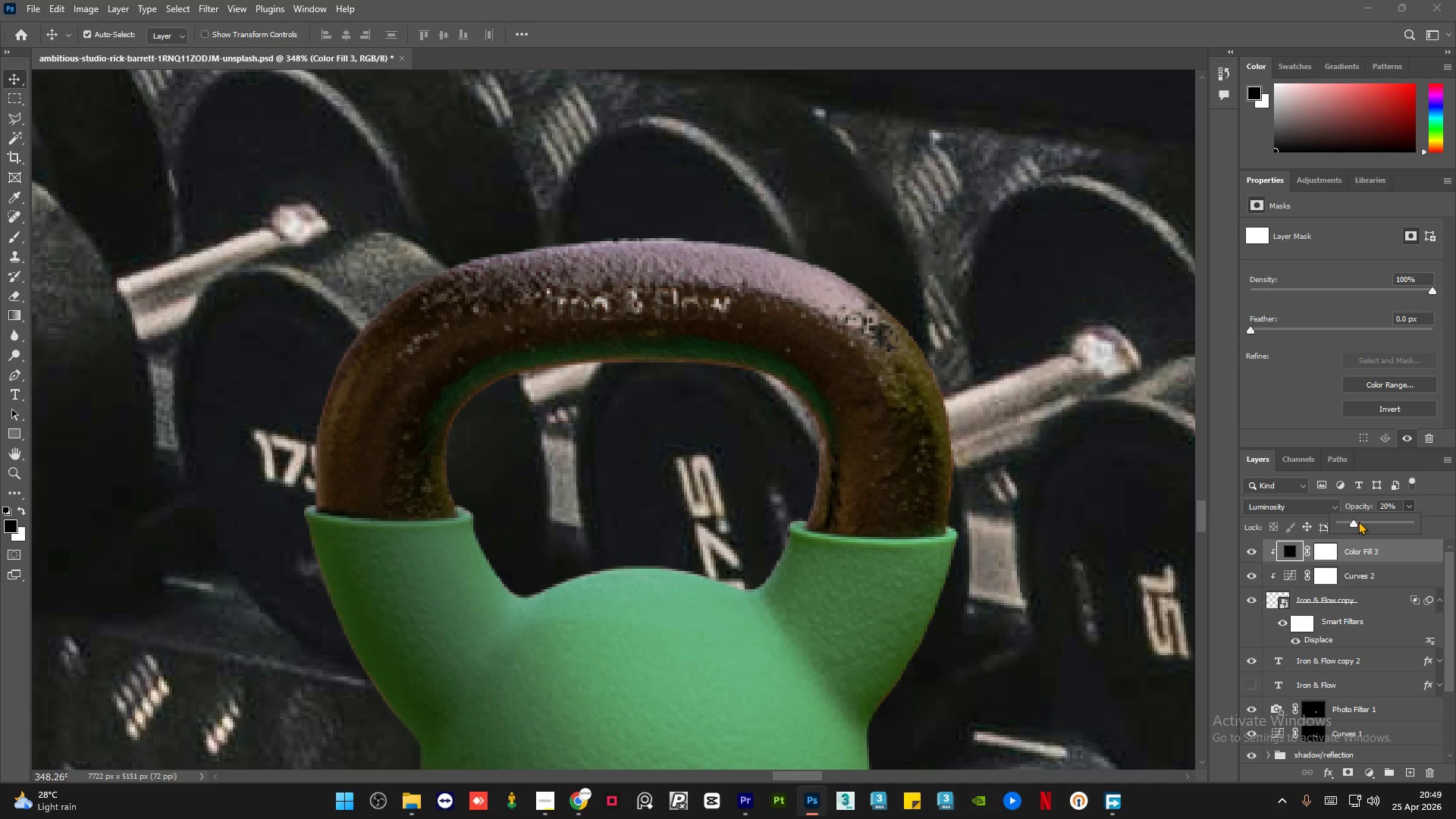 
left_click([1358, 521])
 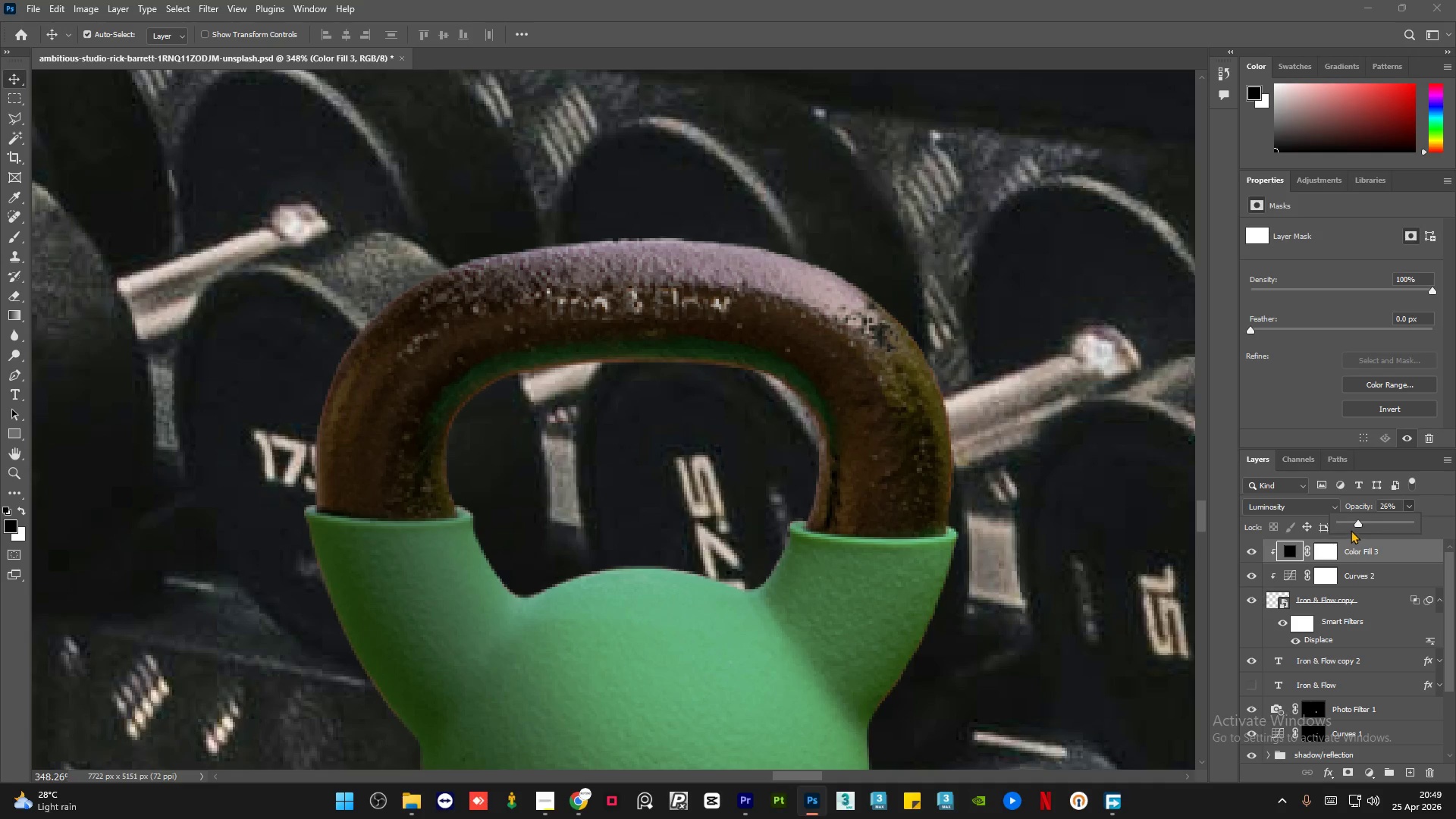 
left_click([1350, 525])
 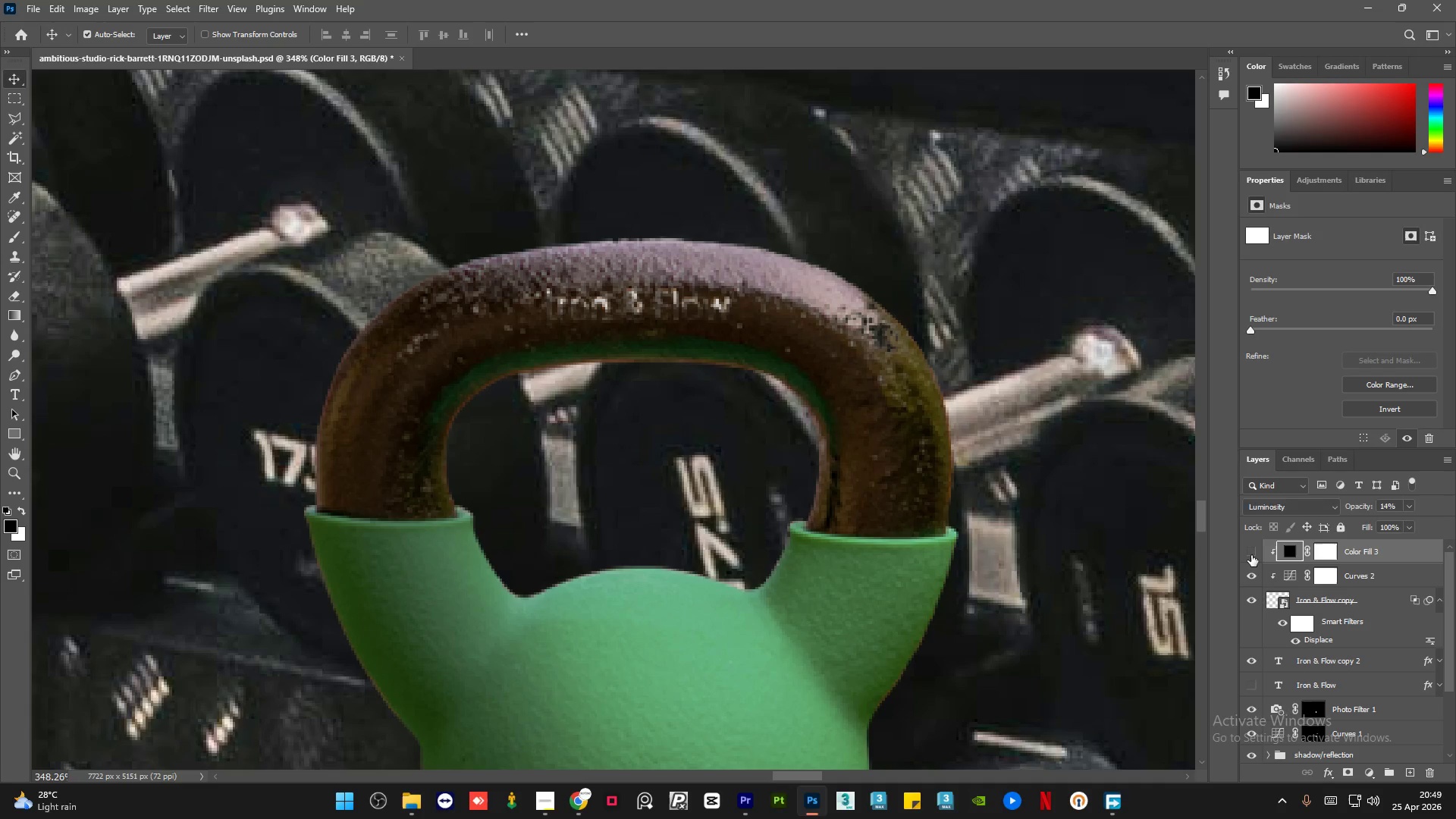 
double_click([1251, 555])
 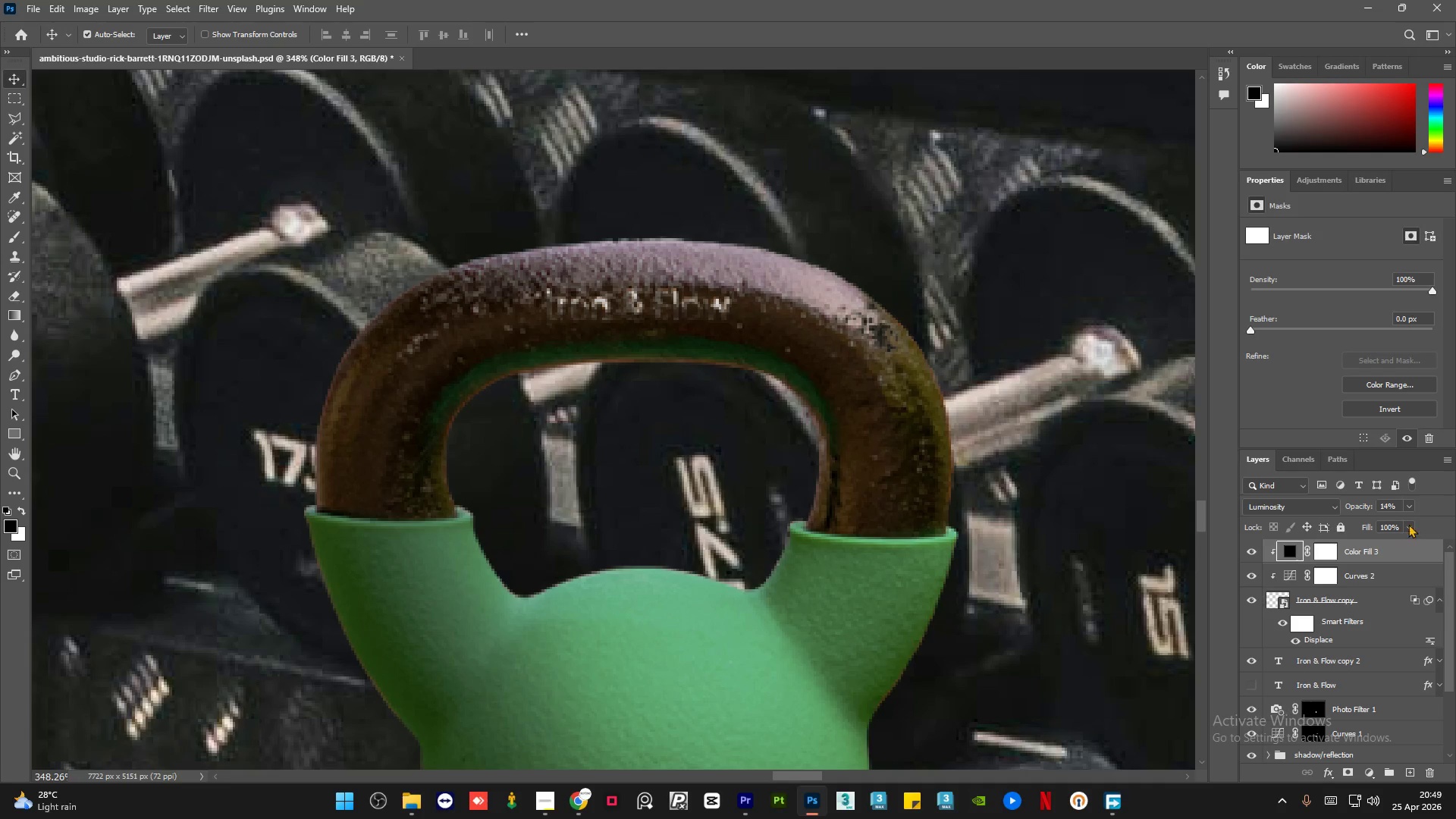 
left_click([1410, 504])
 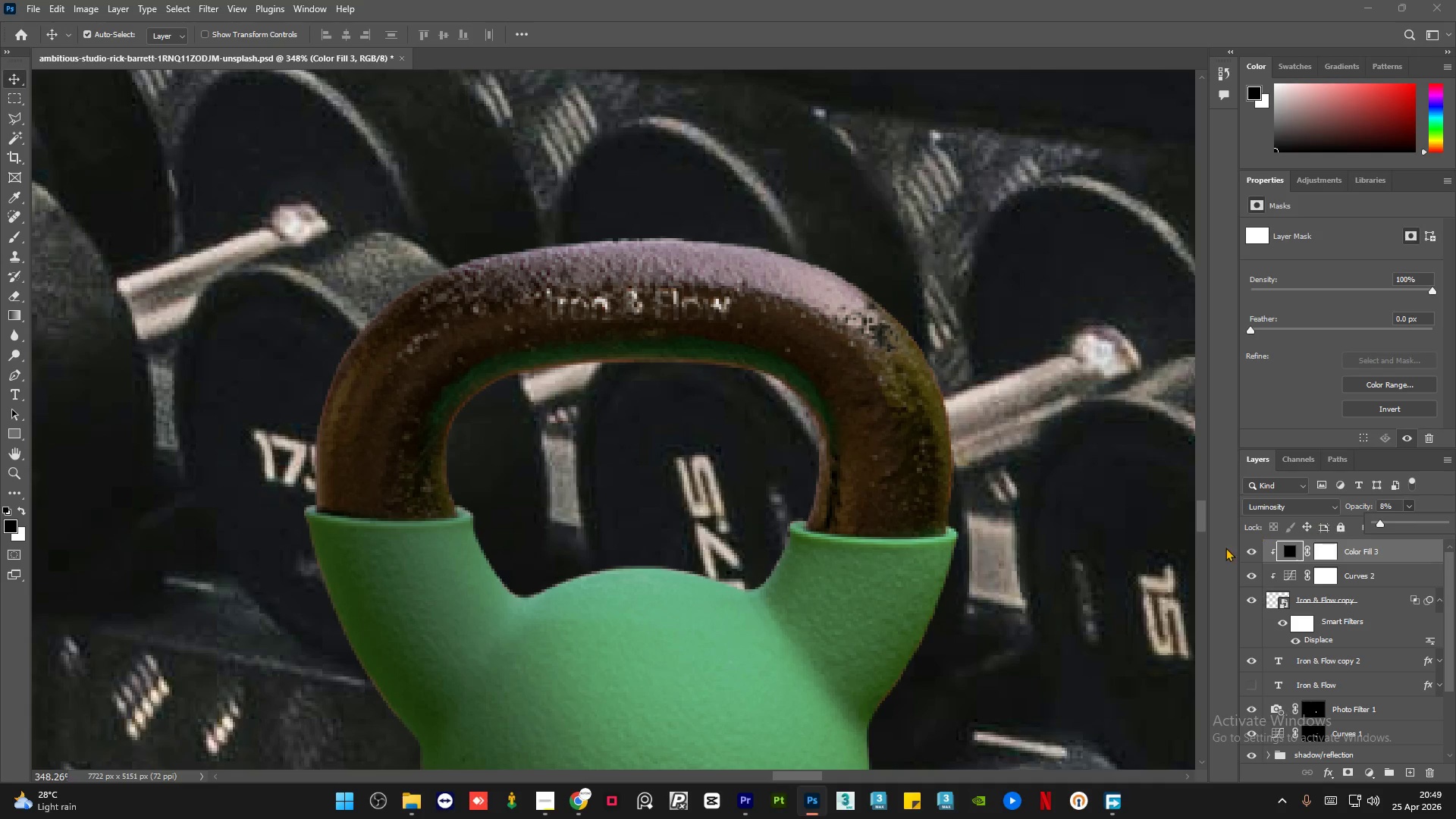 
double_click([1247, 553])
 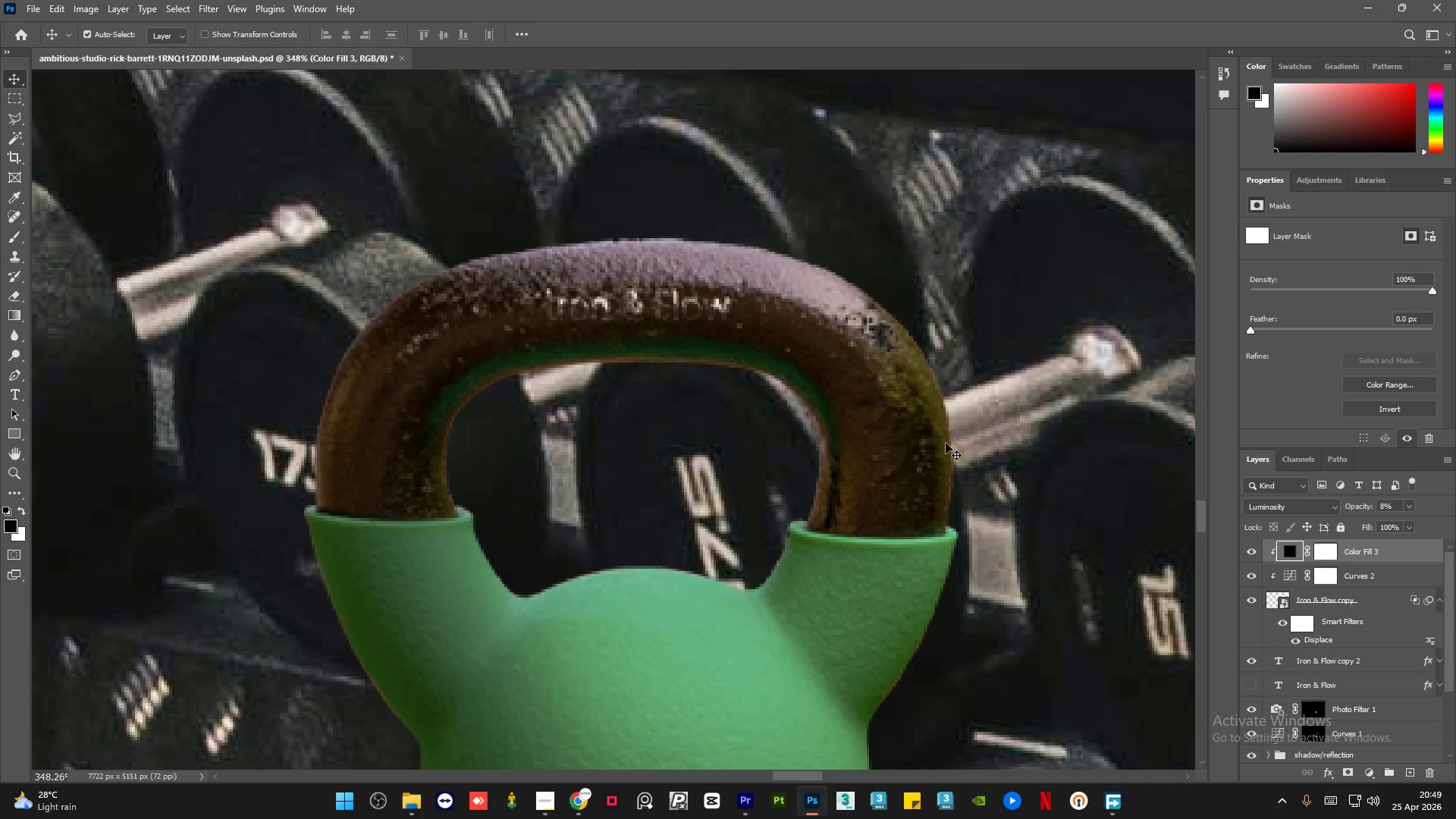 
hold_key(key=AltLeft, duration=2.17)
scroll: coordinate [698, 413], scroll_direction: down, amount: 36.0
 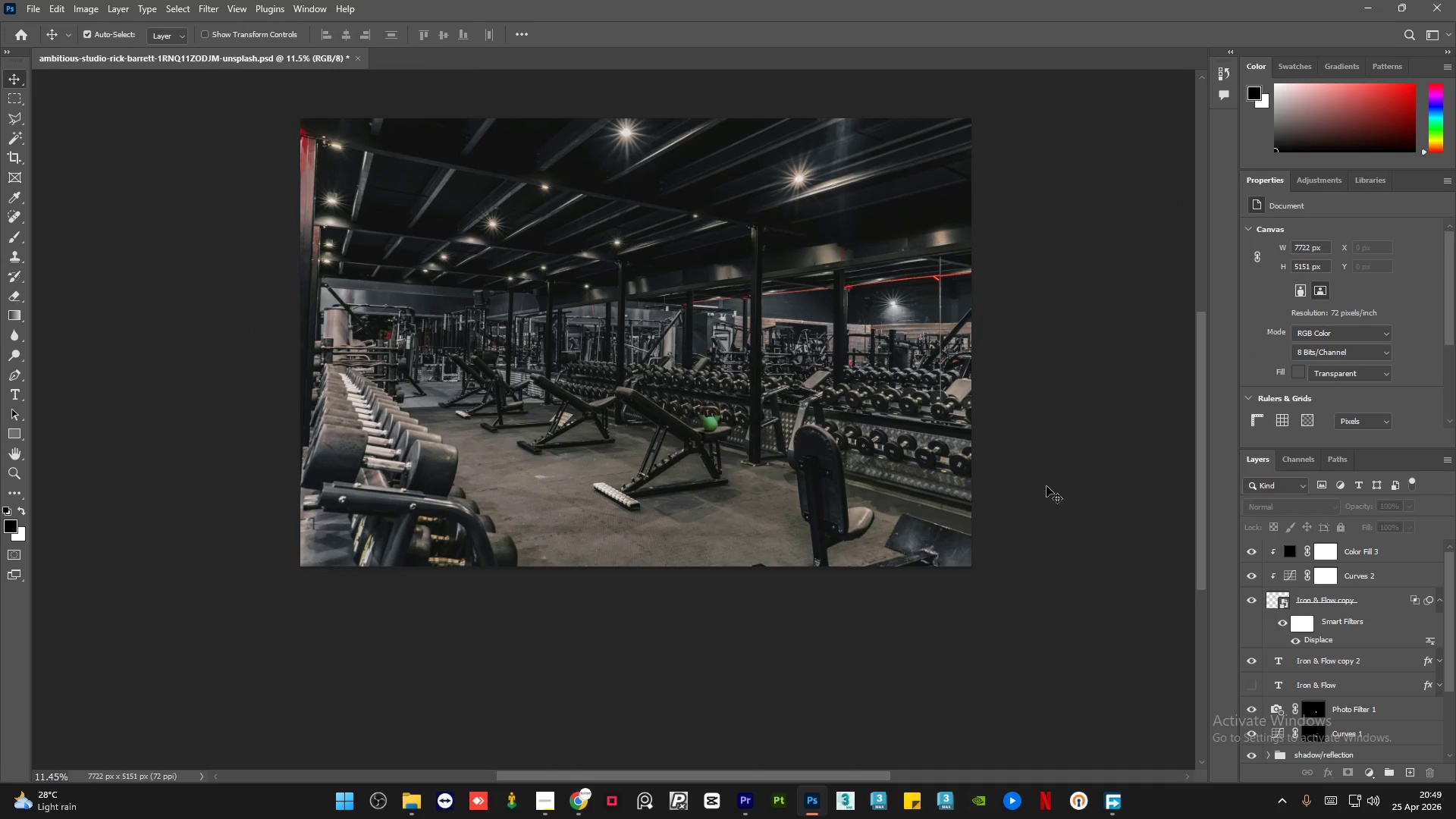 
wait(10.99)
 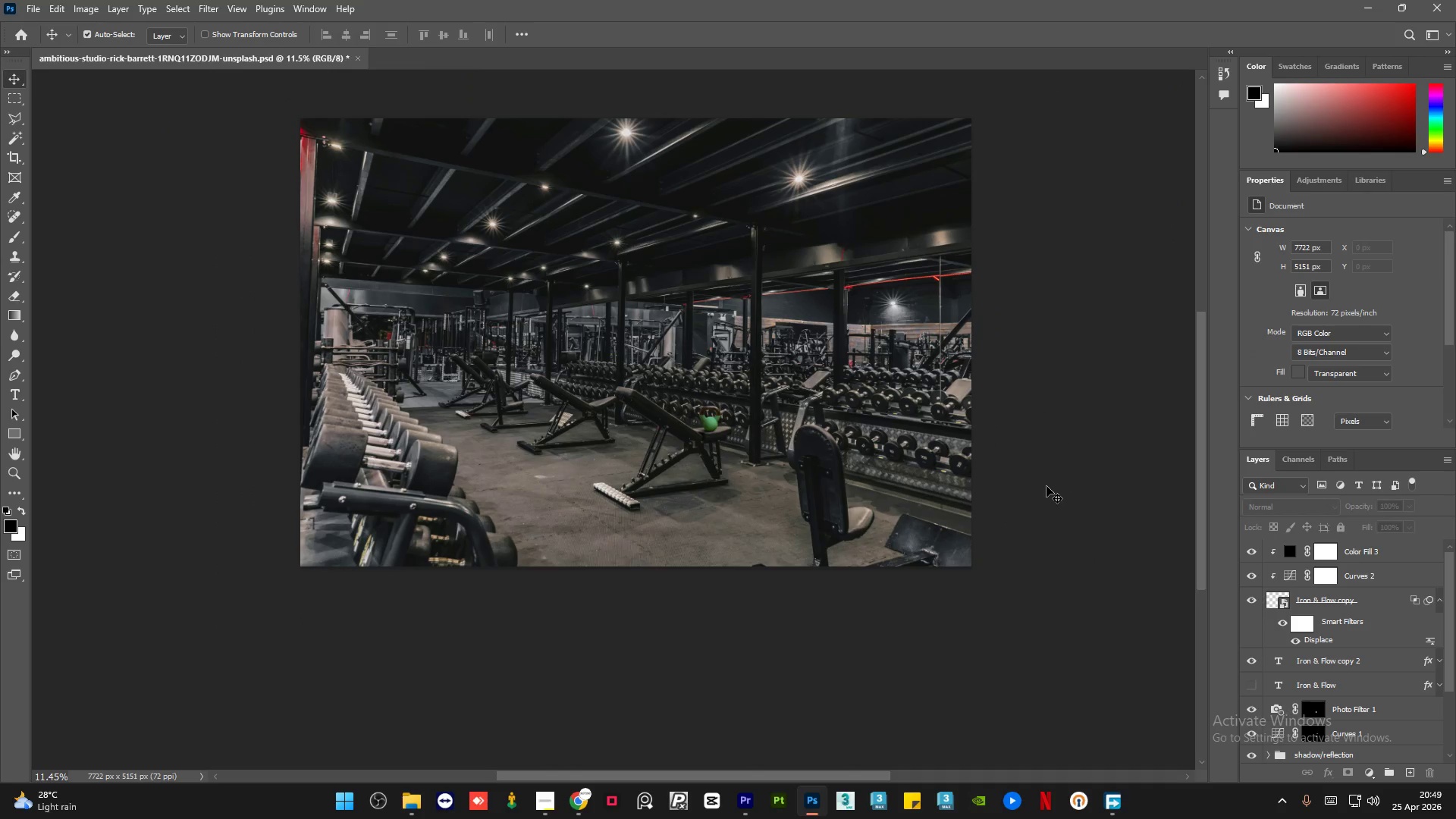 
hold_key(key=AltLeft, duration=2.06)
 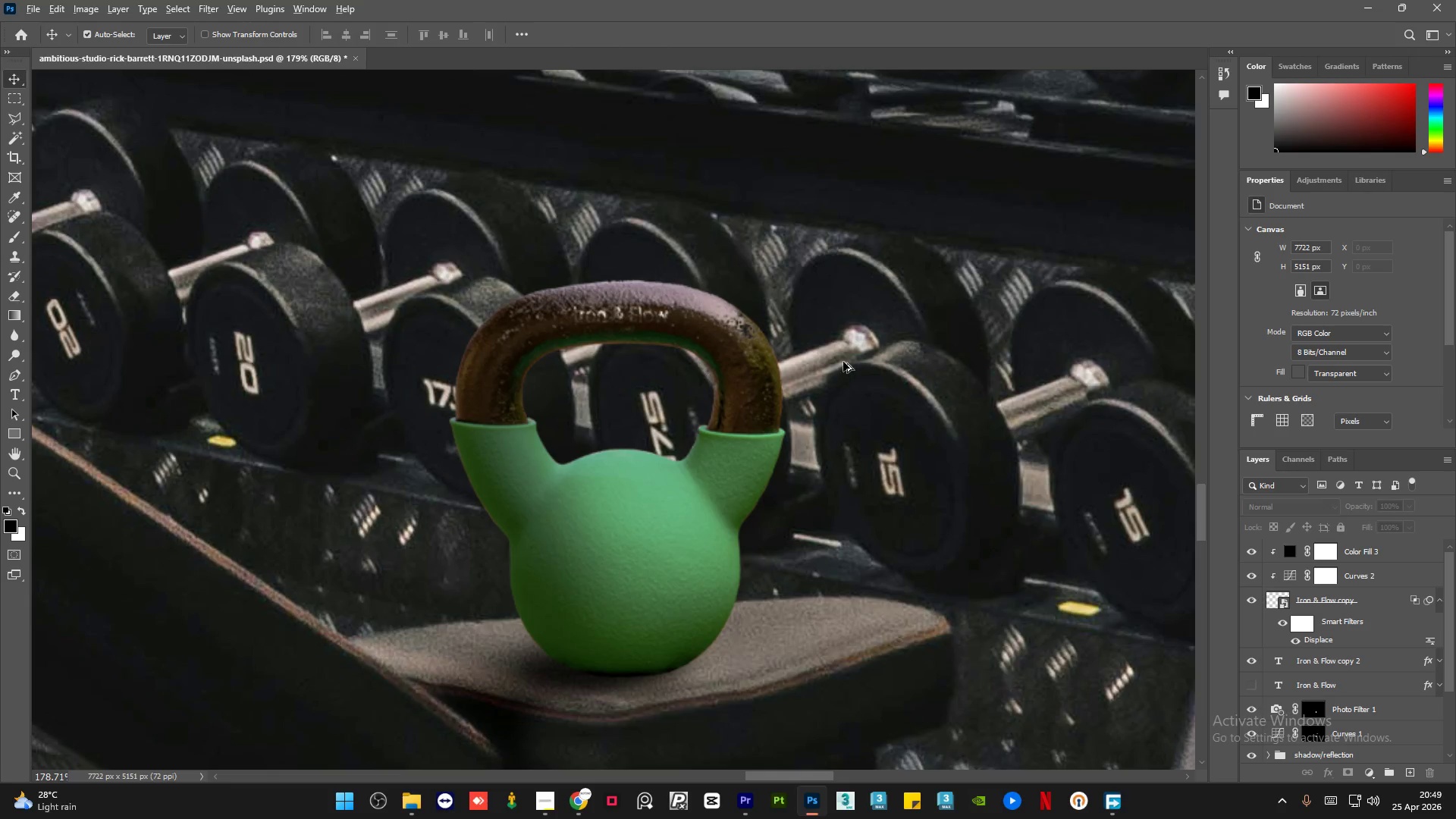 
hold_key(key=AltLeft, duration=0.5)
 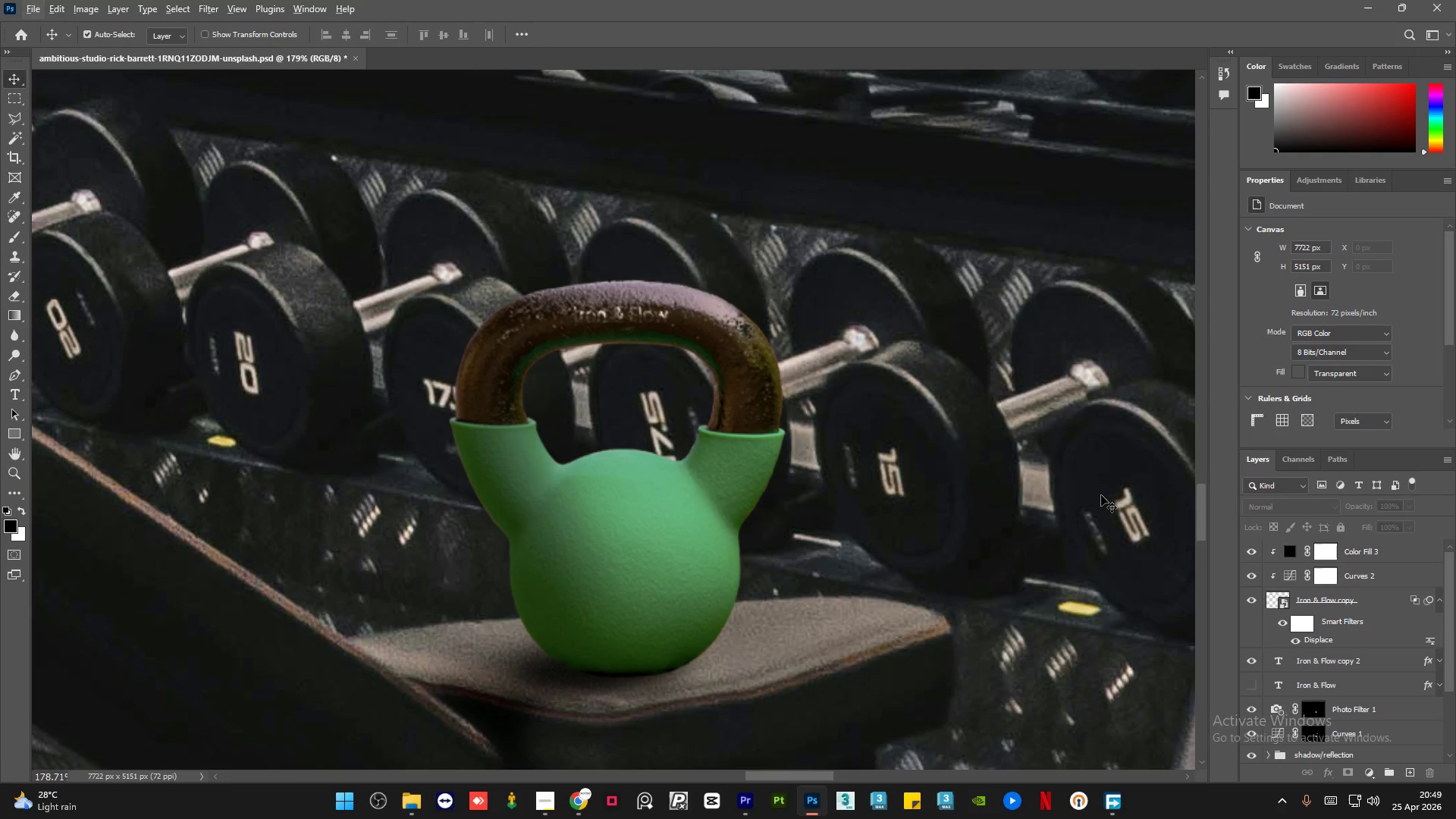 
hold_key(key=AltLeft, duration=0.7)
 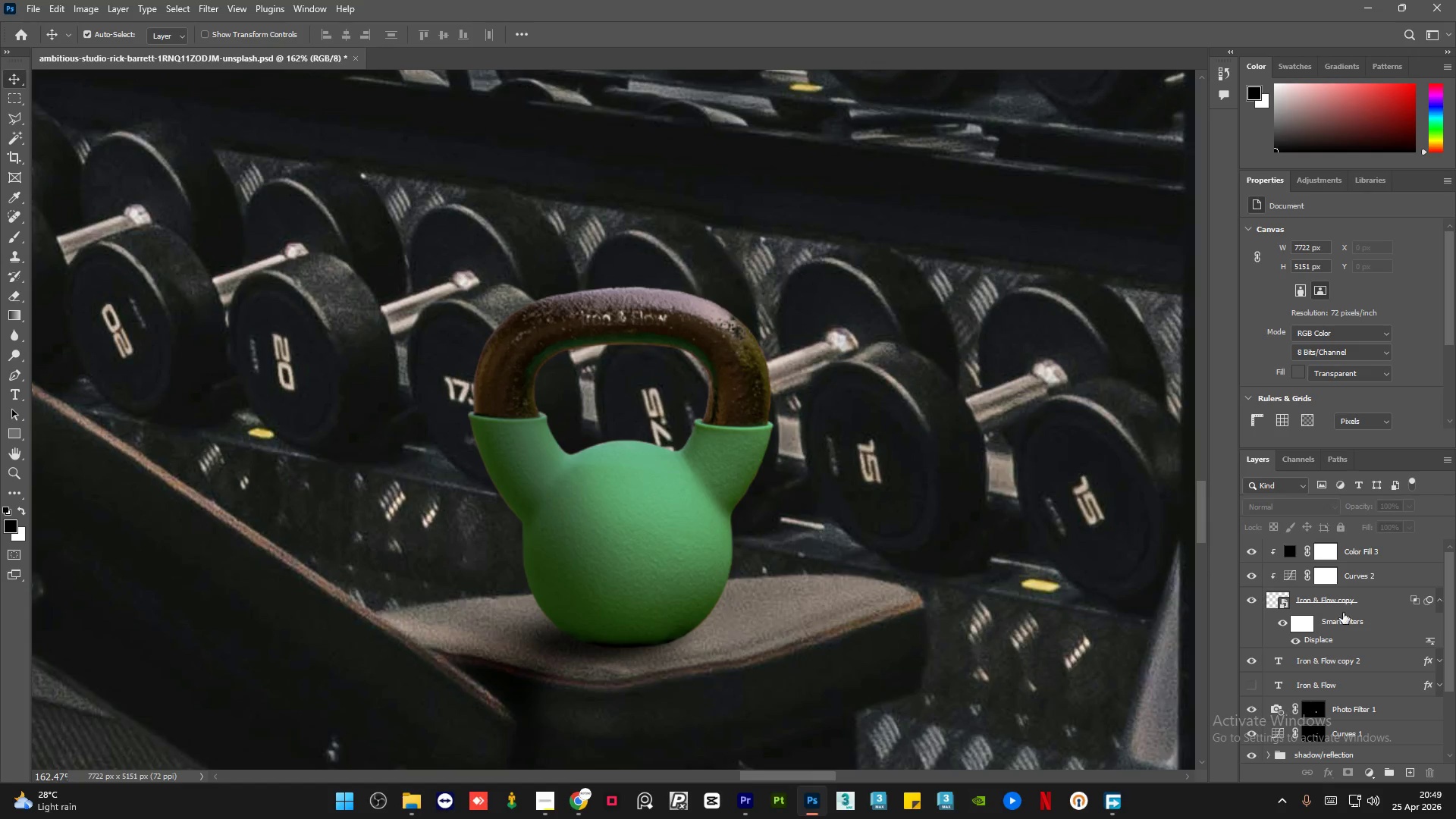 
scroll: coordinate [619, 435], scroll_direction: up, amount: 29.0
 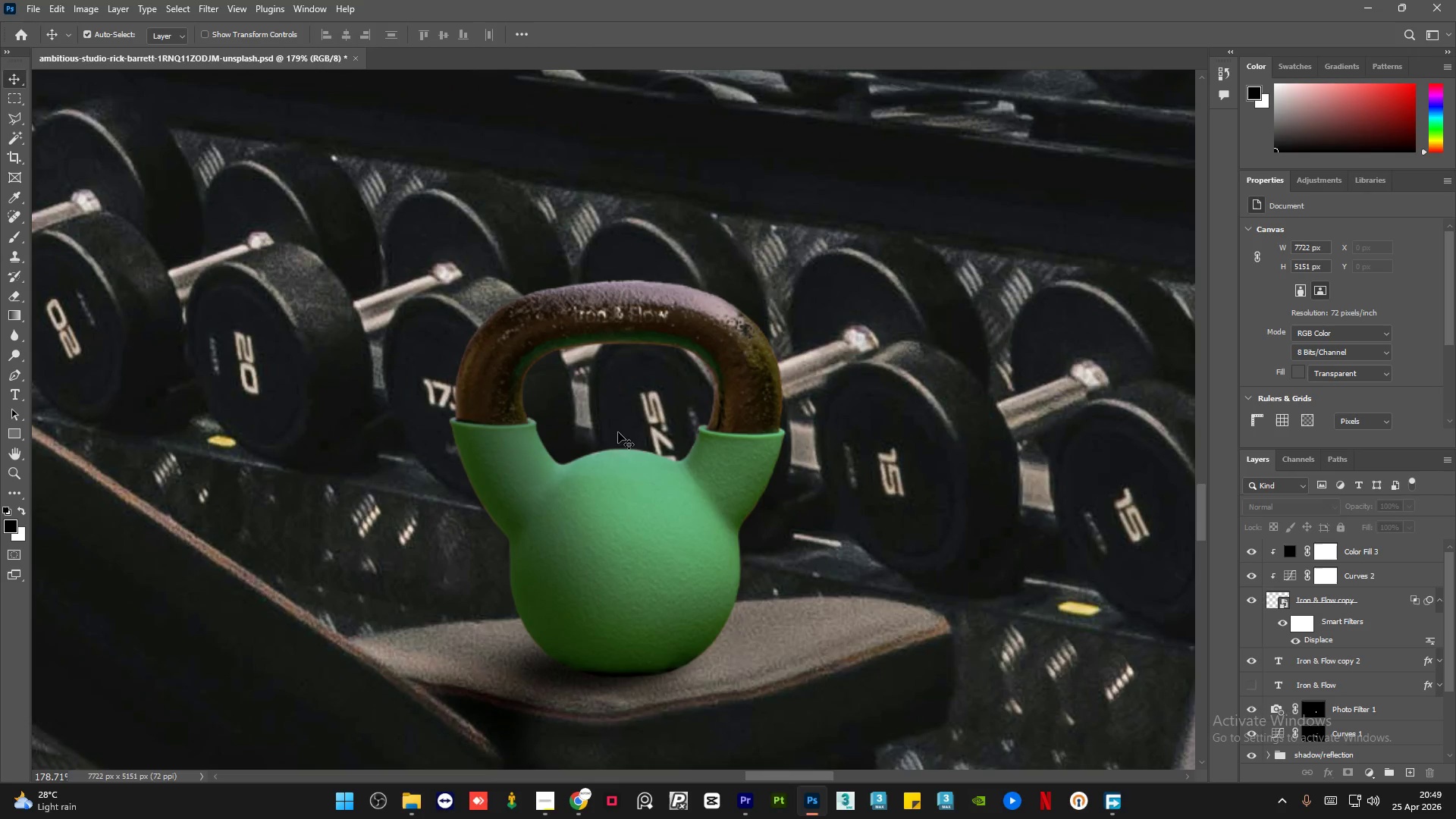 
left_click([1257, 682])
 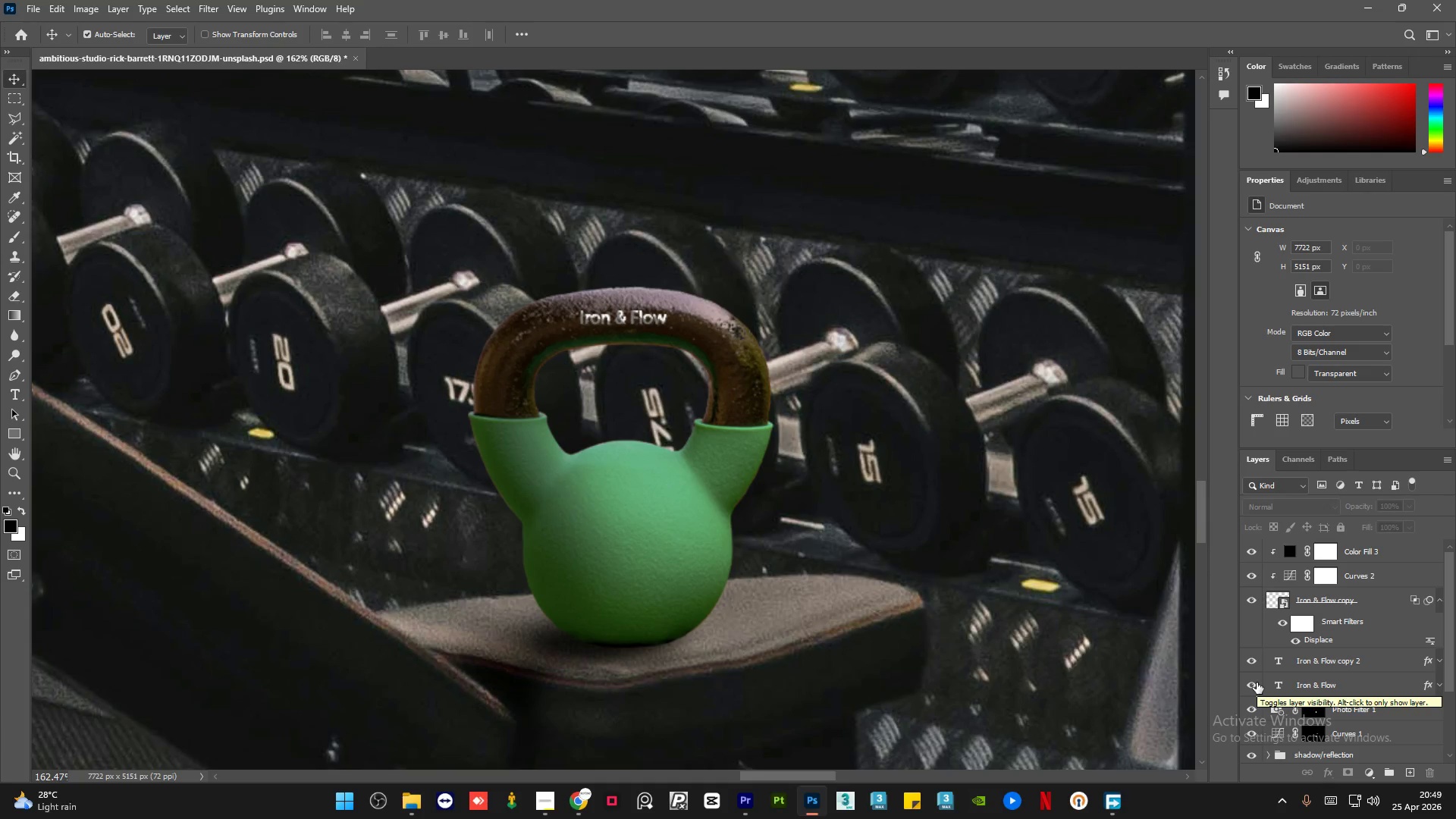 
scroll: coordinate [656, 350], scroll_direction: down, amount: 1.0
 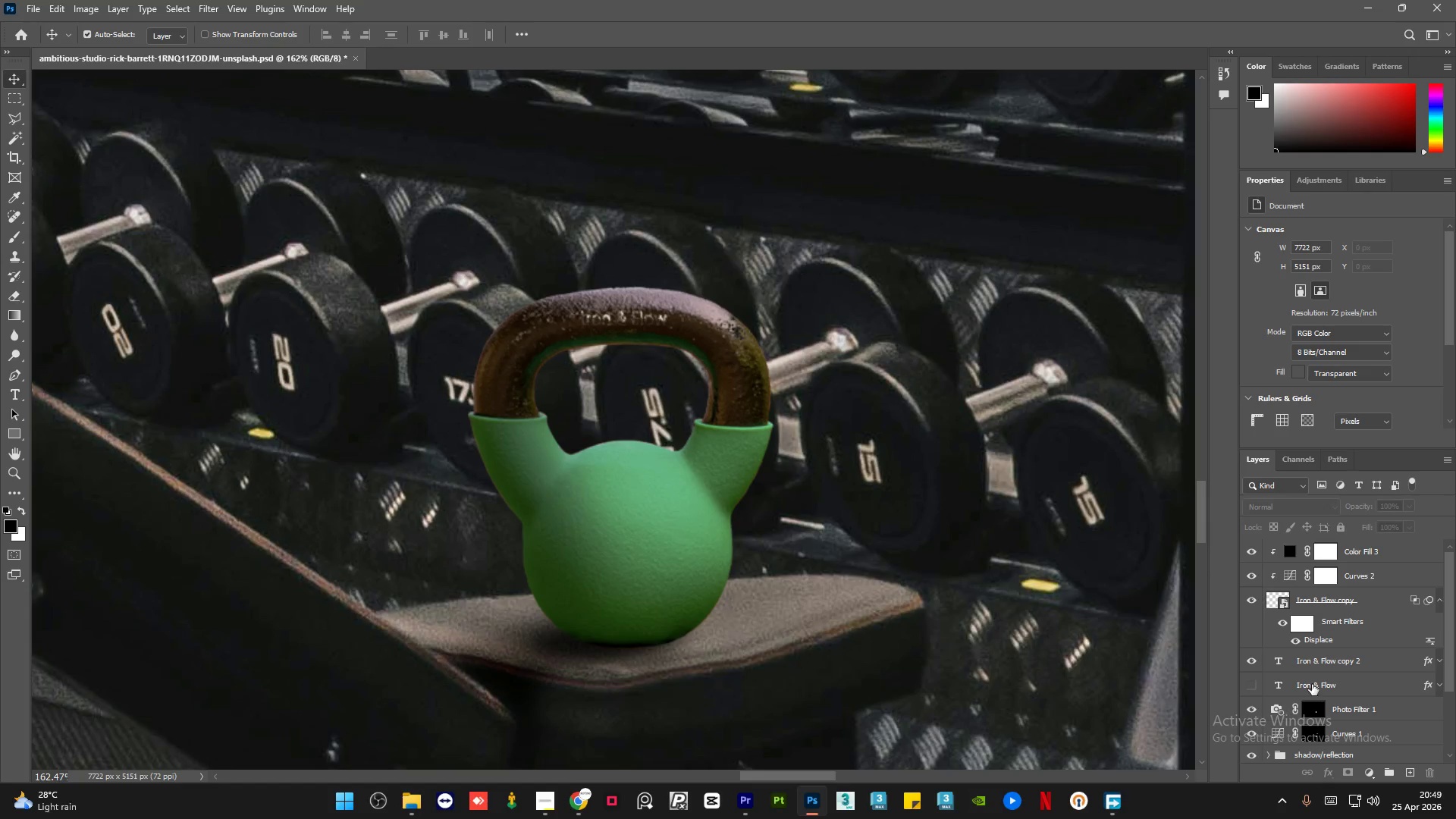 
double_click([1257, 682])
 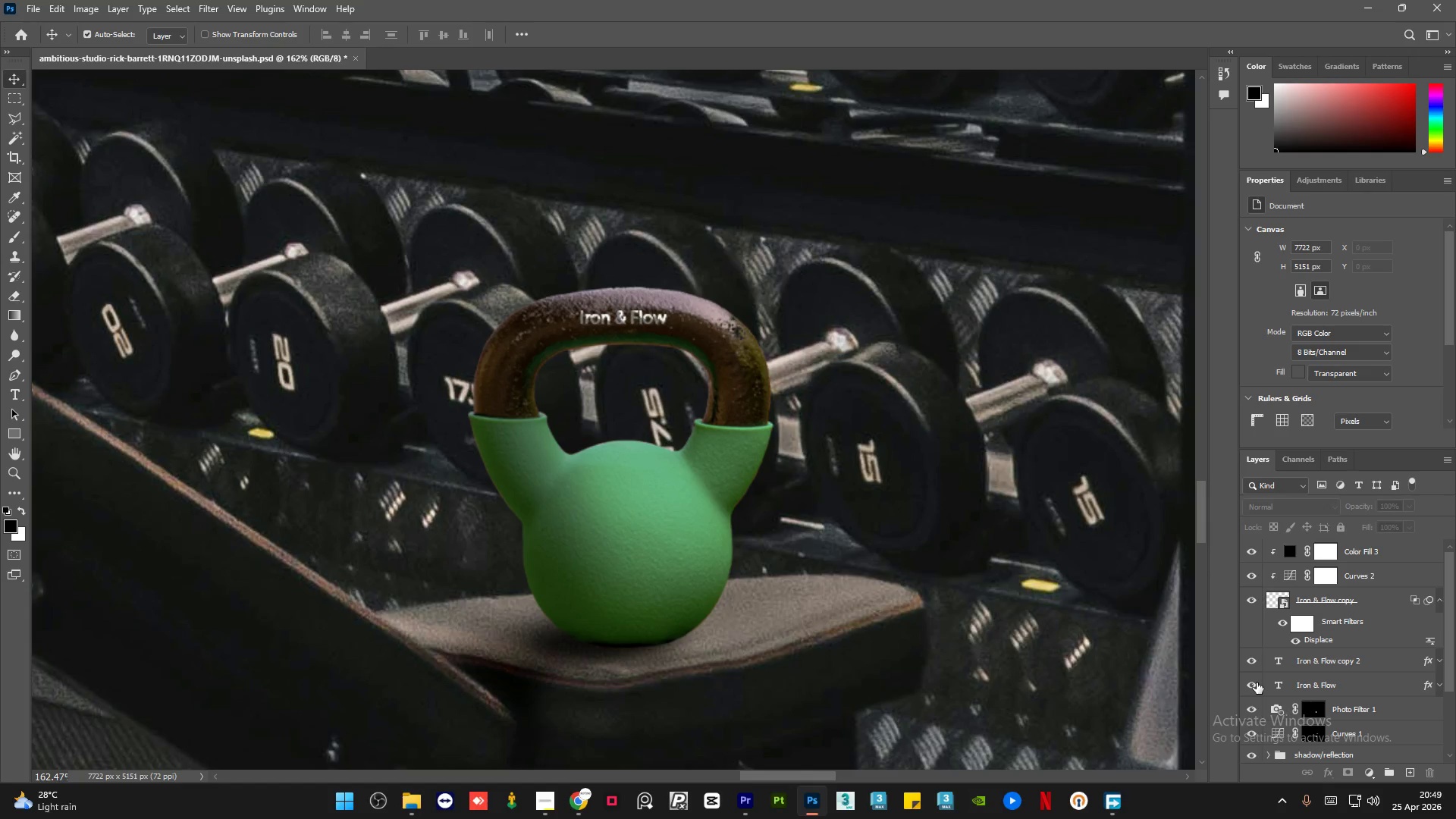 
left_click([1257, 682])
 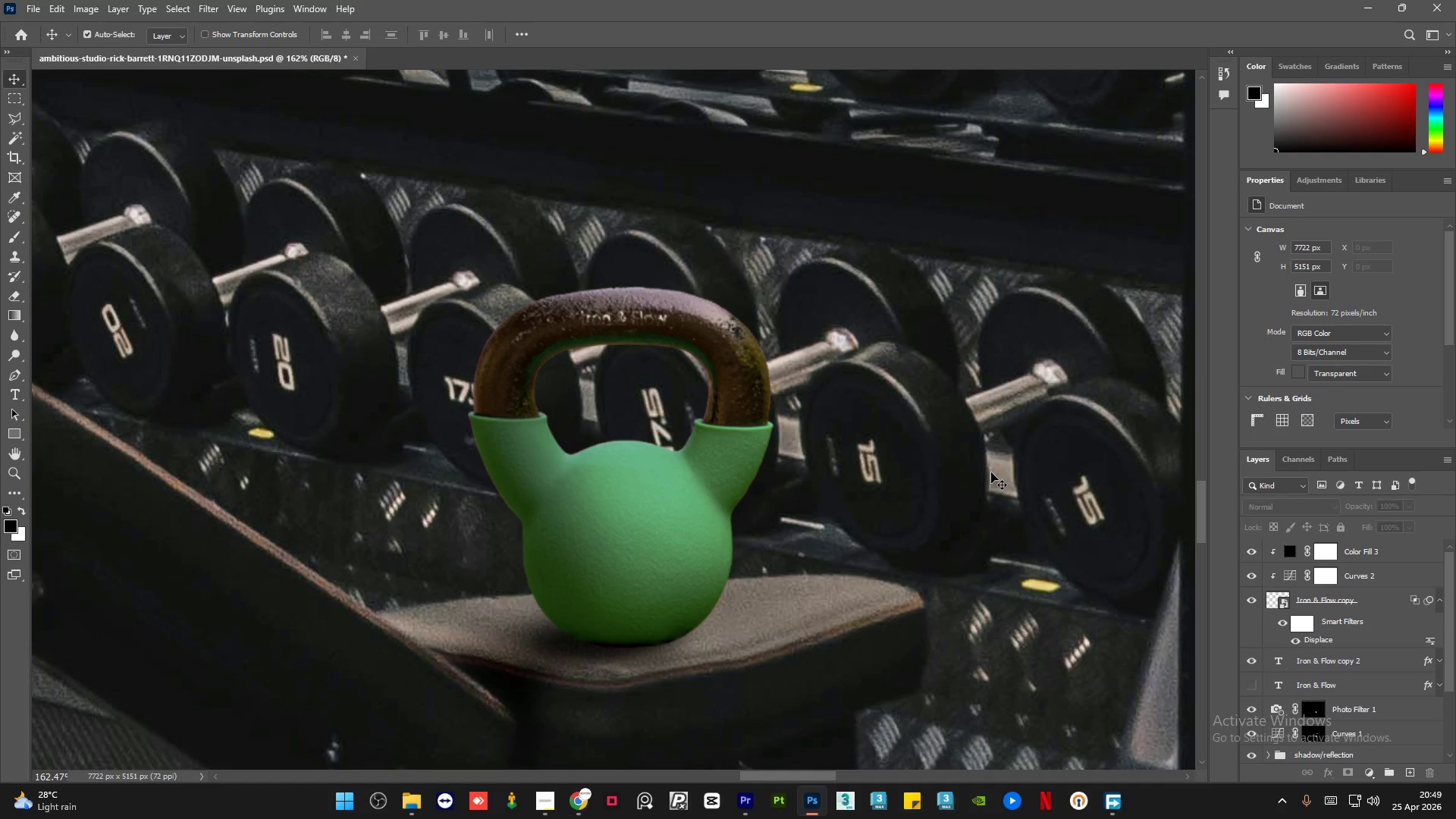 
wait(5.72)
 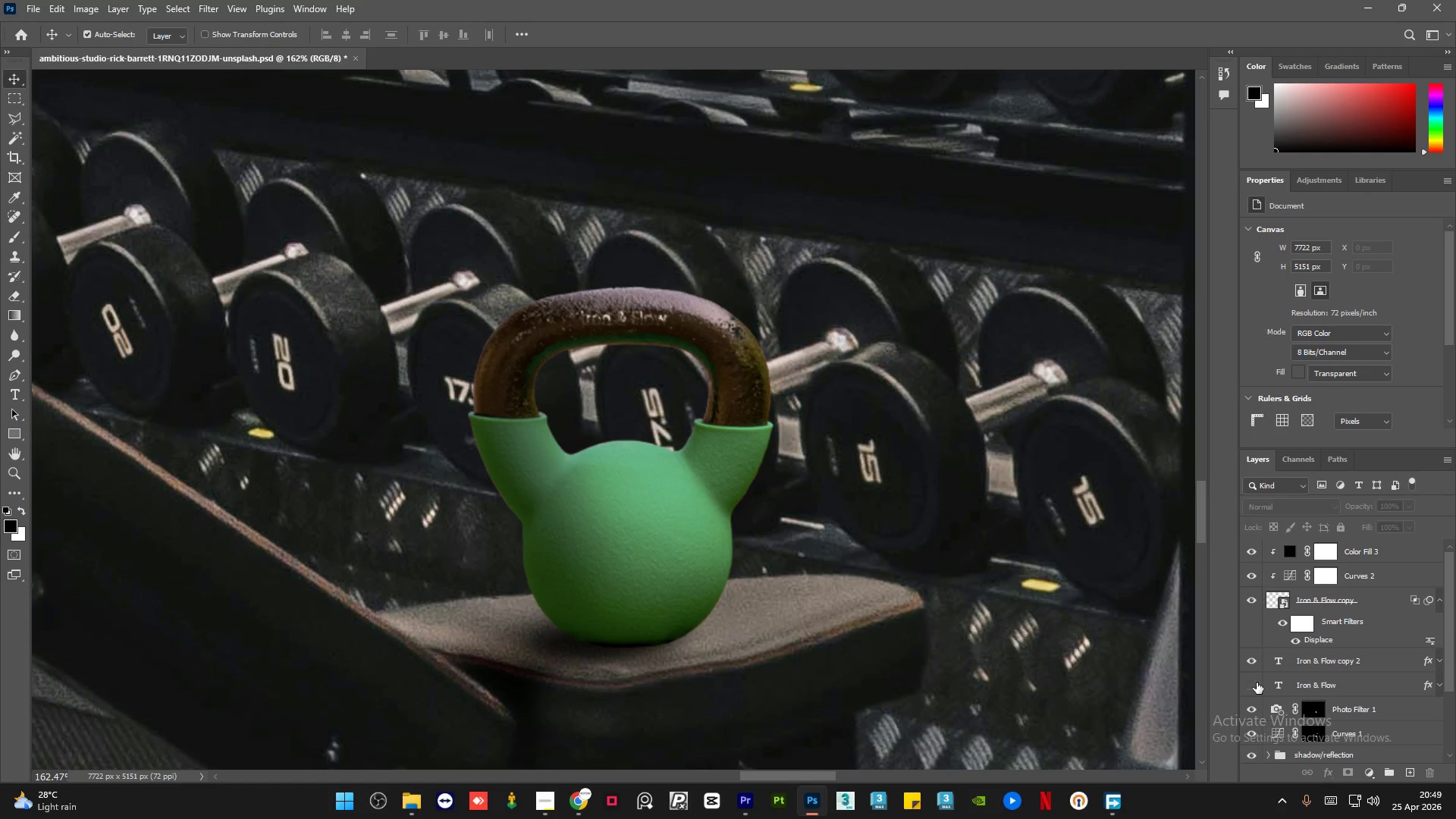 
hold_key(key=AltLeft, duration=4.75)
scroll: coordinate [667, 414], scroll_direction: down, amount: 9.0
 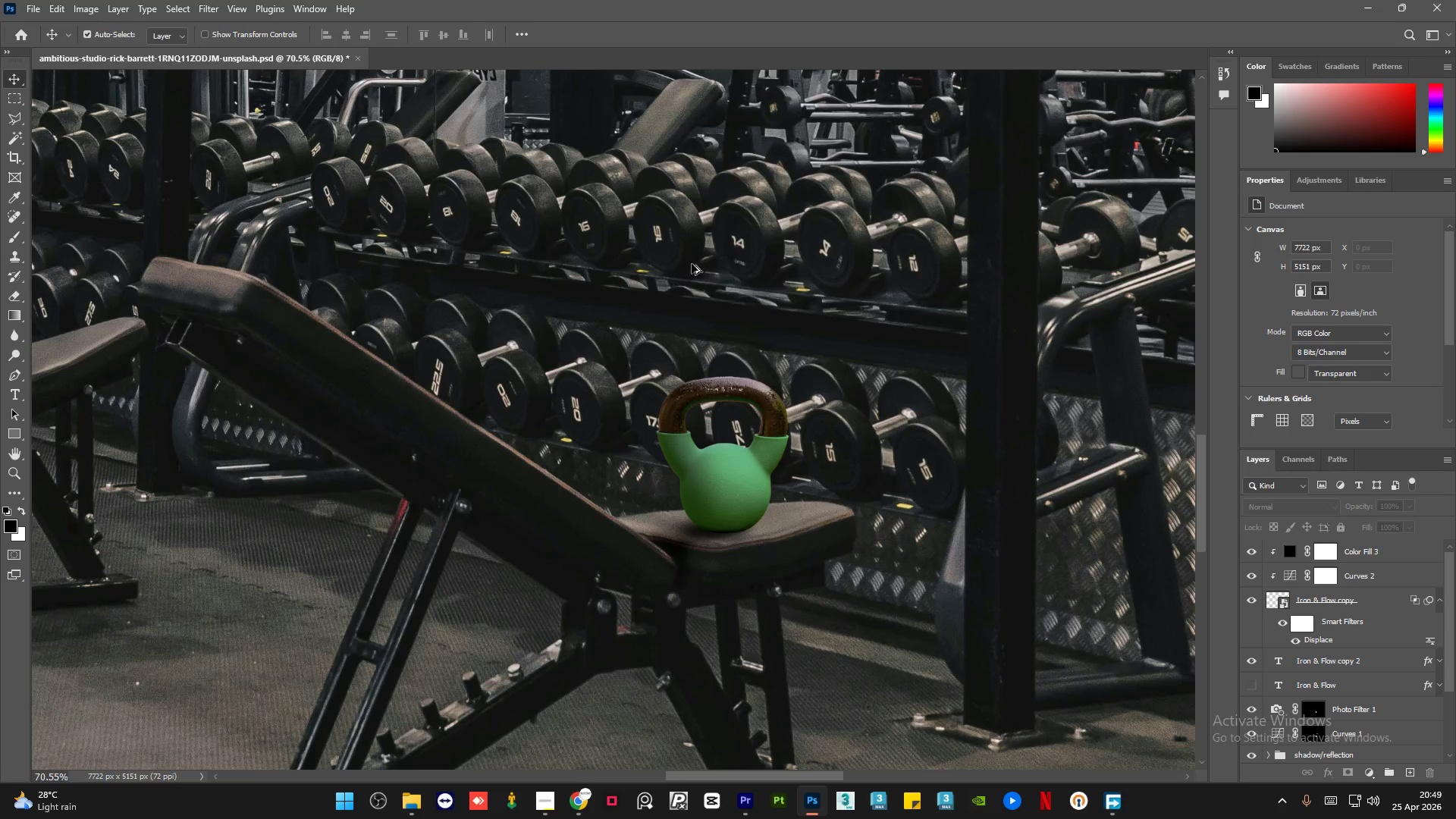 
hold_key(key=AltLeft, duration=0.55)
 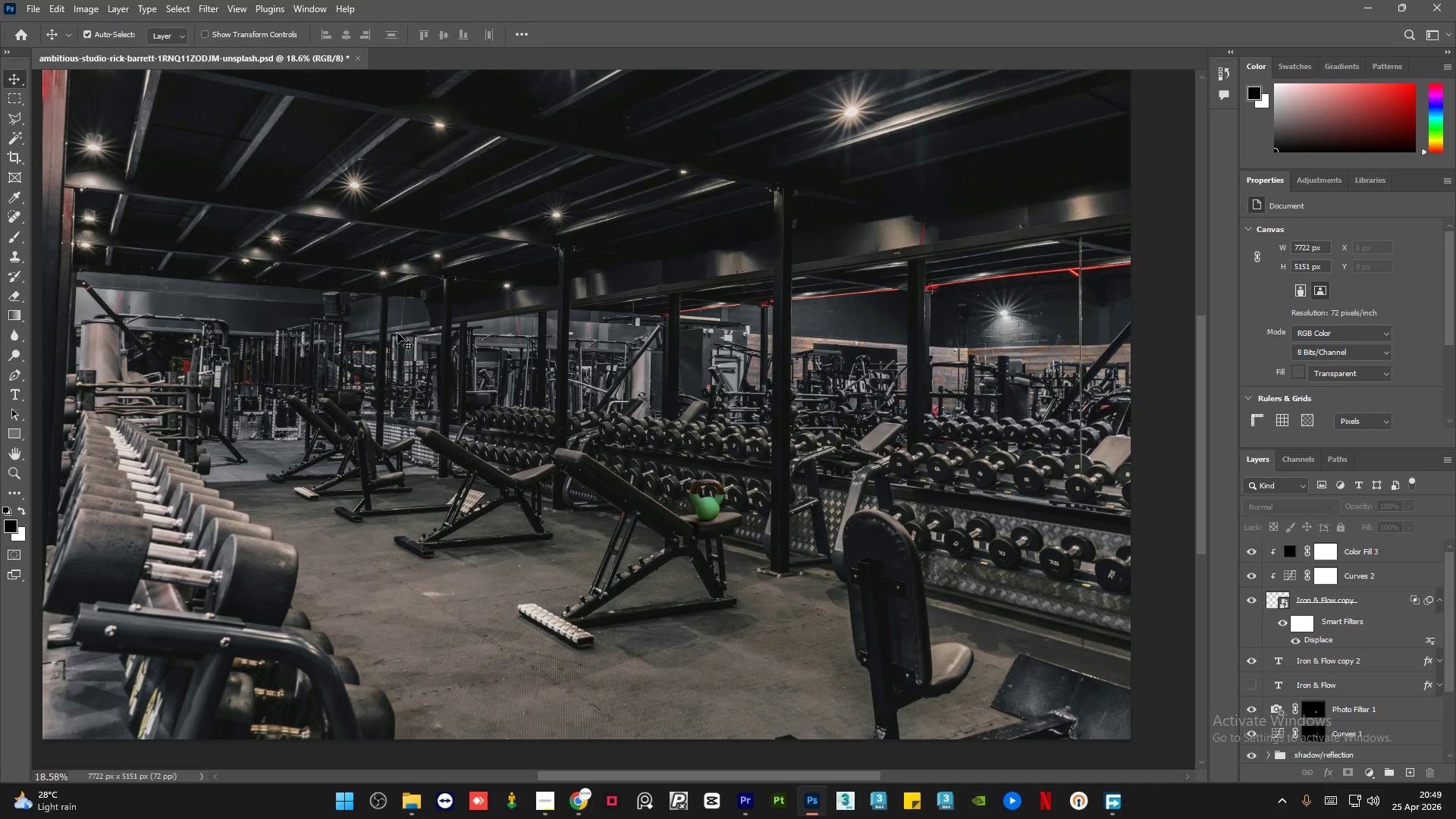 
hold_key(key=AltLeft, duration=0.41)
 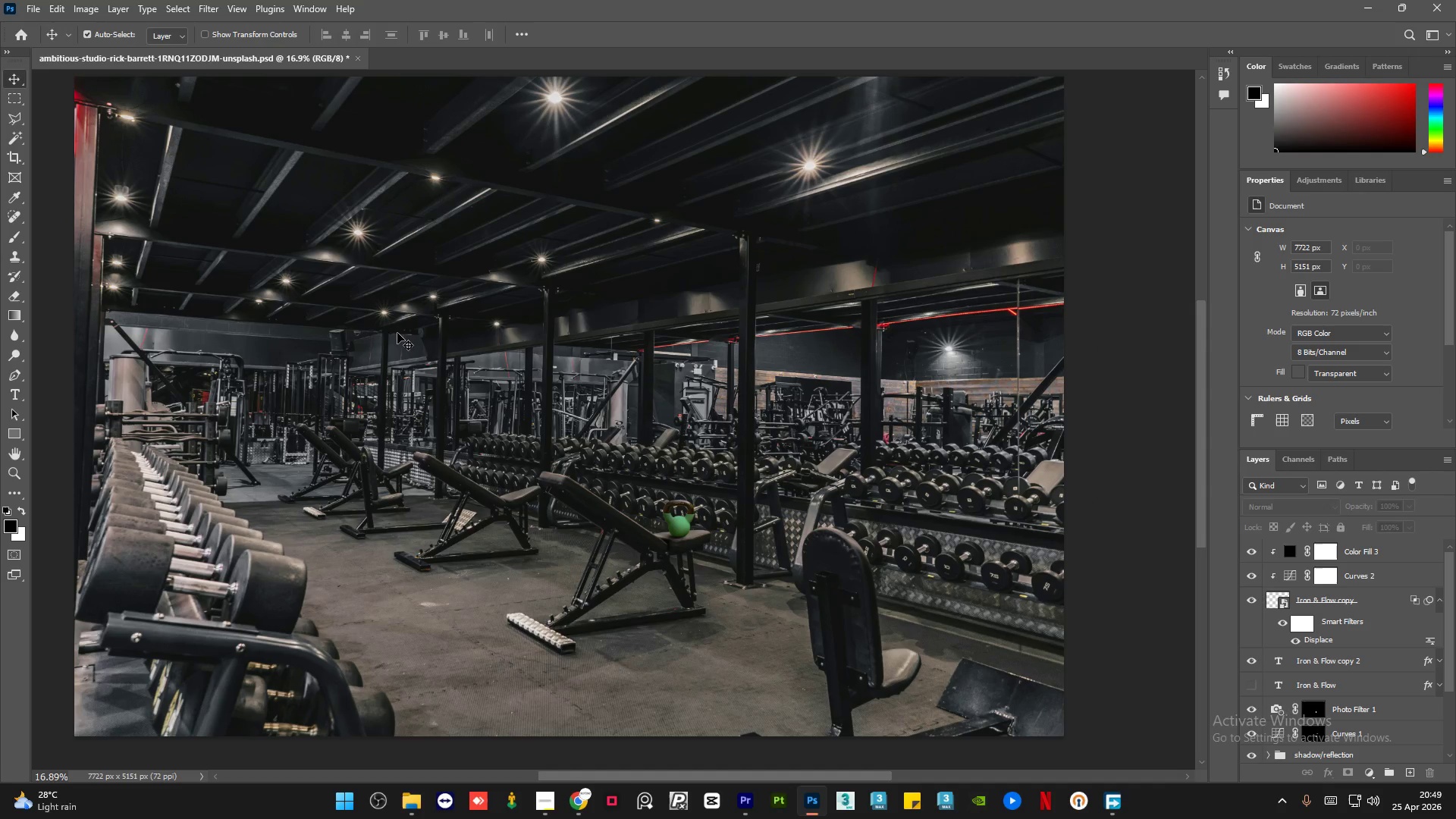 
scroll: coordinate [639, 347], scroll_direction: down, amount: 16.0
 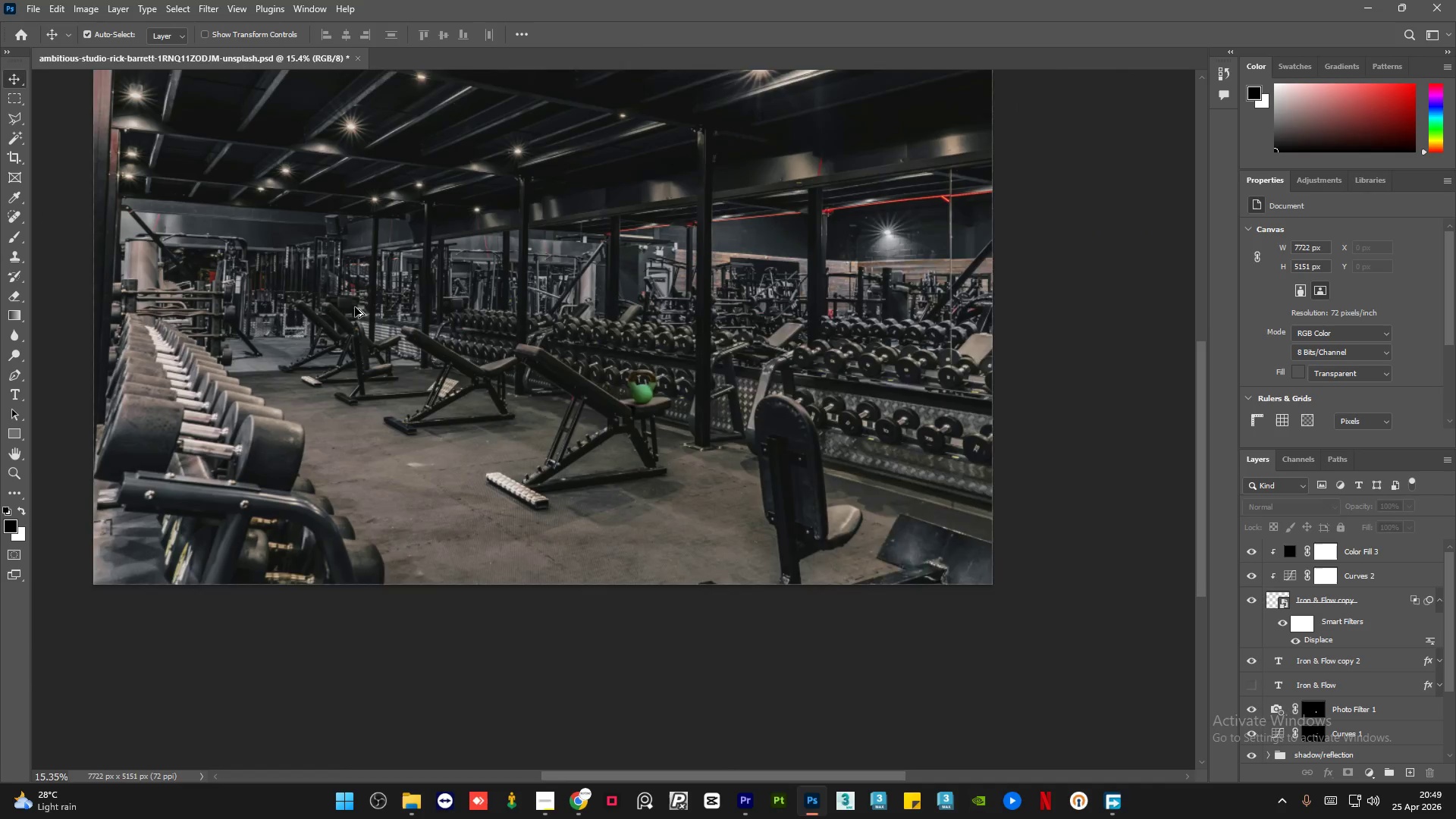 
scroll: coordinate [355, 307], scroll_direction: up, amount: 6.0
 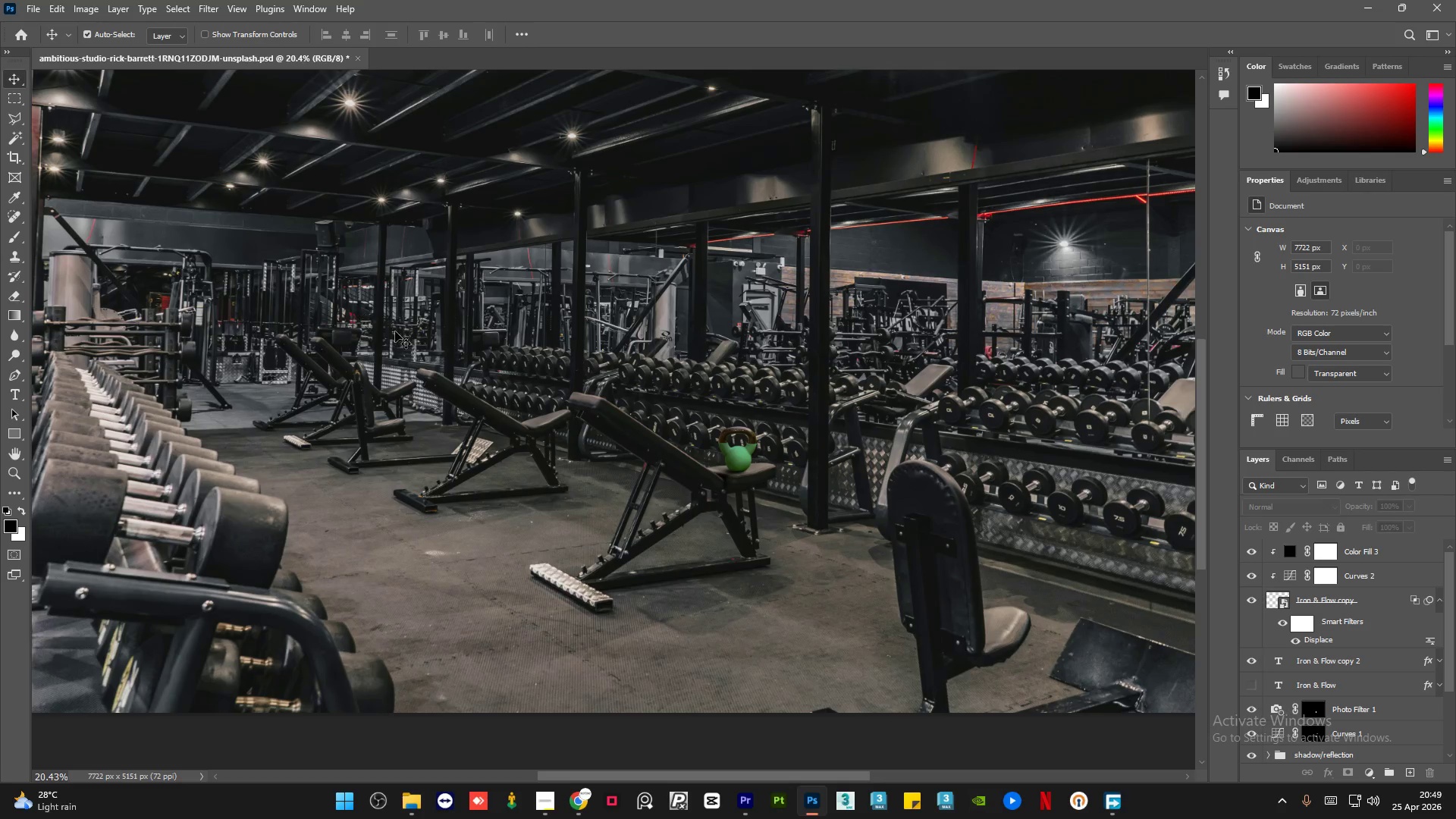 
scroll: coordinate [397, 333], scroll_direction: down, amount: 1.0
 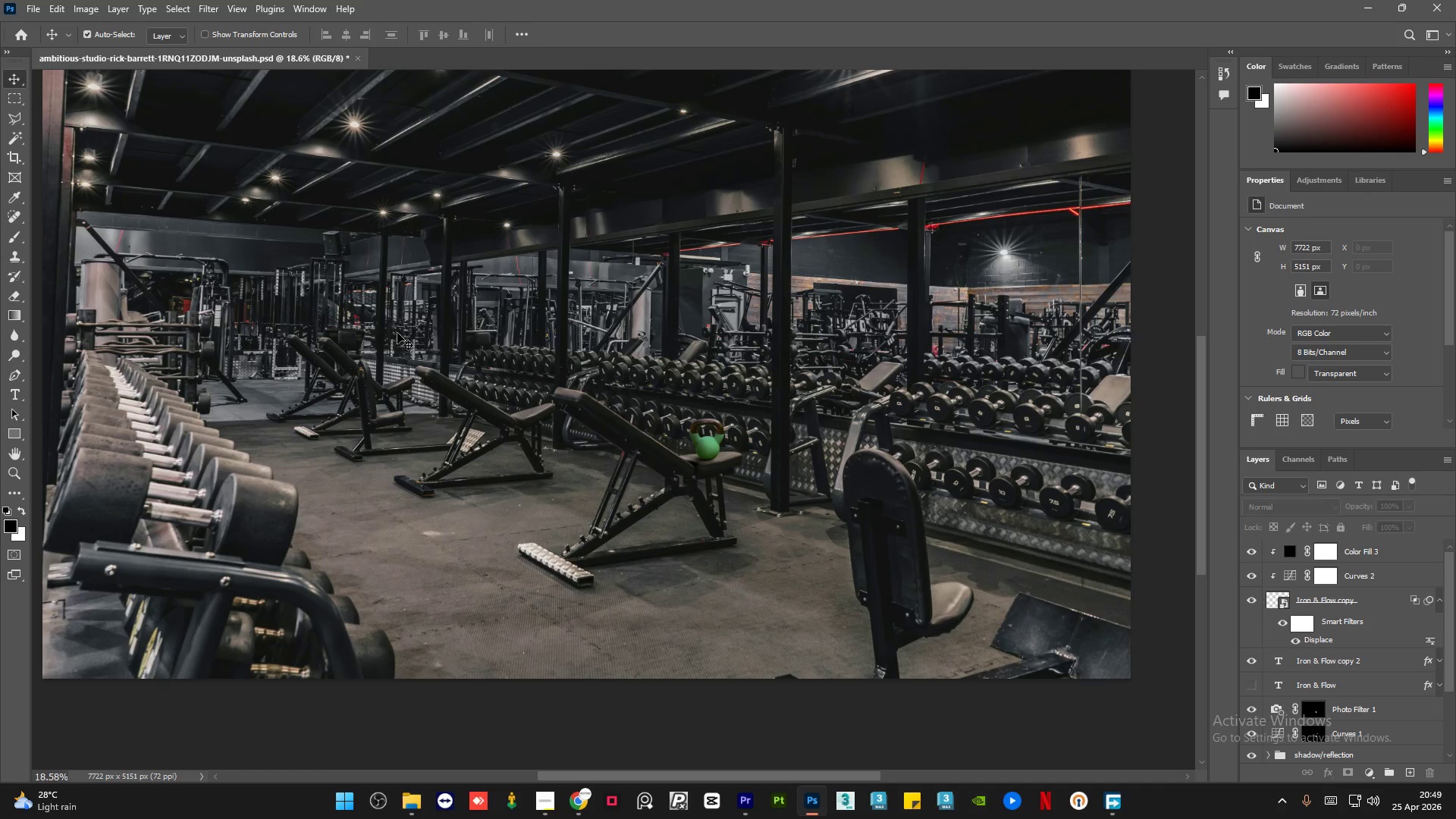 
left_click_drag(start_coordinate=[686, 777], to_coordinate=[673, 773])
 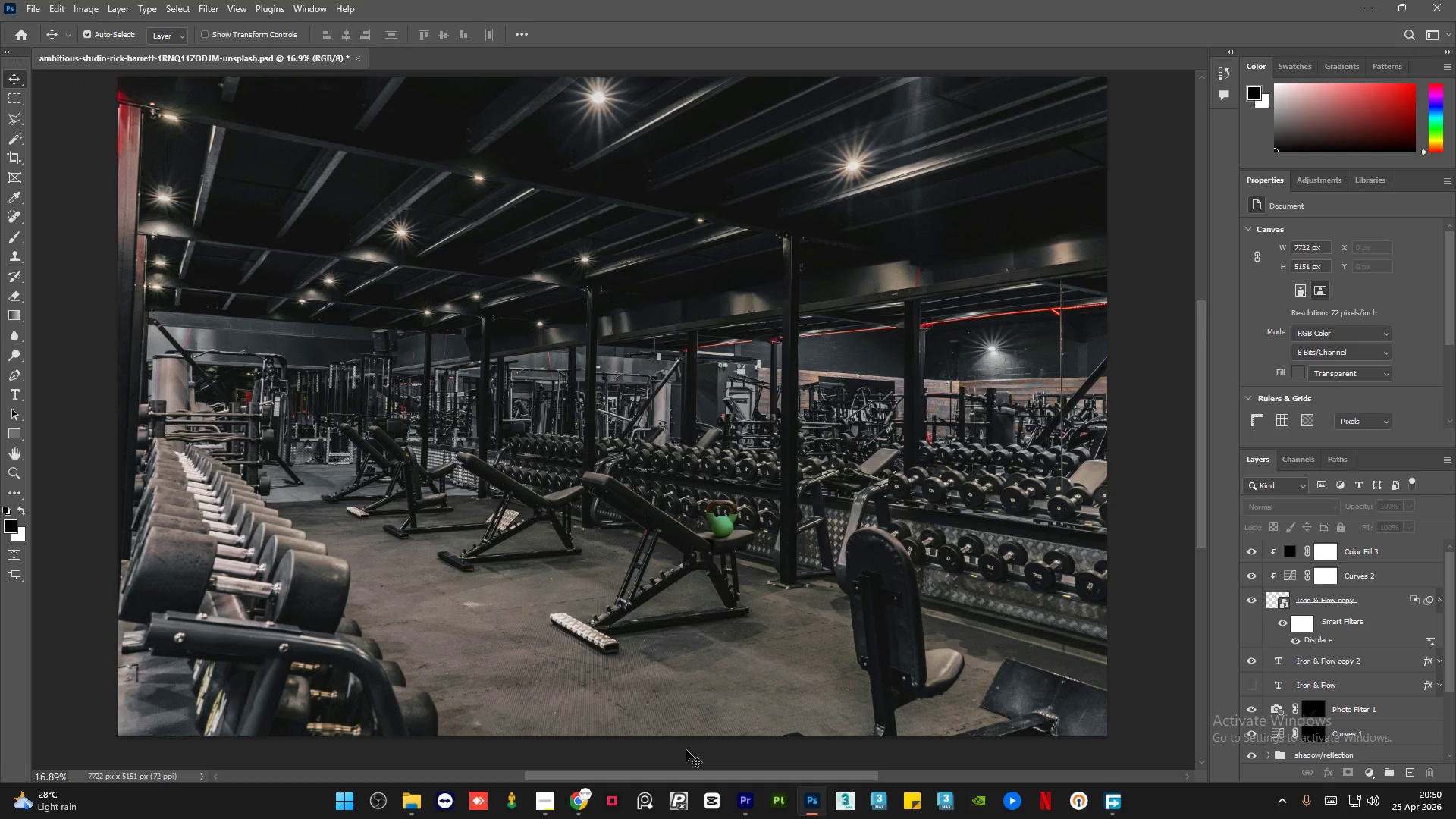 
scroll: coordinate [397, 333], scroll_direction: up, amount: 7.0
 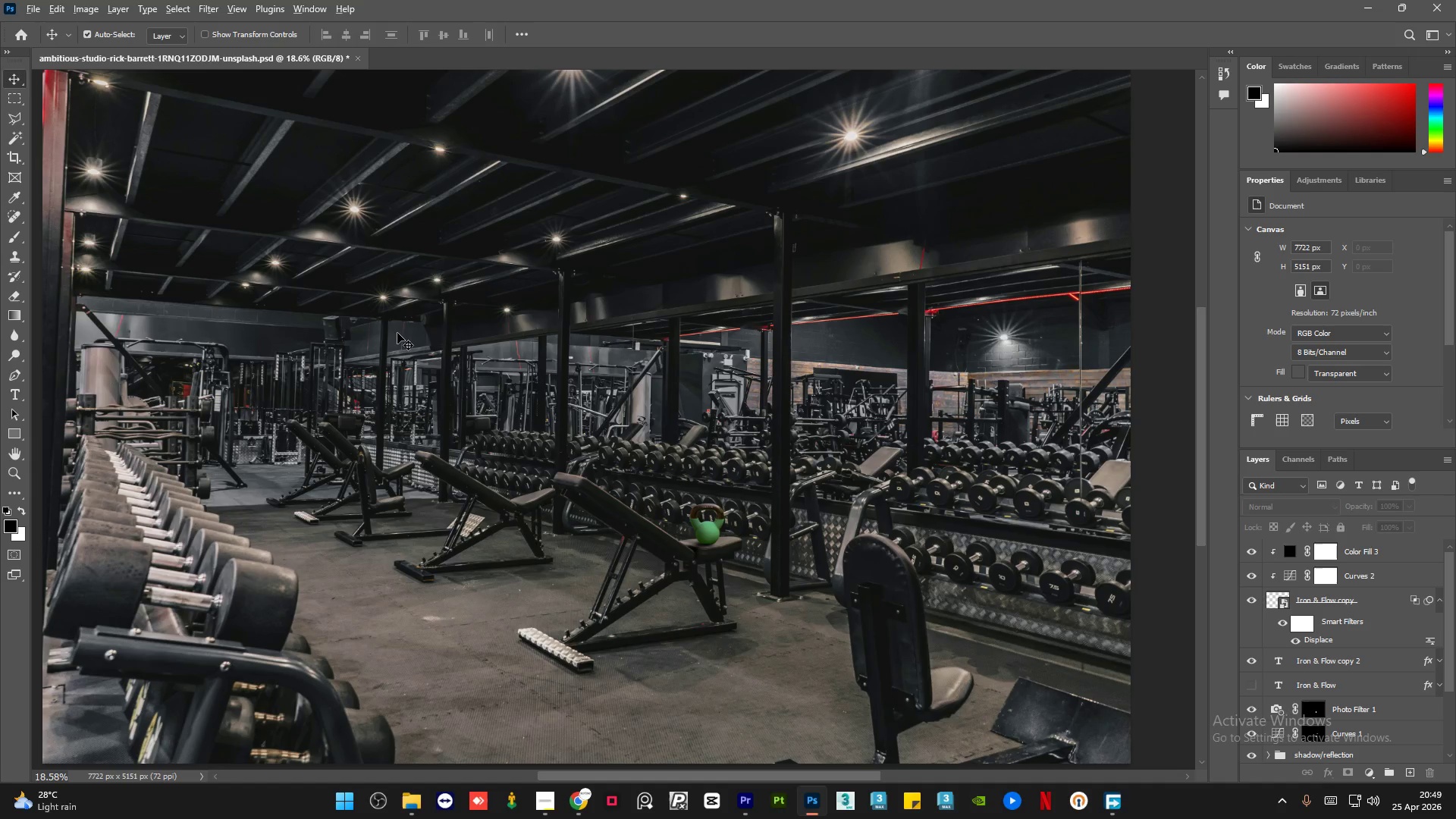 
scroll: coordinate [397, 333], scroll_direction: none, amount: 0.0
 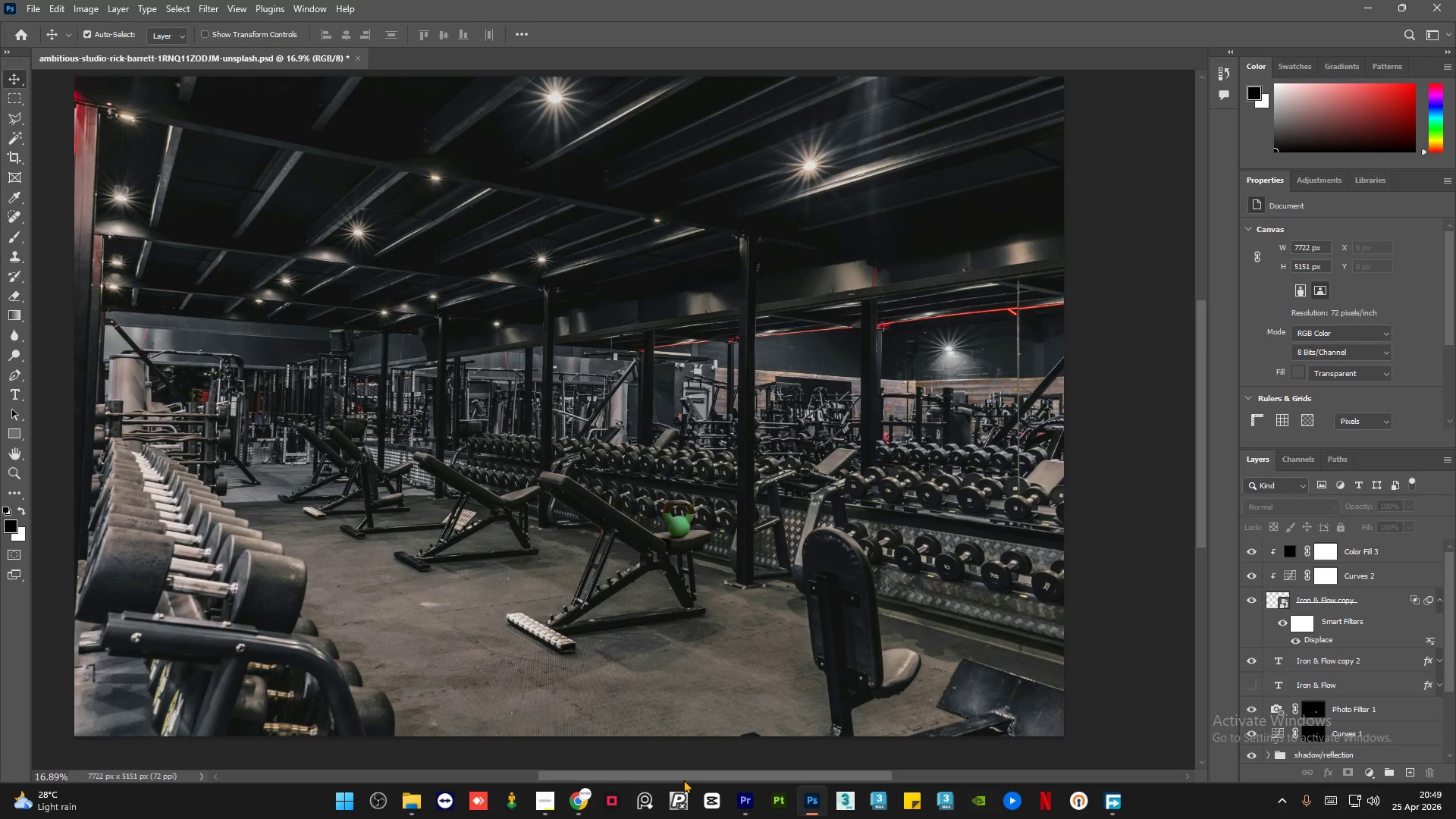 
wait(7.03)
 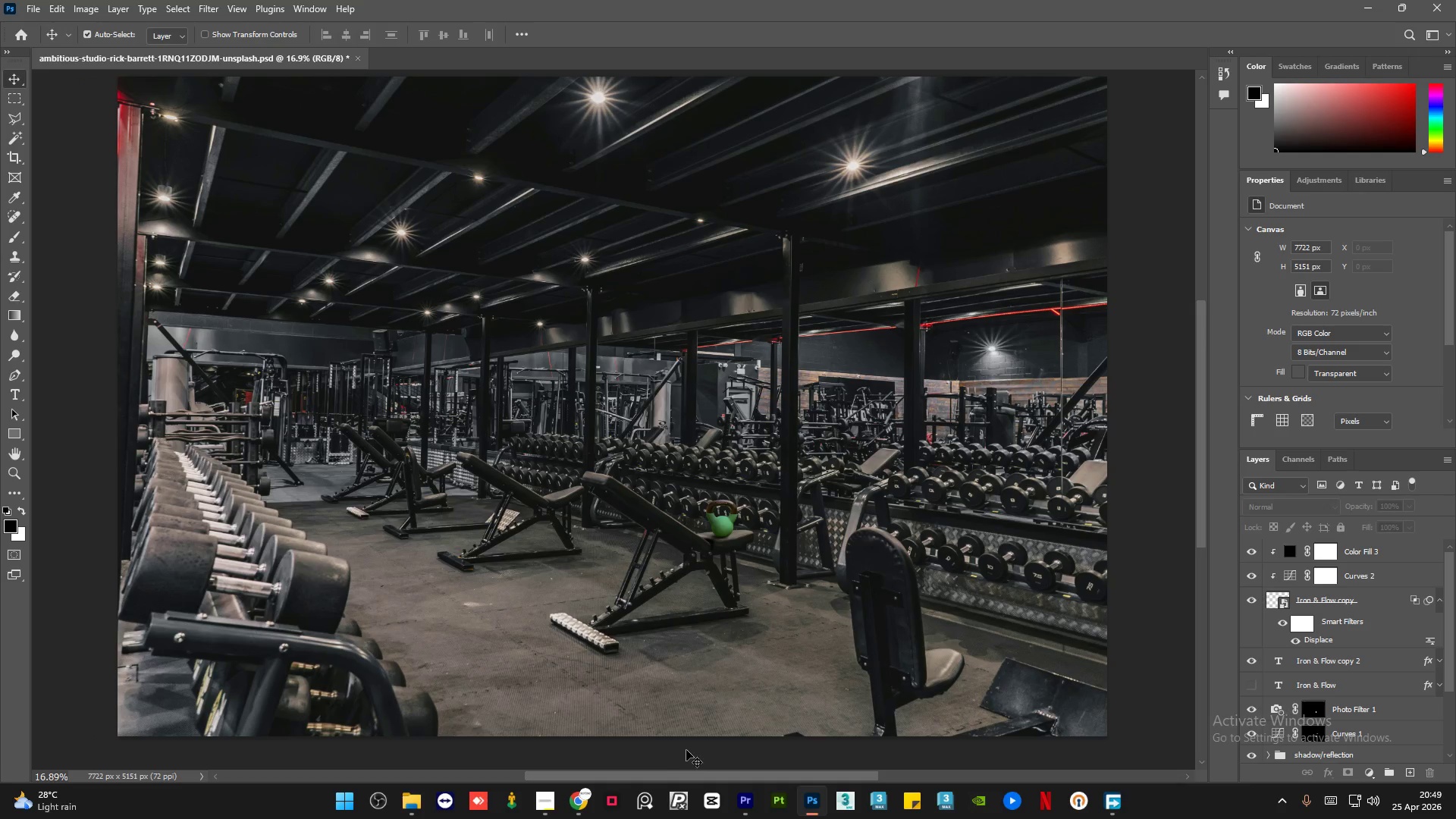 
hold_key(key=AltLeft, duration=2.34)
scroll: coordinate [678, 414], scroll_direction: up, amount: 21.0
 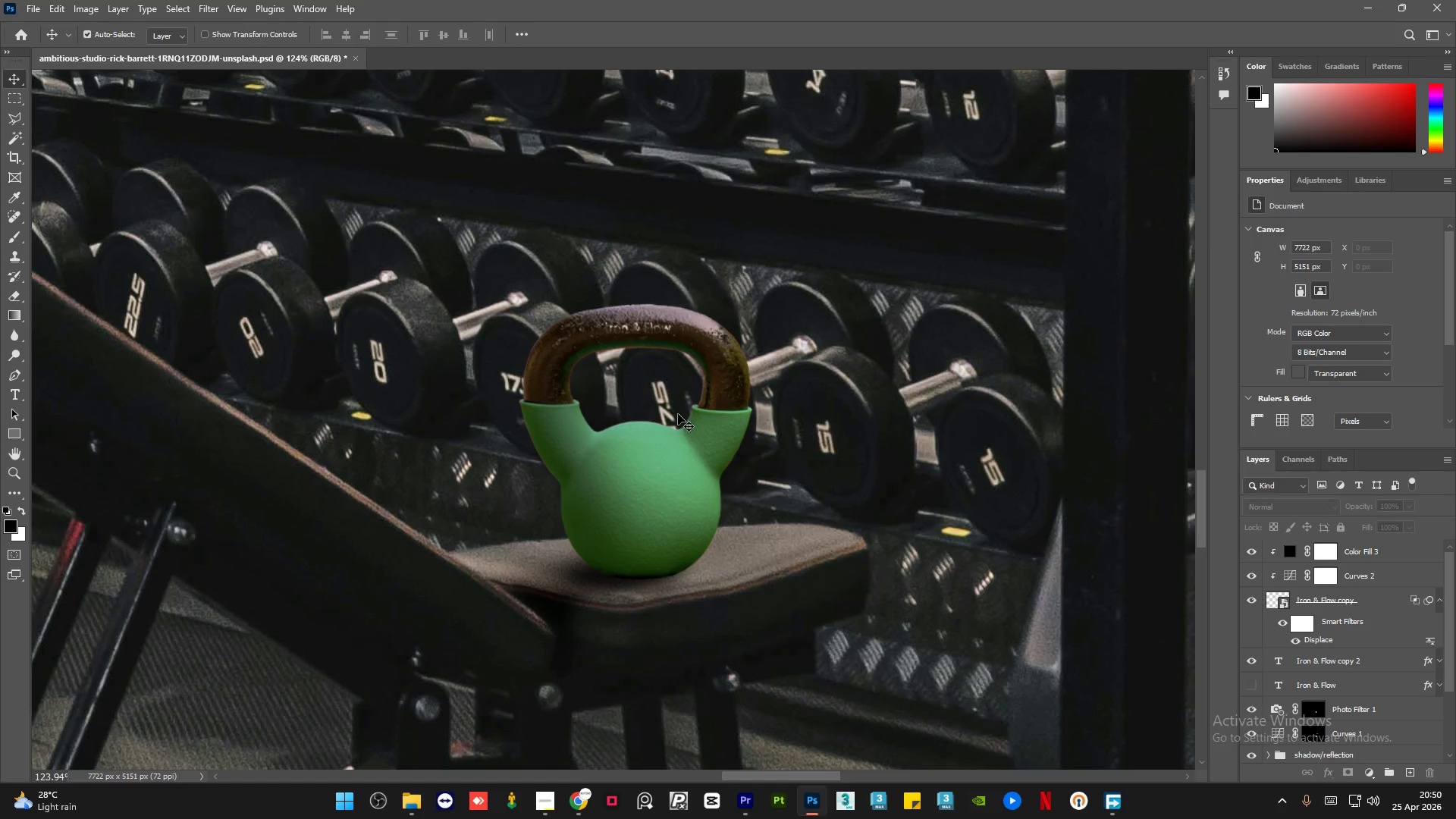 
wait(15.48)
 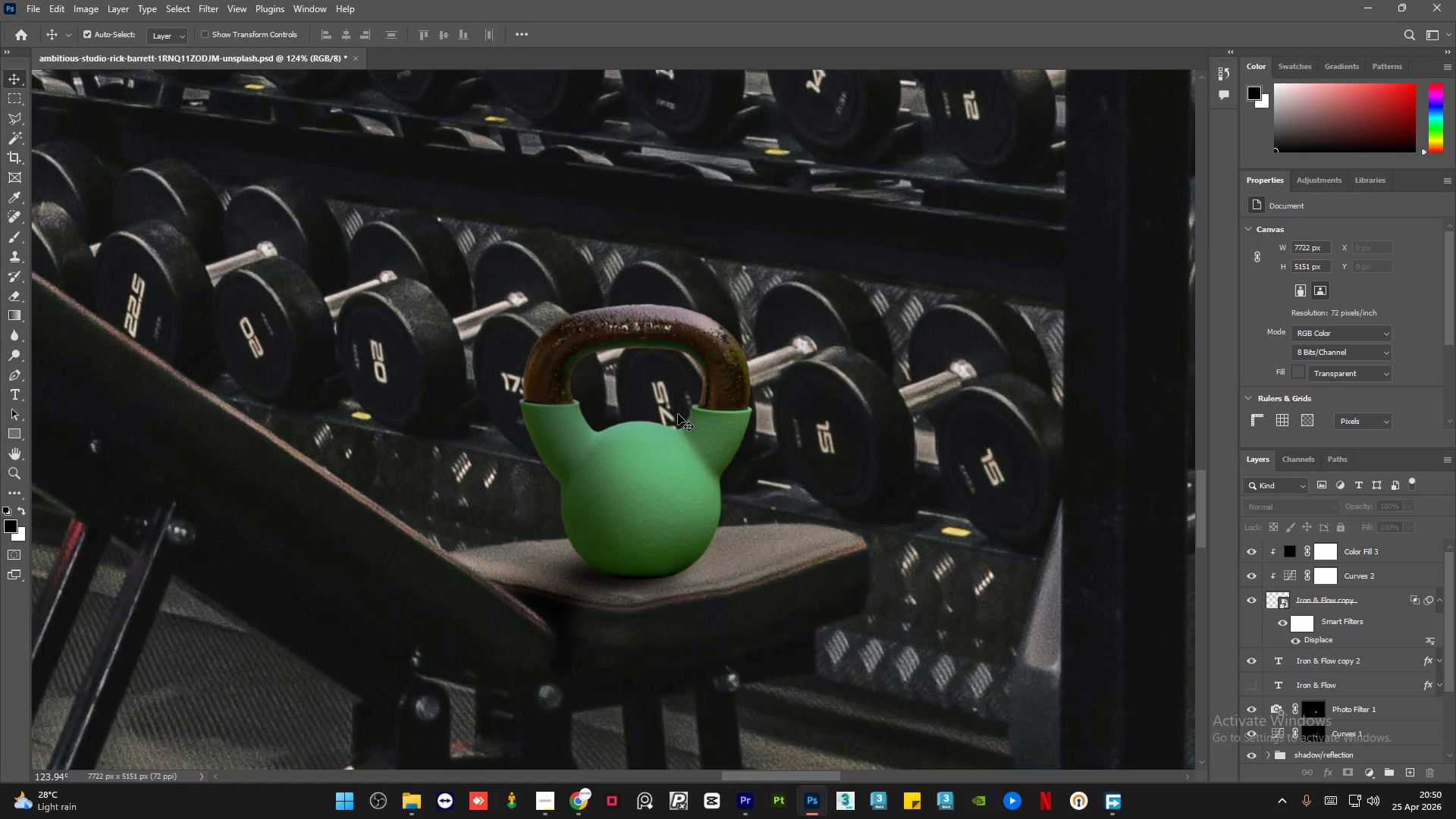 
hold_key(key=AltLeft, duration=0.91)
 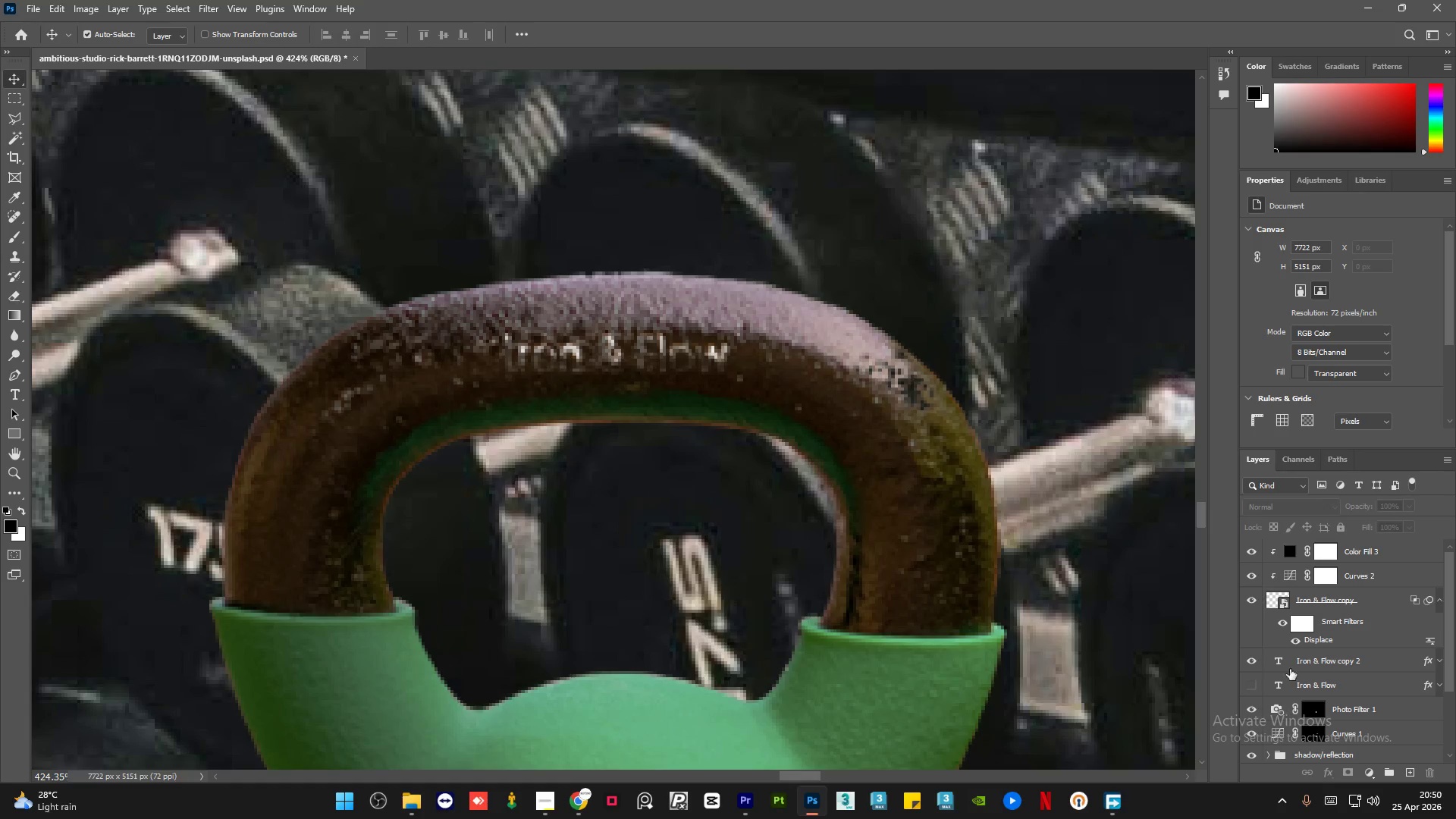 
left_click_drag(start_coordinate=[1450, 640], to_coordinate=[1451, 626])
 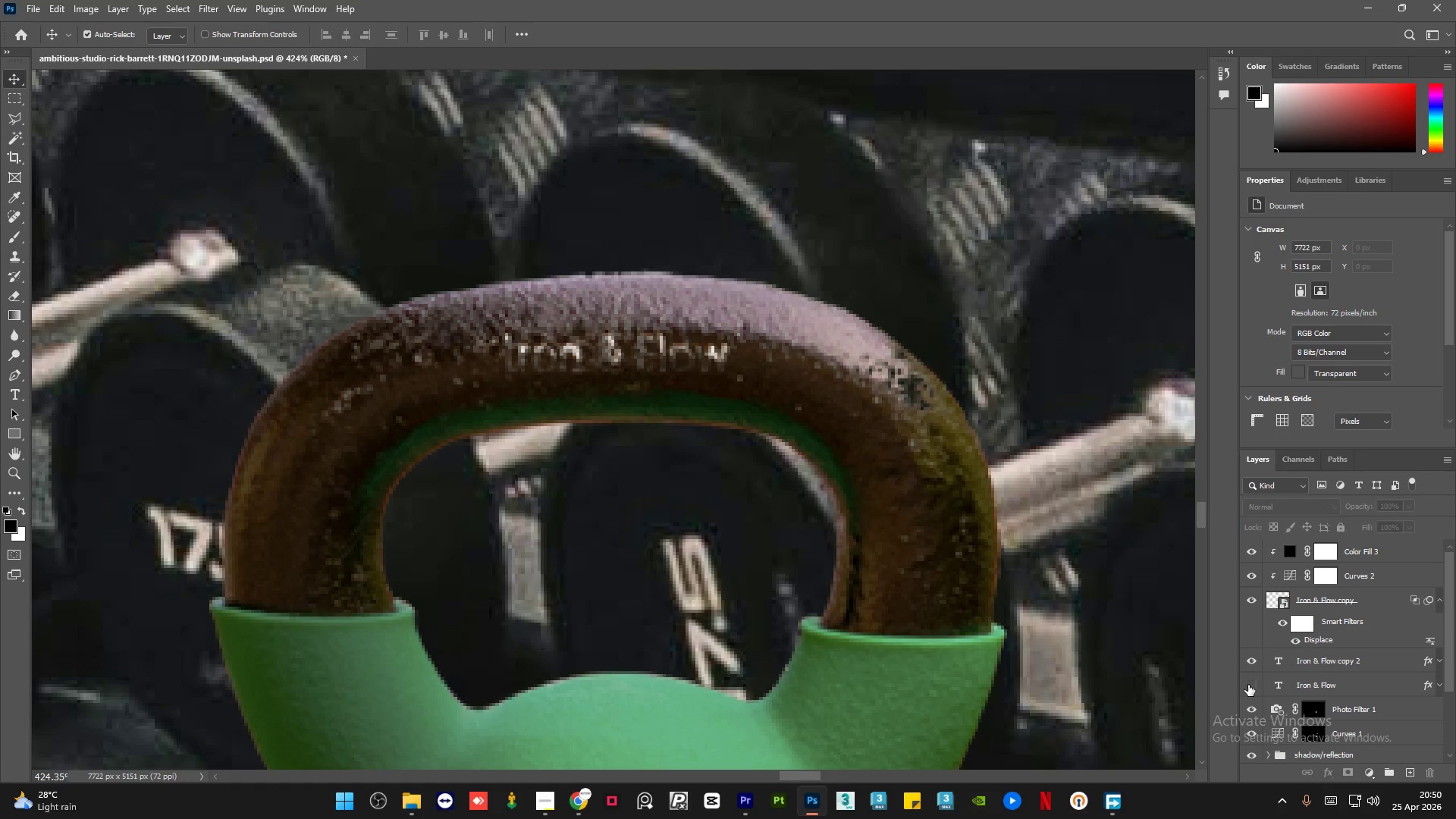 
scroll: coordinate [648, 318], scroll_direction: up, amount: 13.0
 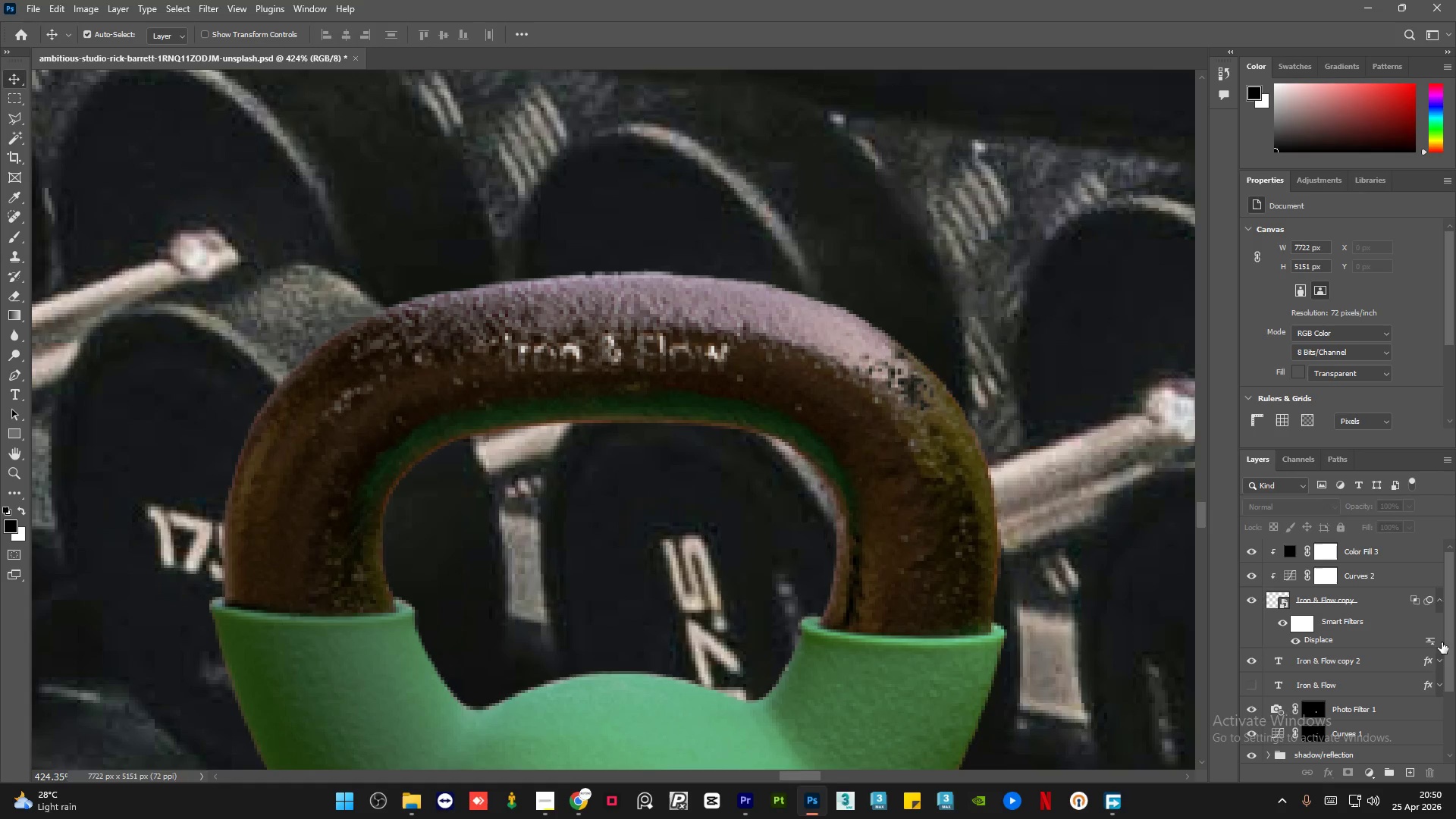 
left_click([1248, 685])
 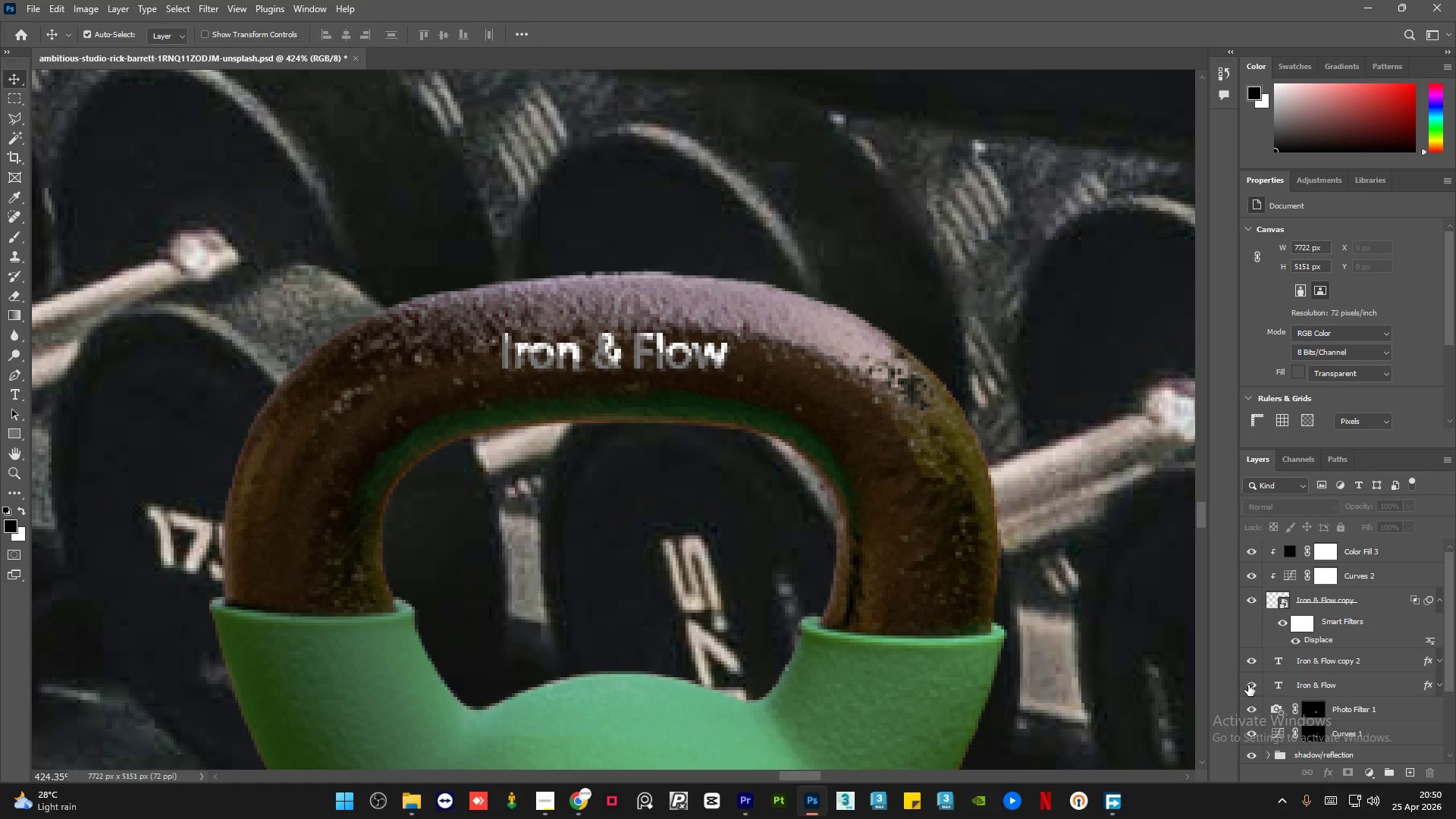 
left_click([1248, 685])
 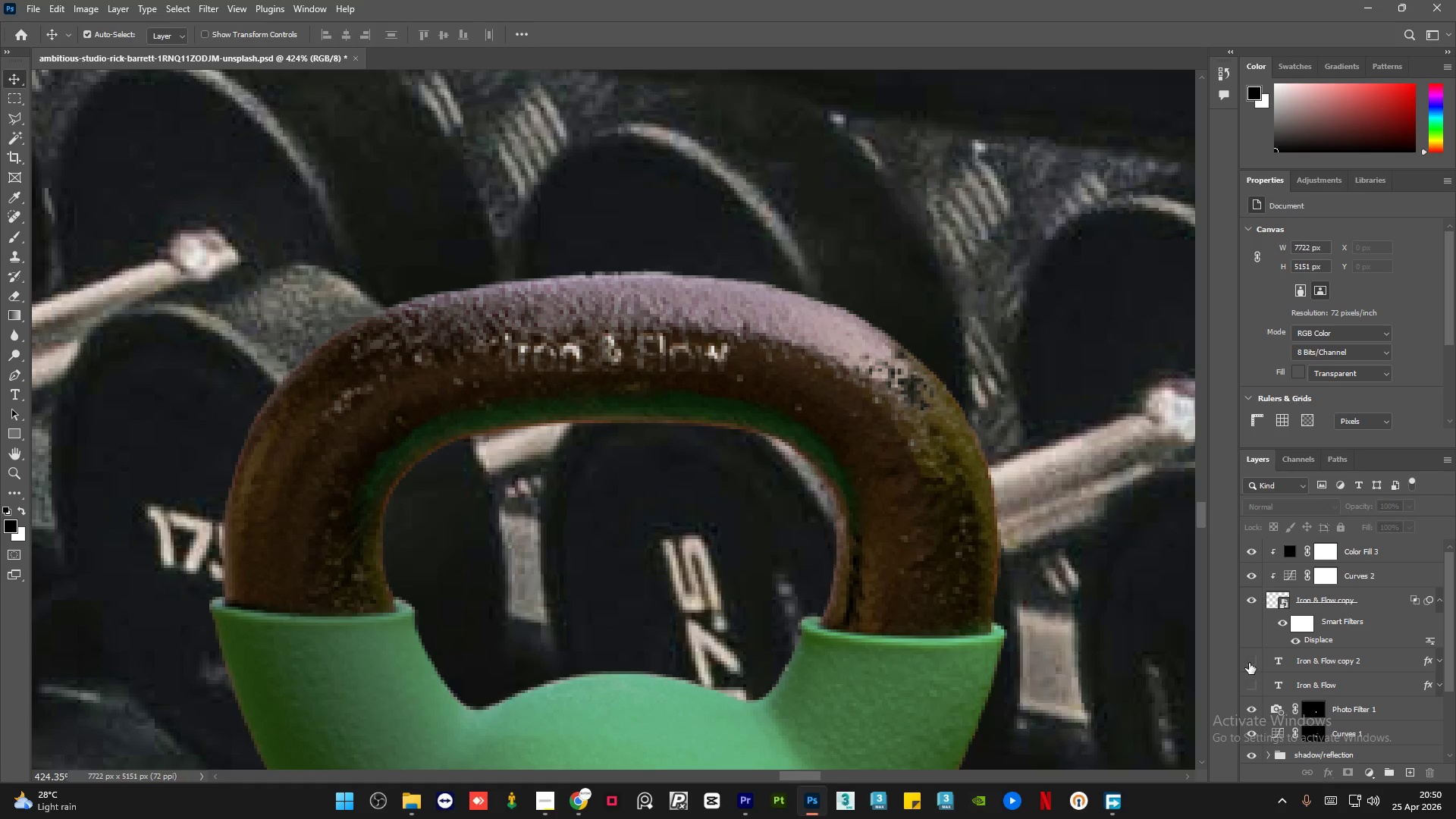 
double_click([1249, 663])
 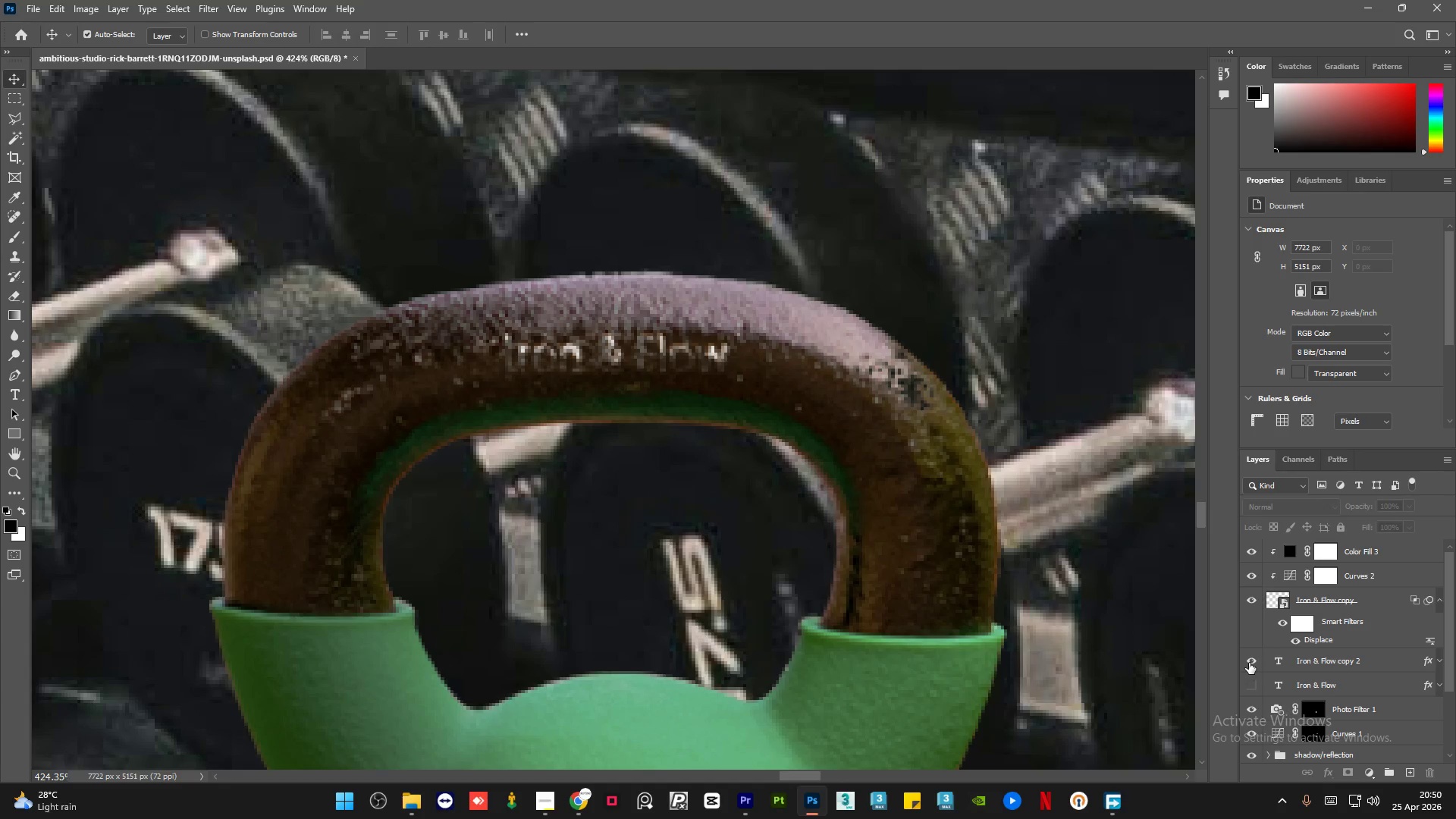 
left_click([1249, 663])
 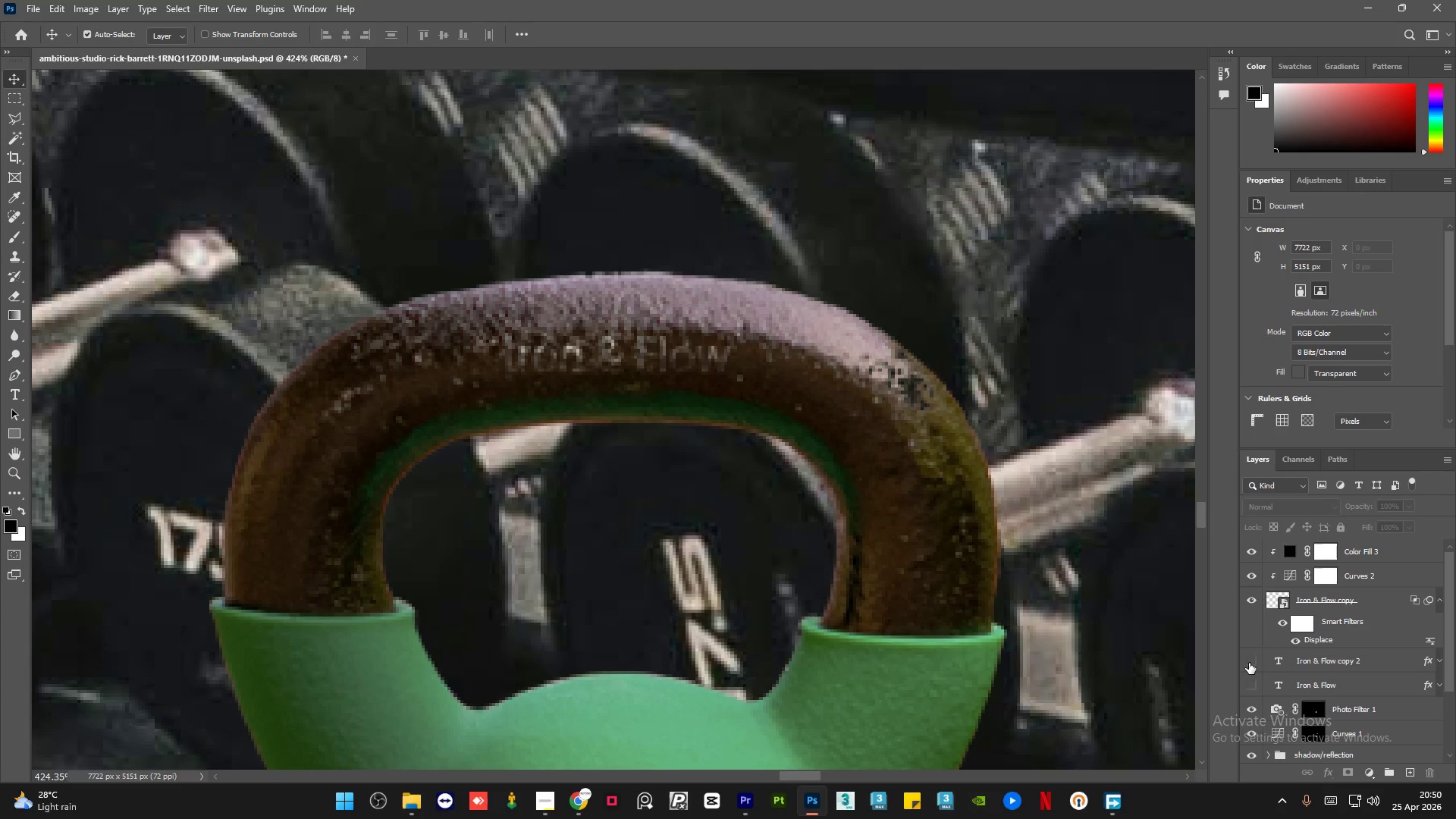 
left_click([1249, 663])
 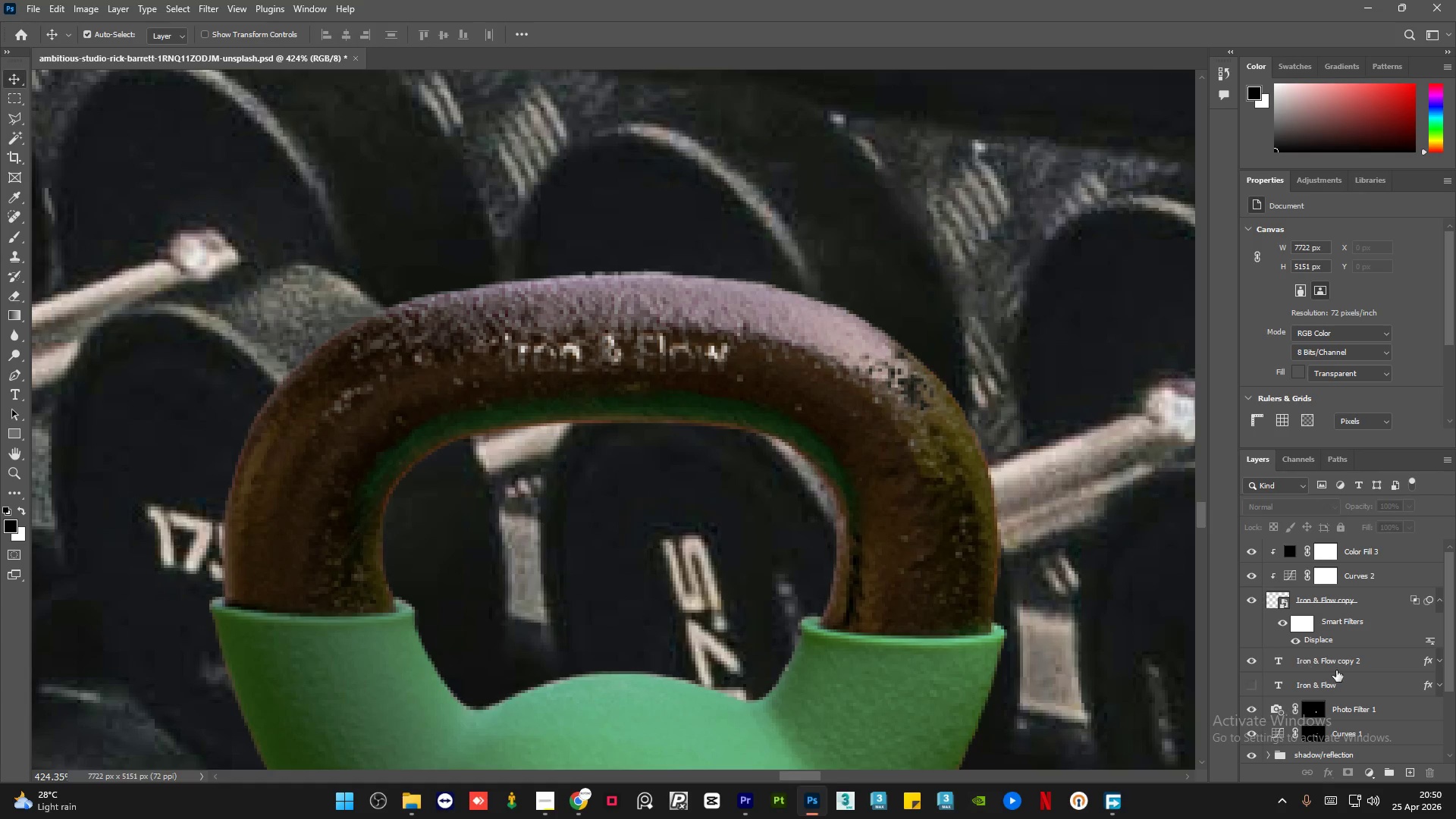 
left_click([1348, 665])
 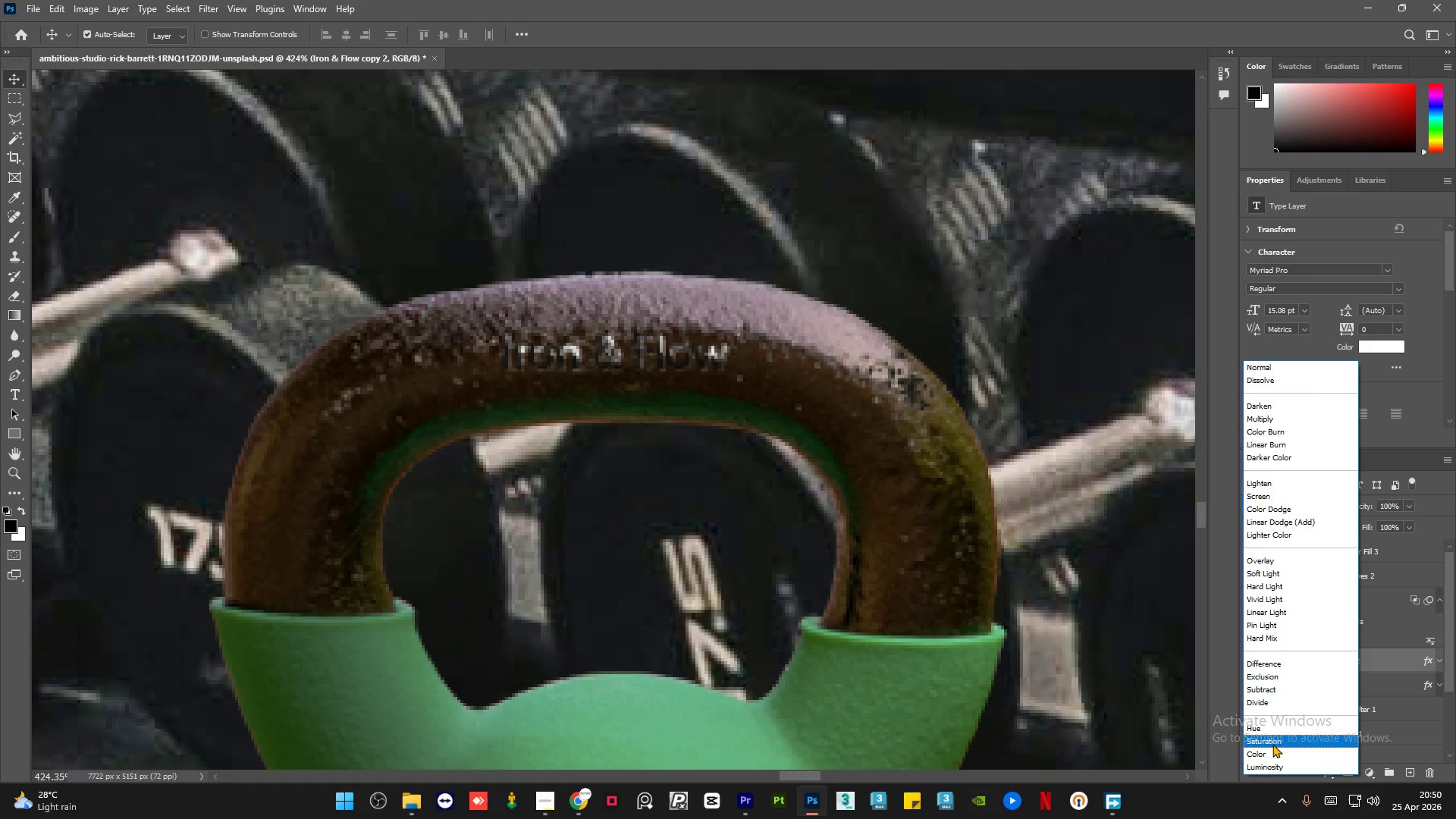 
wait(21.02)
 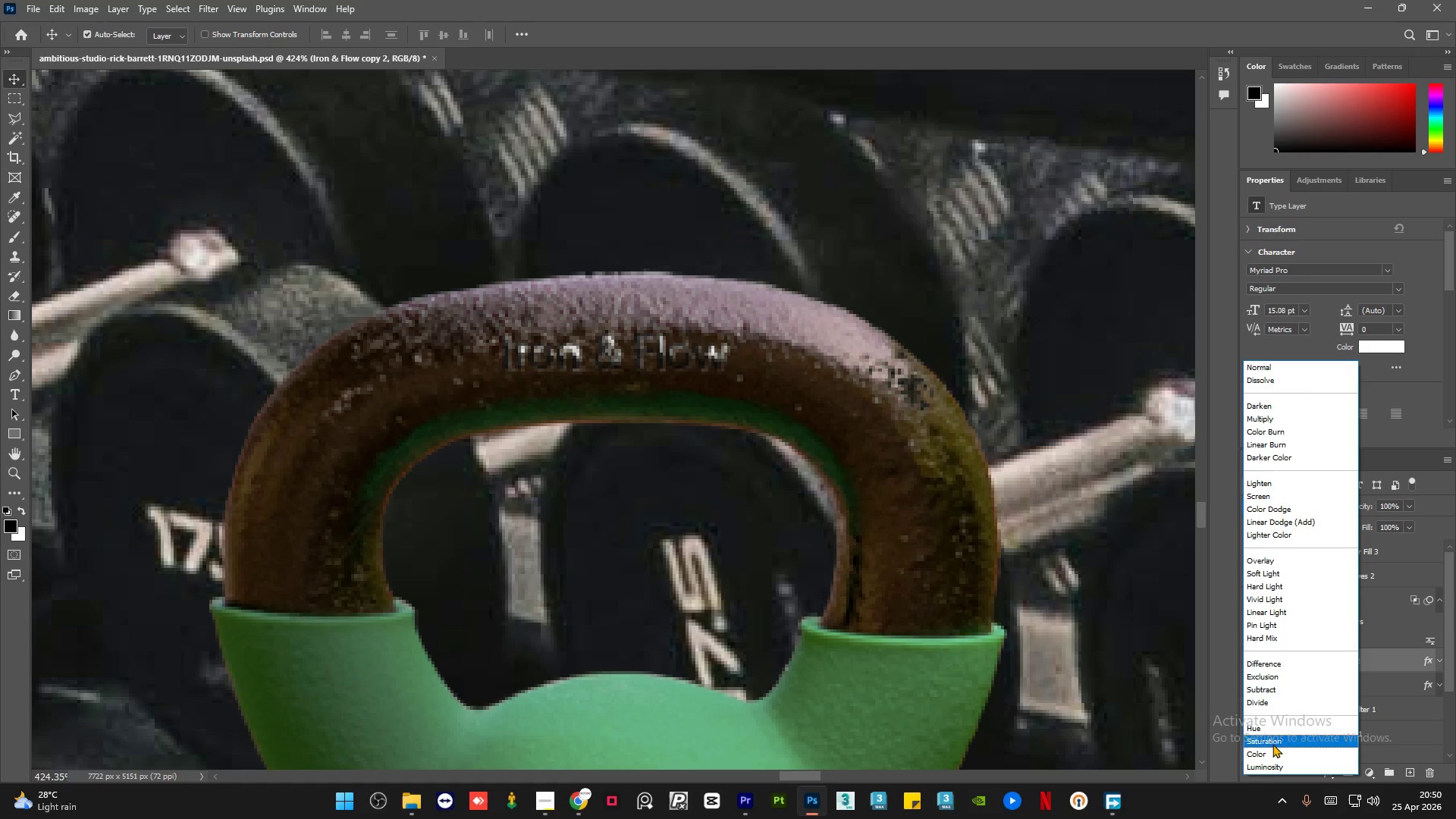 
left_click([1260, 565])
 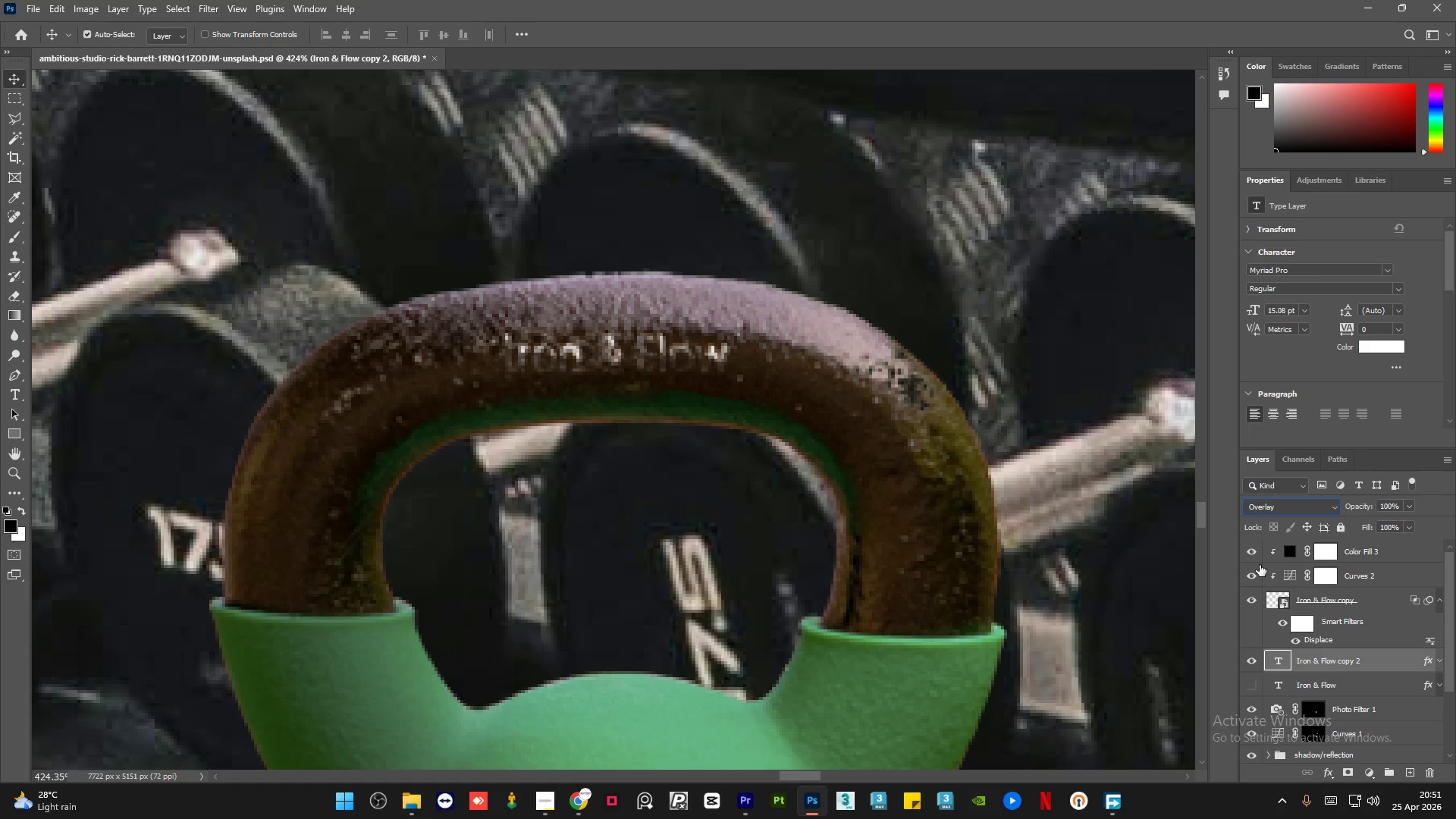 
wait(12.84)
 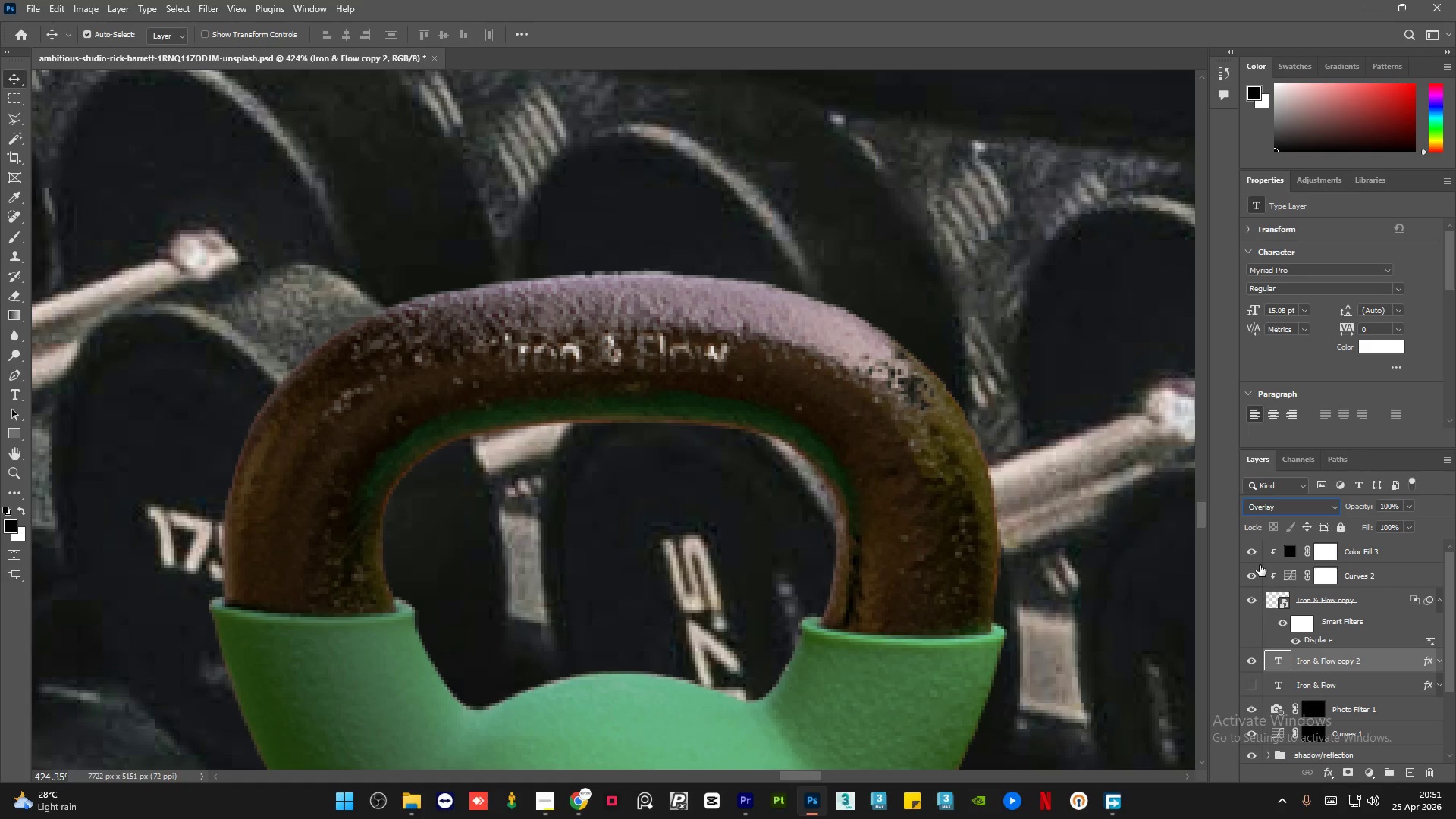 
left_click_drag(start_coordinate=[1450, 620], to_coordinate=[1450, 608])
 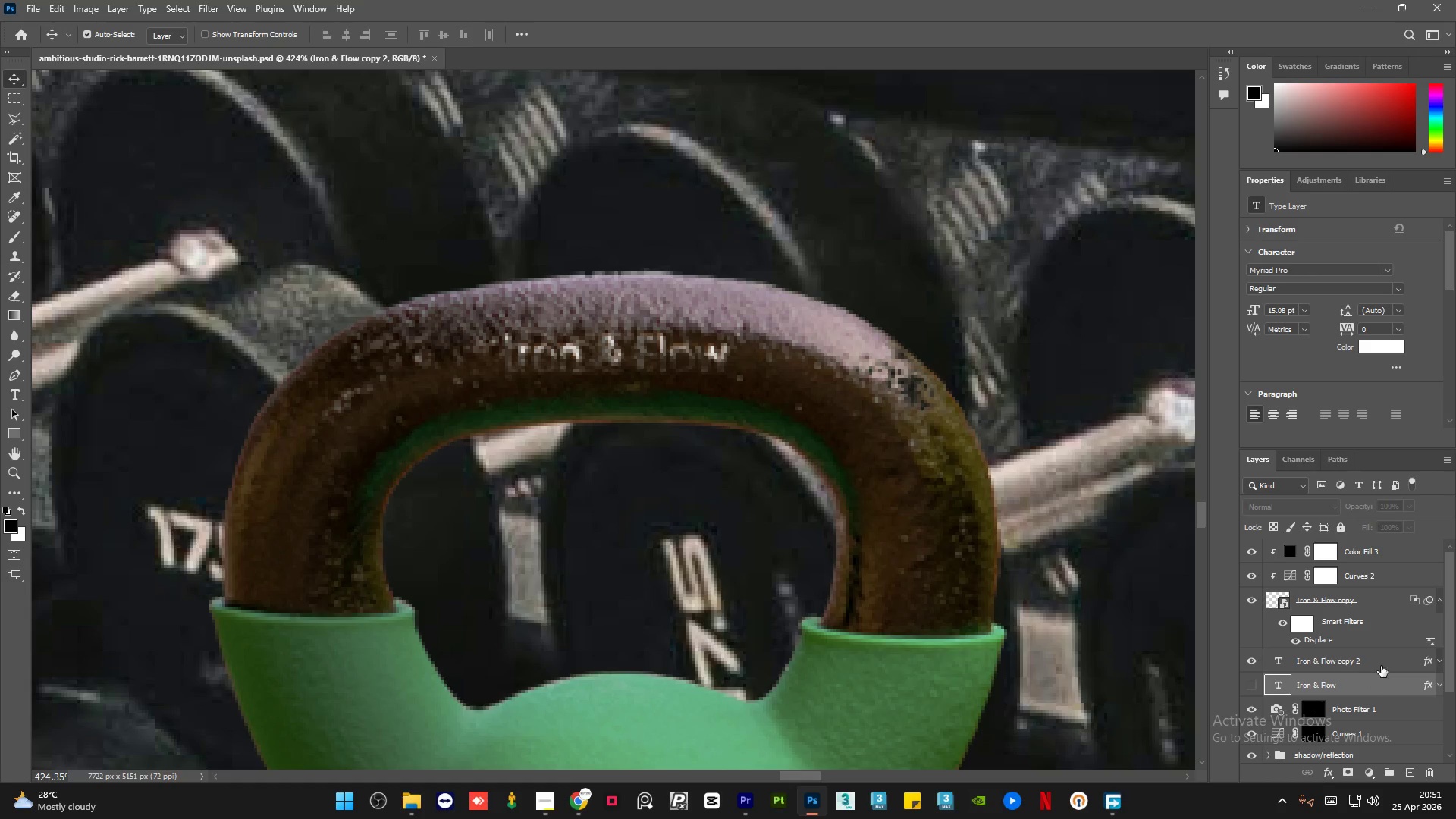 
double_click([1383, 662])
 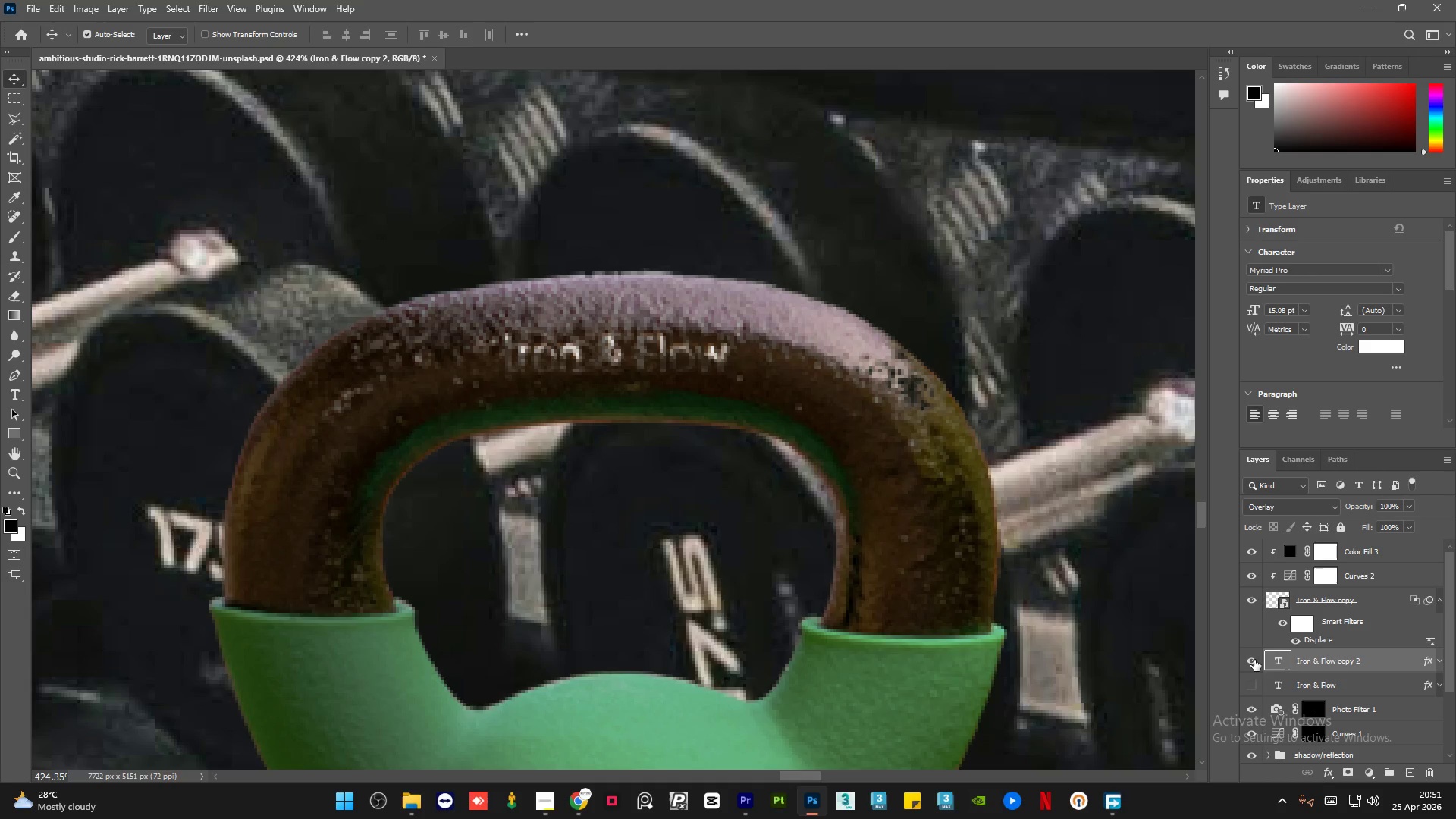 
left_click([1254, 659])
 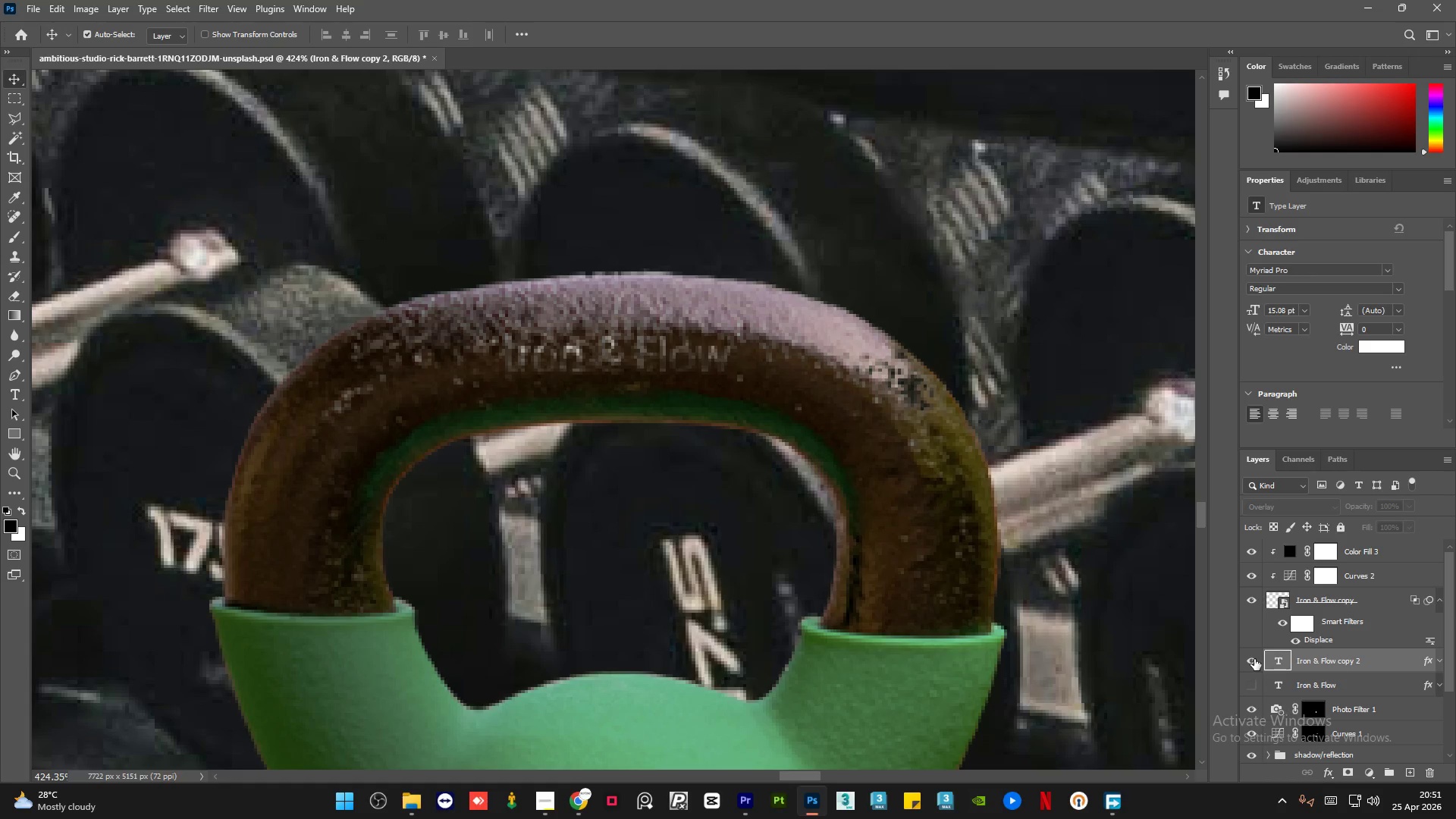 
double_click([1254, 659])
 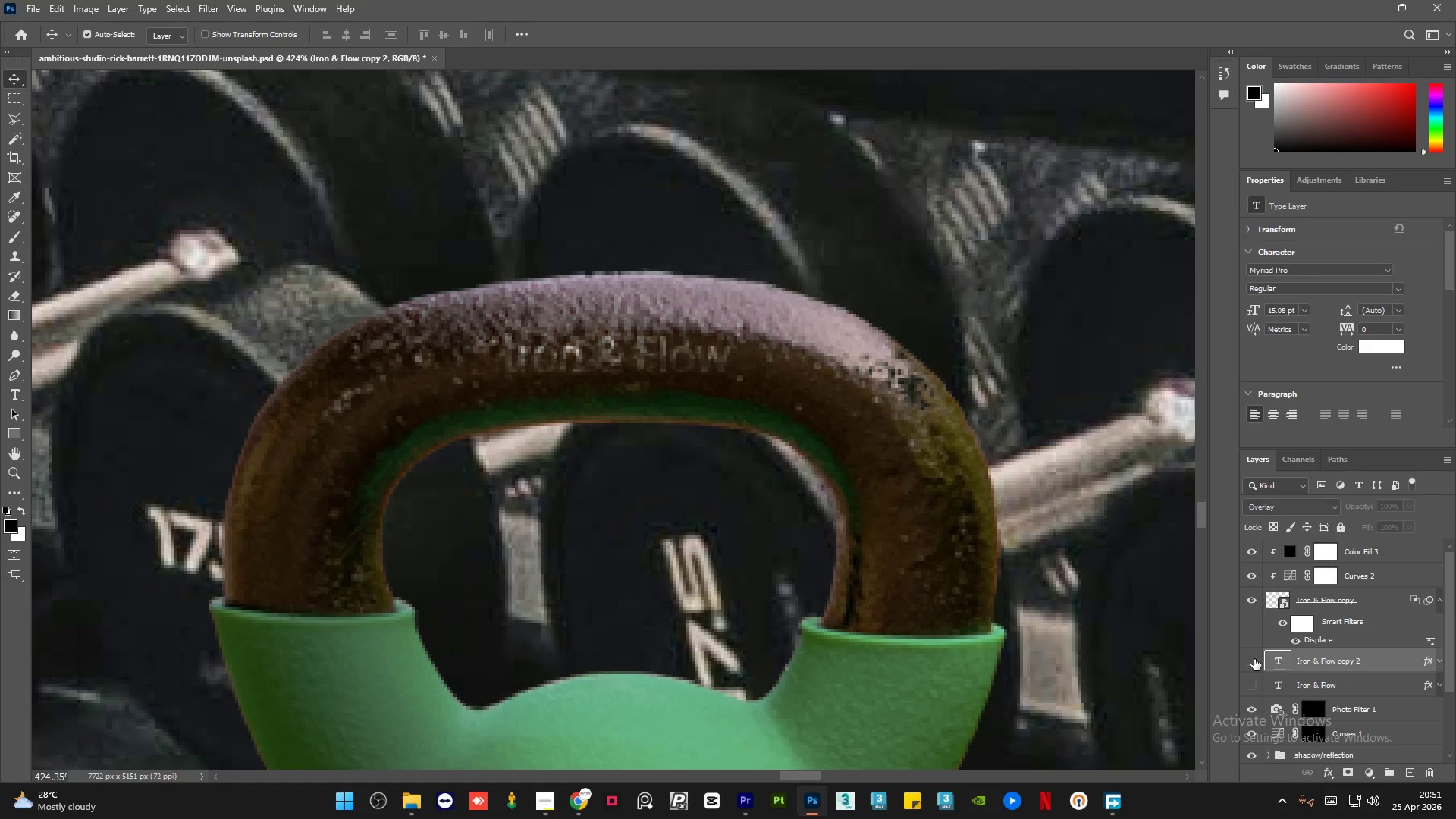 
triple_click([1254, 659])
 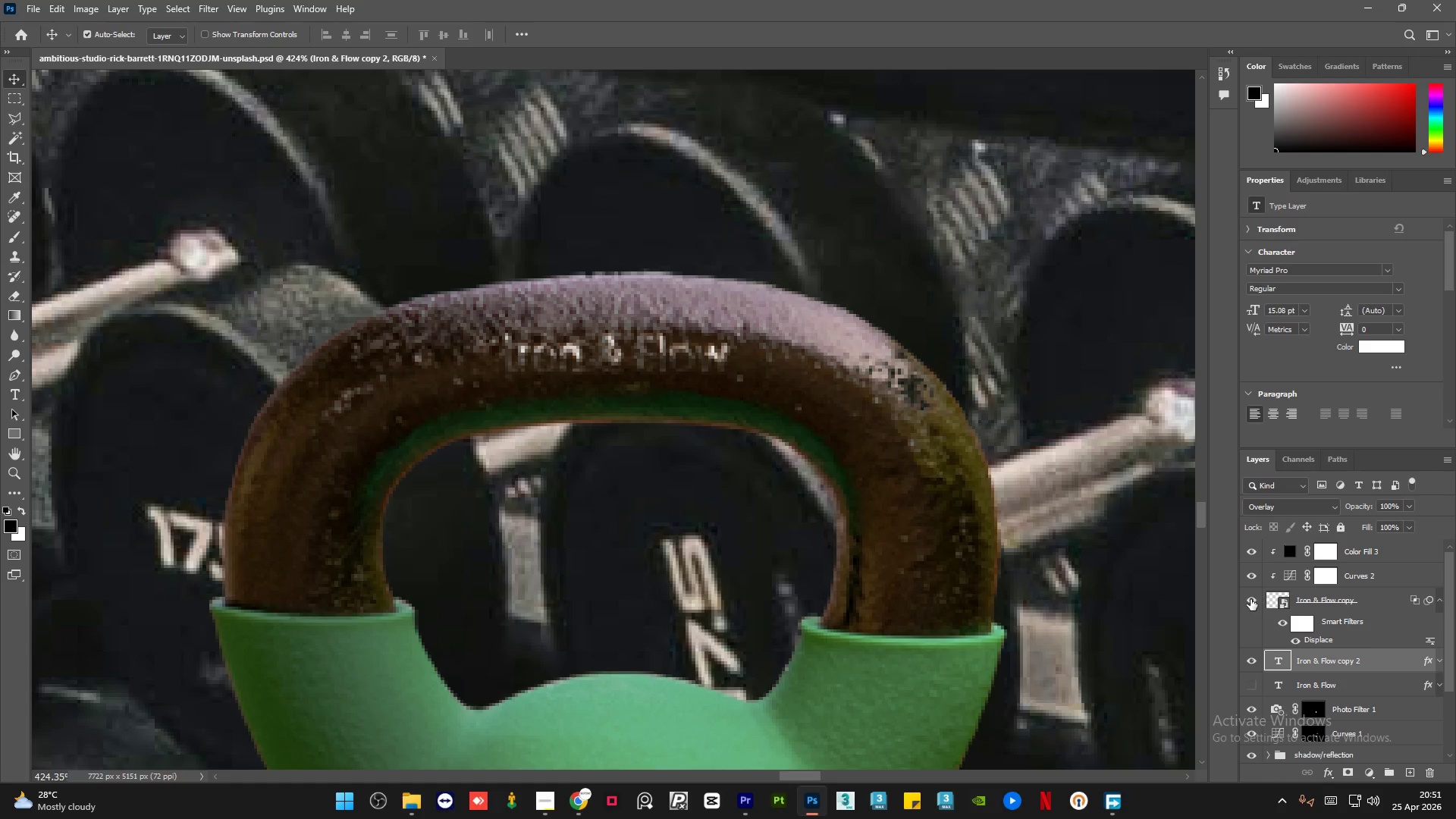 
left_click([1250, 599])
 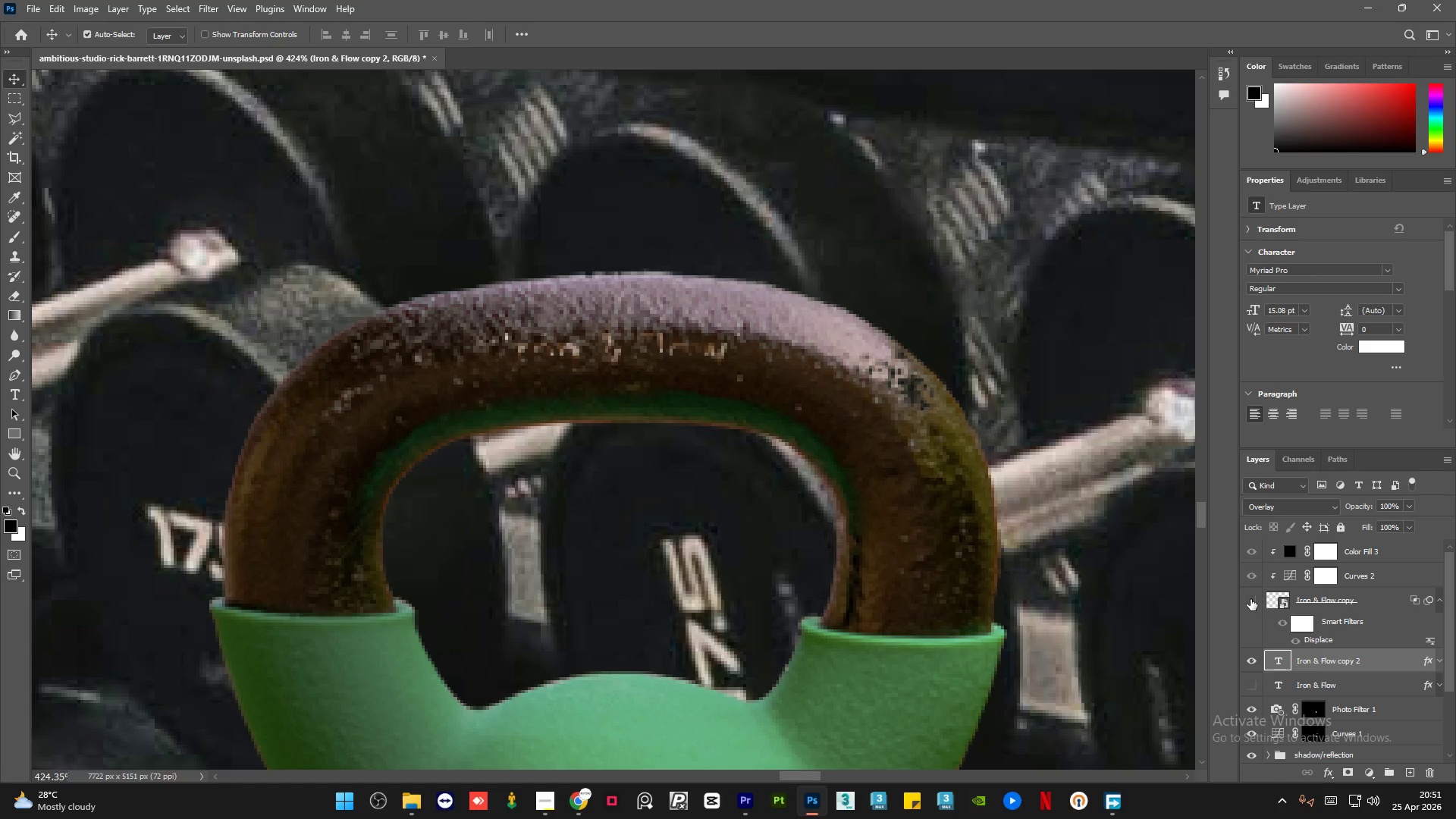 
left_click([1250, 599])
 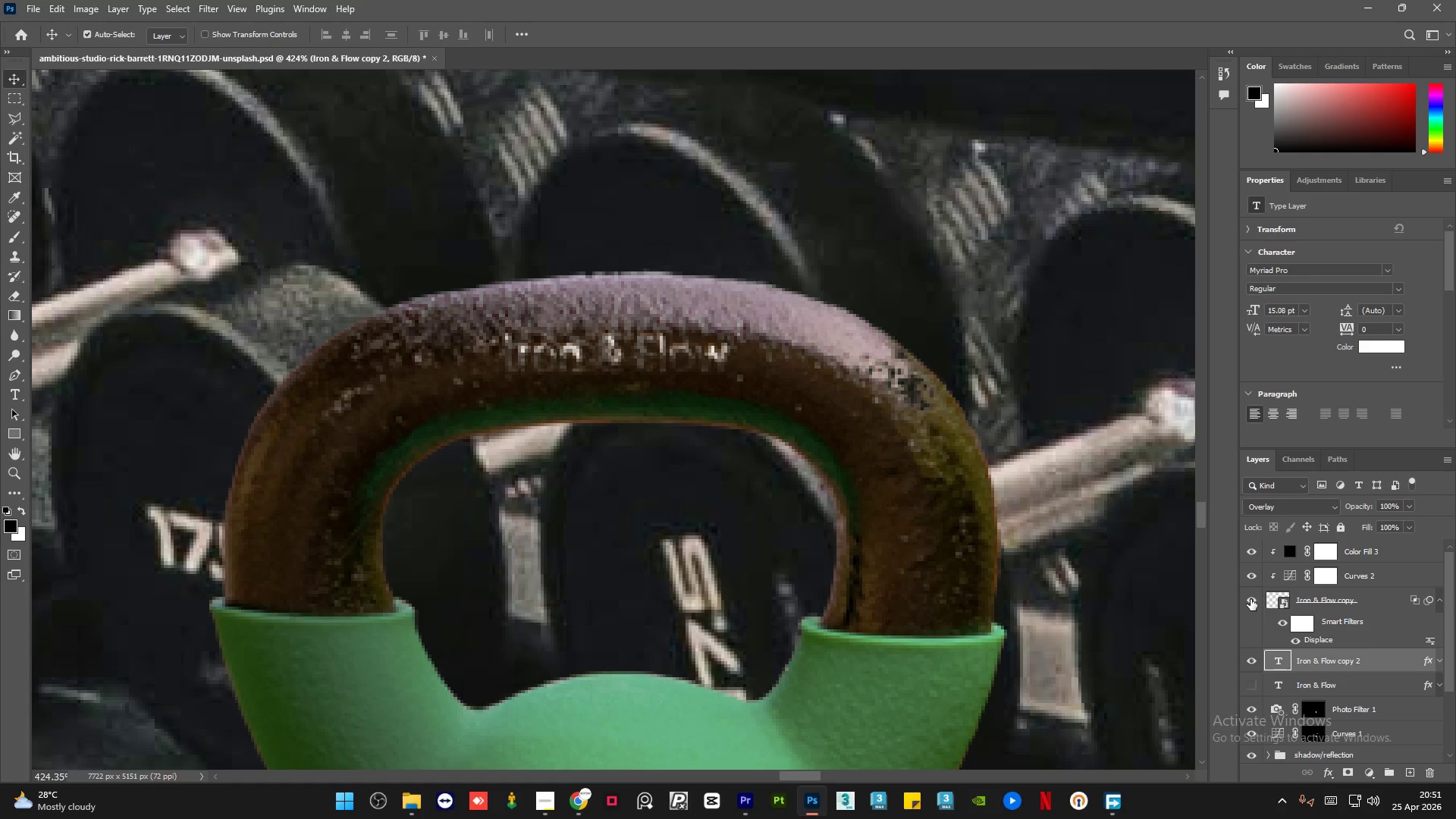 
left_click([1250, 599])
 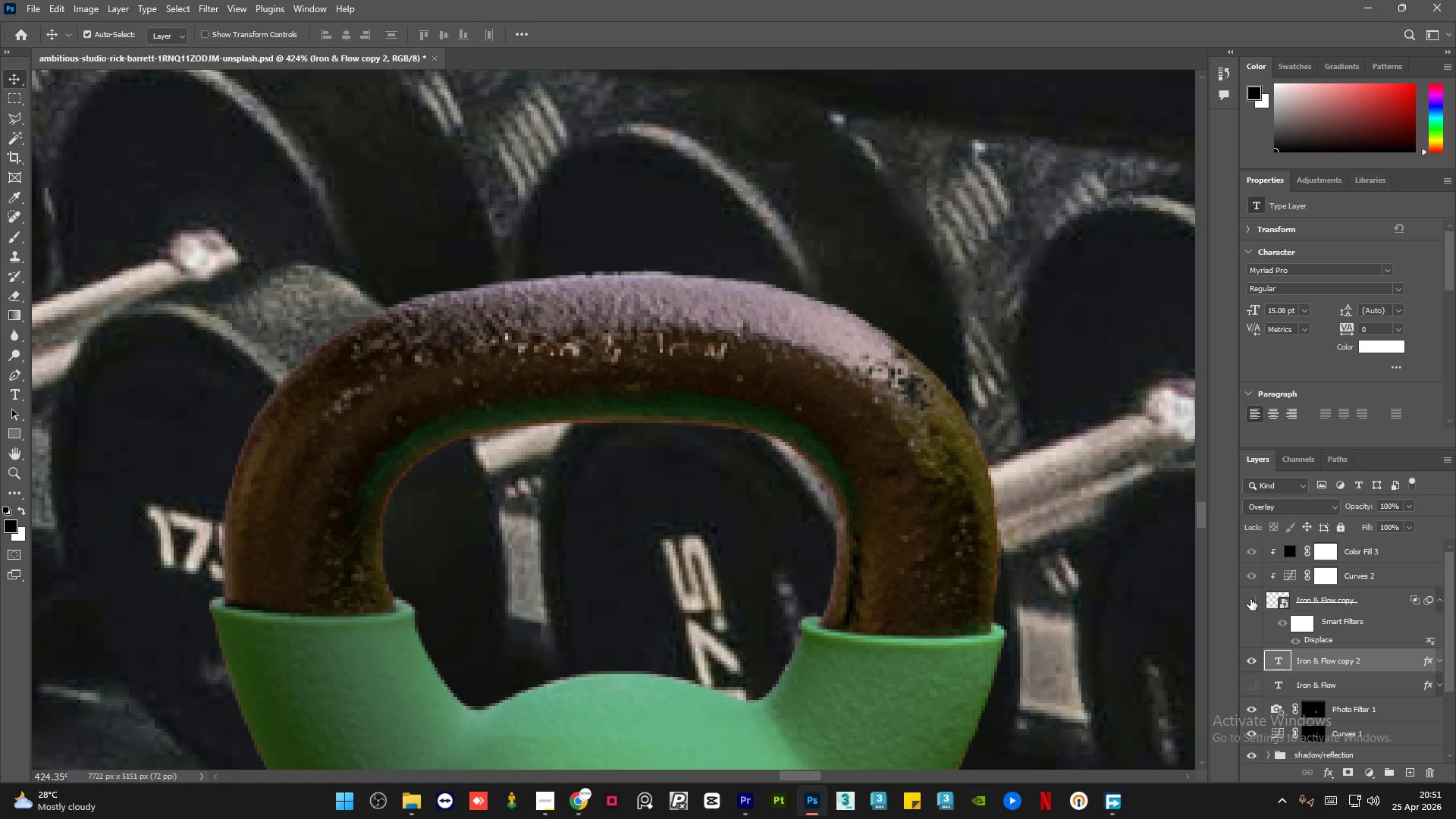 
left_click([1250, 599])
 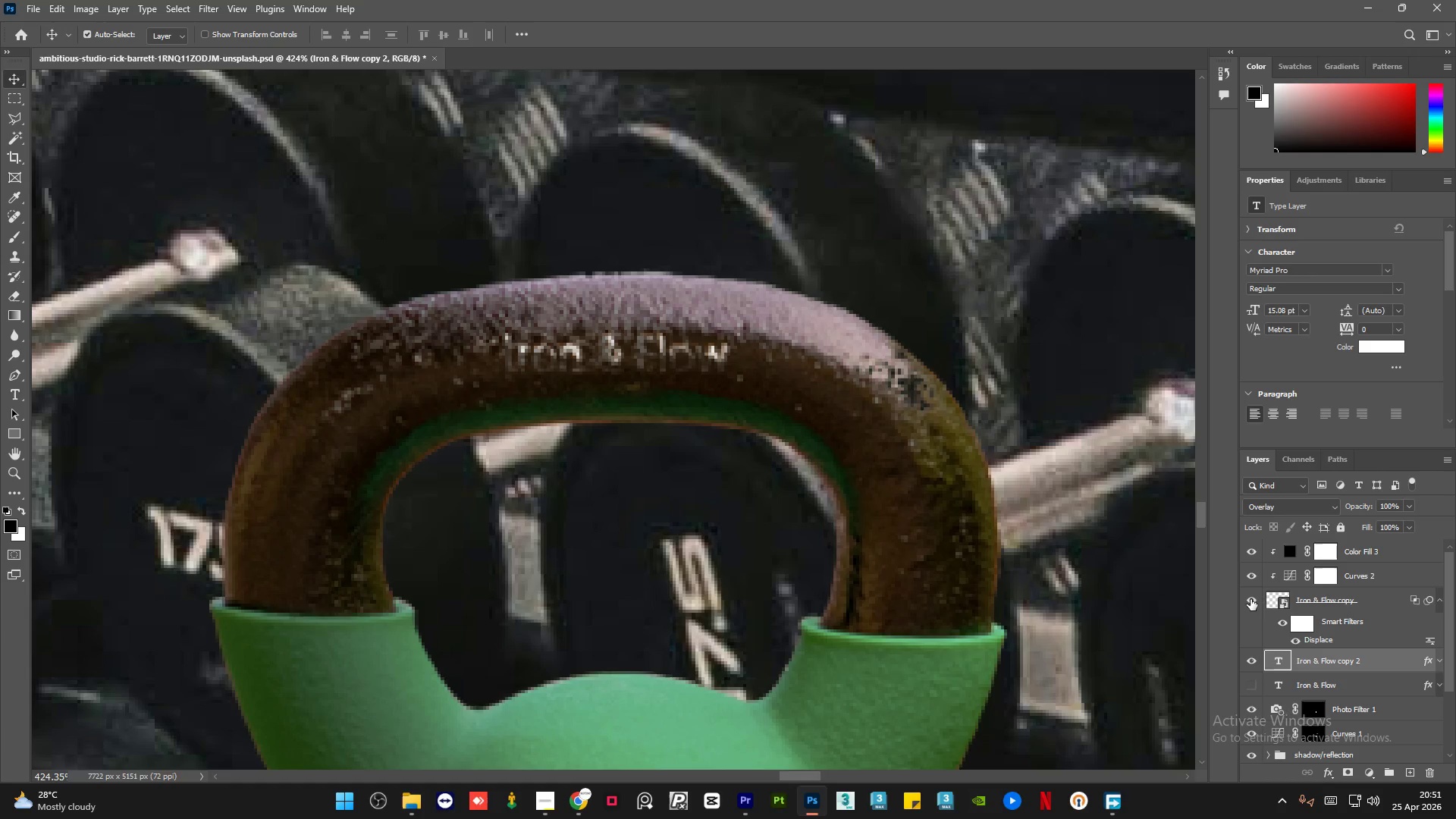 
left_click([1250, 599])
 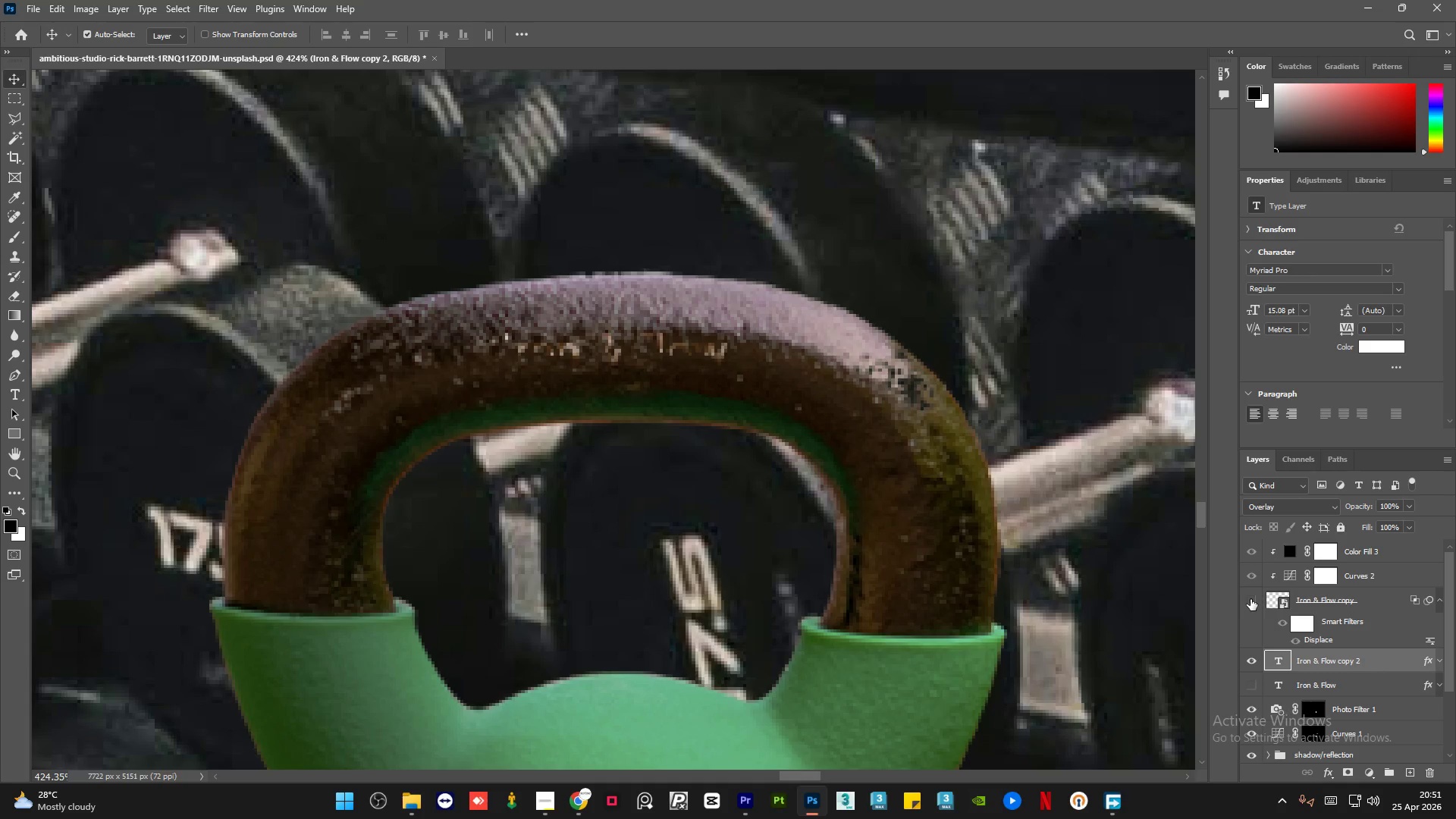 
left_click([1250, 599])
 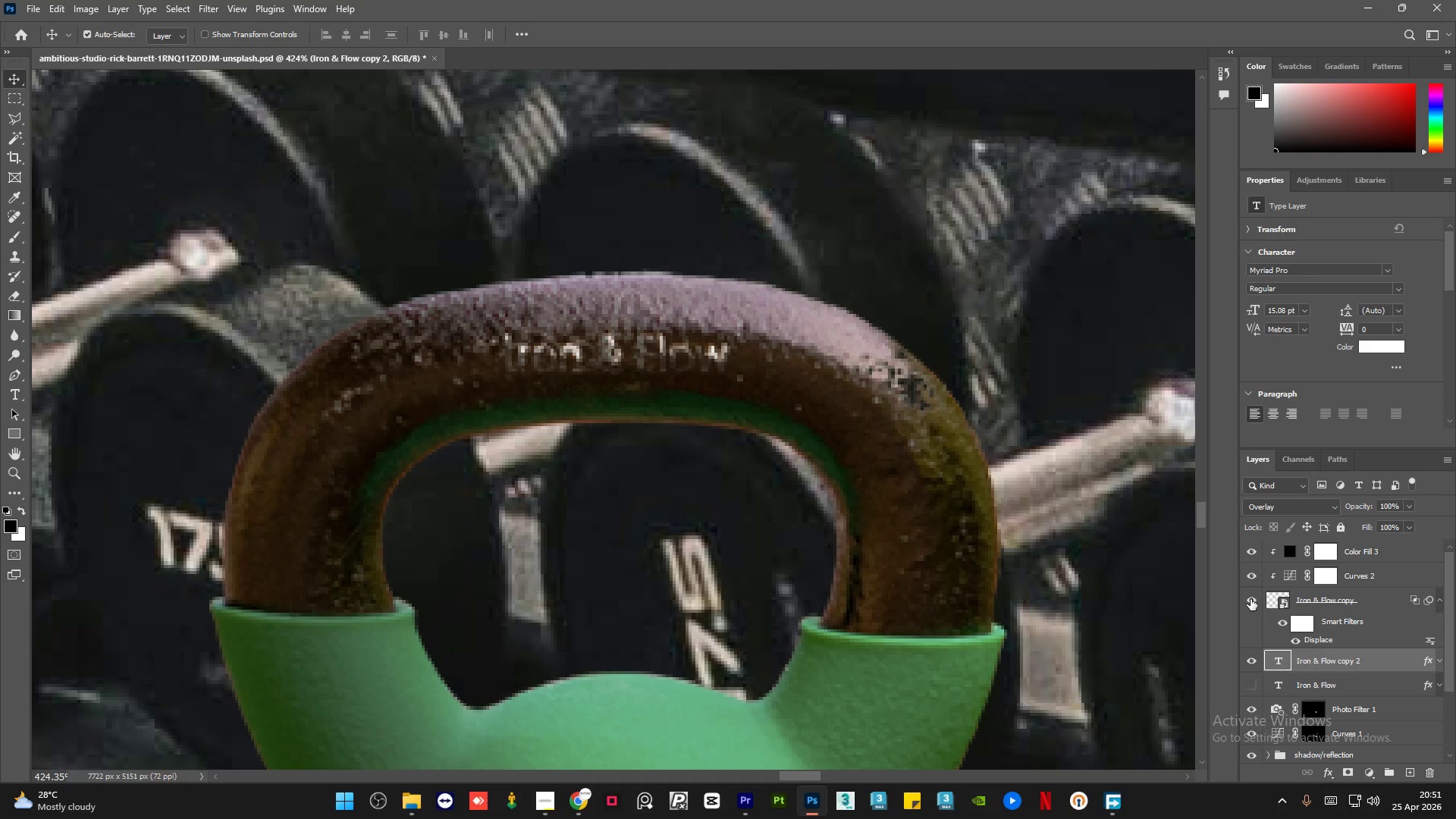 
left_click([1250, 599])
 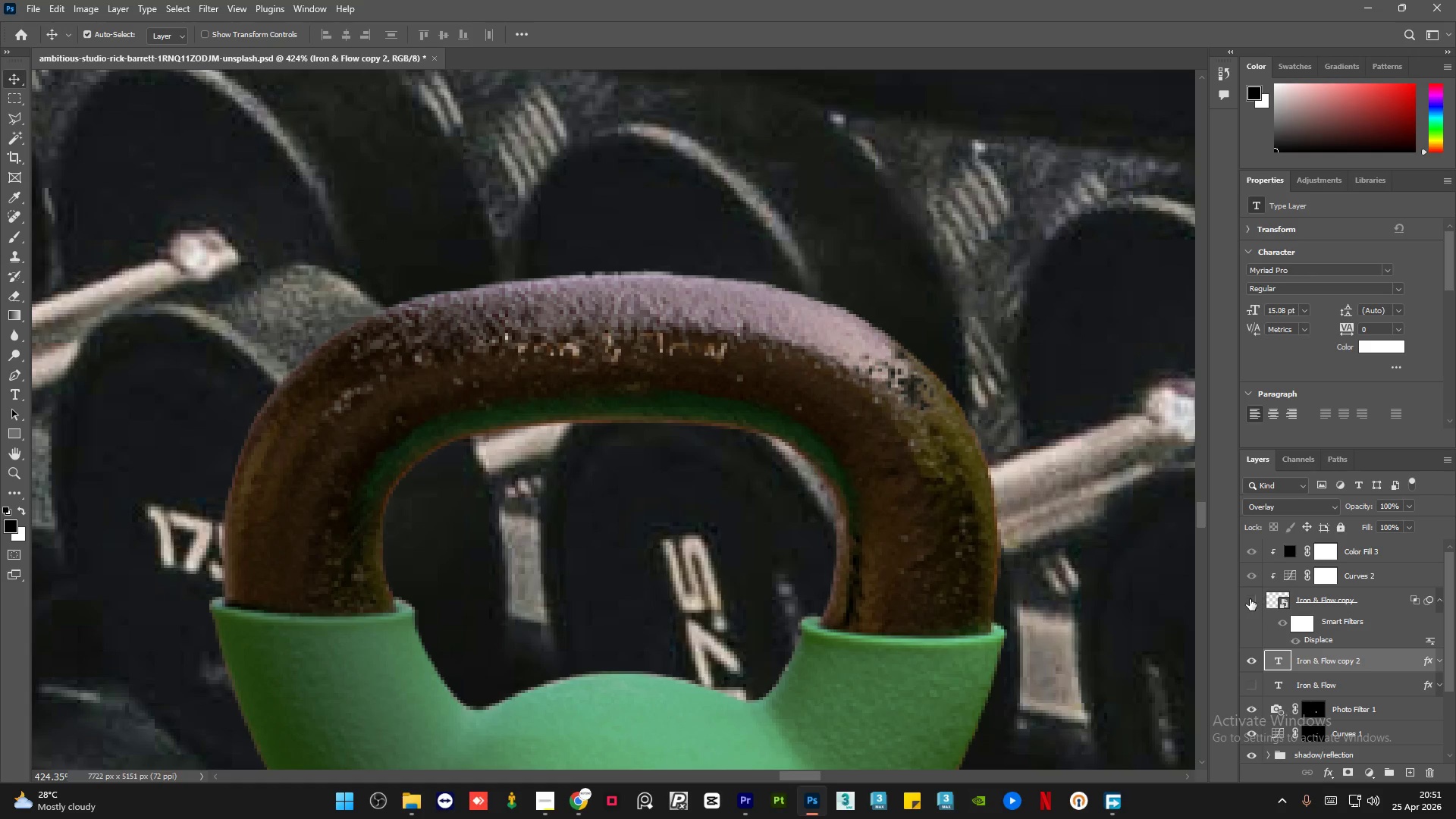 
hold_key(key=AltLeft, duration=1.2)
 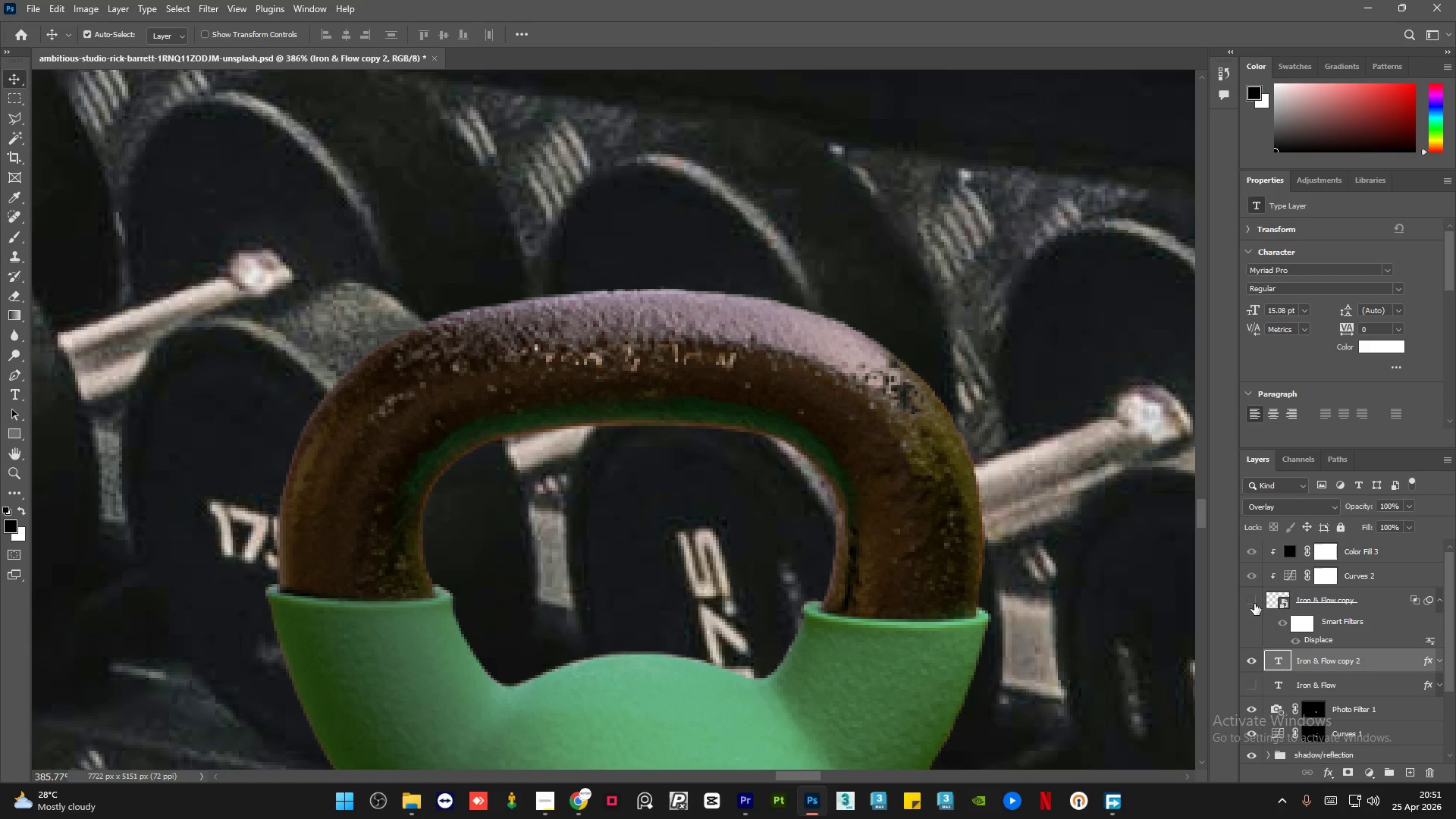 
left_click([1252, 601])
 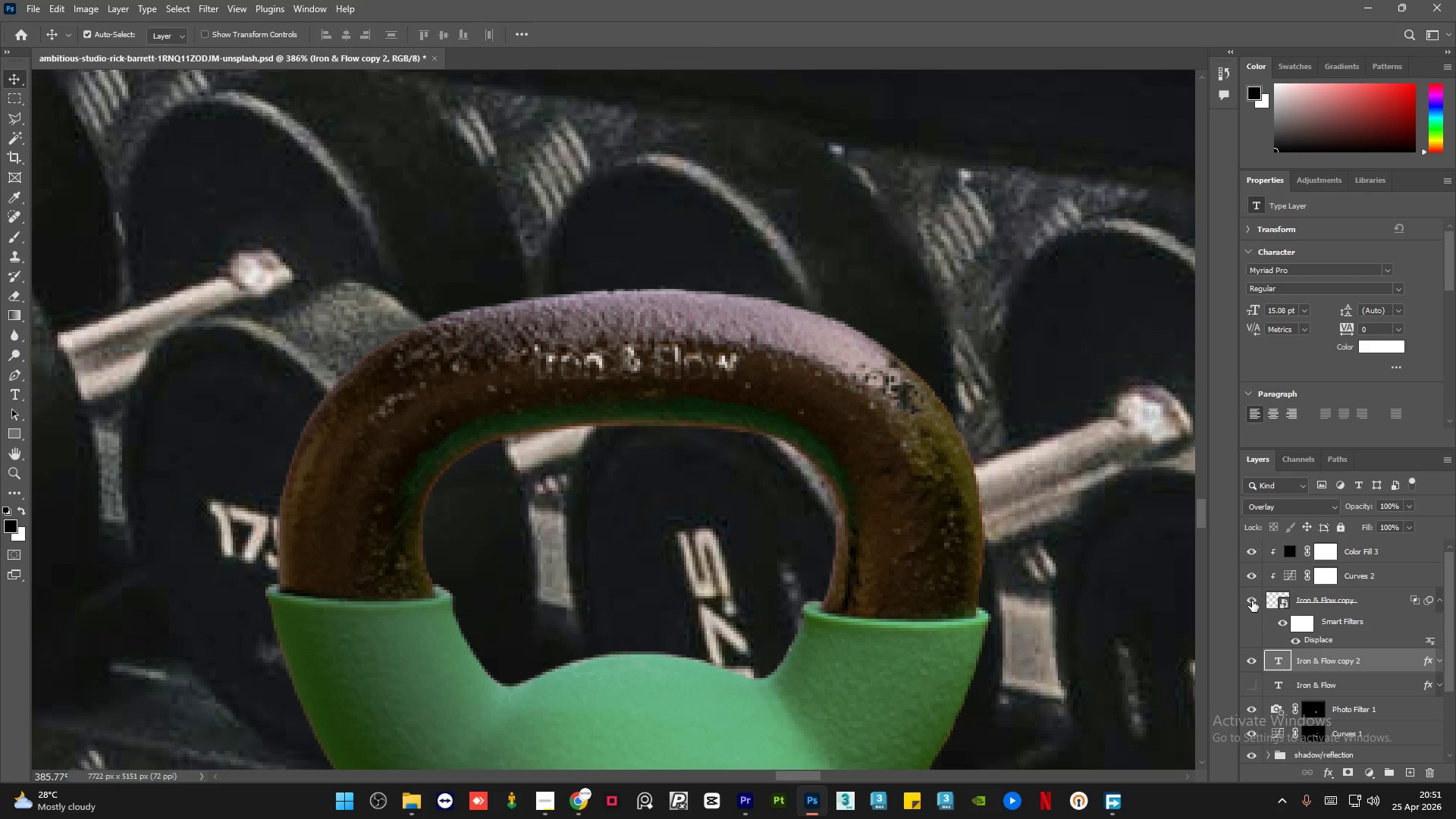 
left_click([1252, 601])
 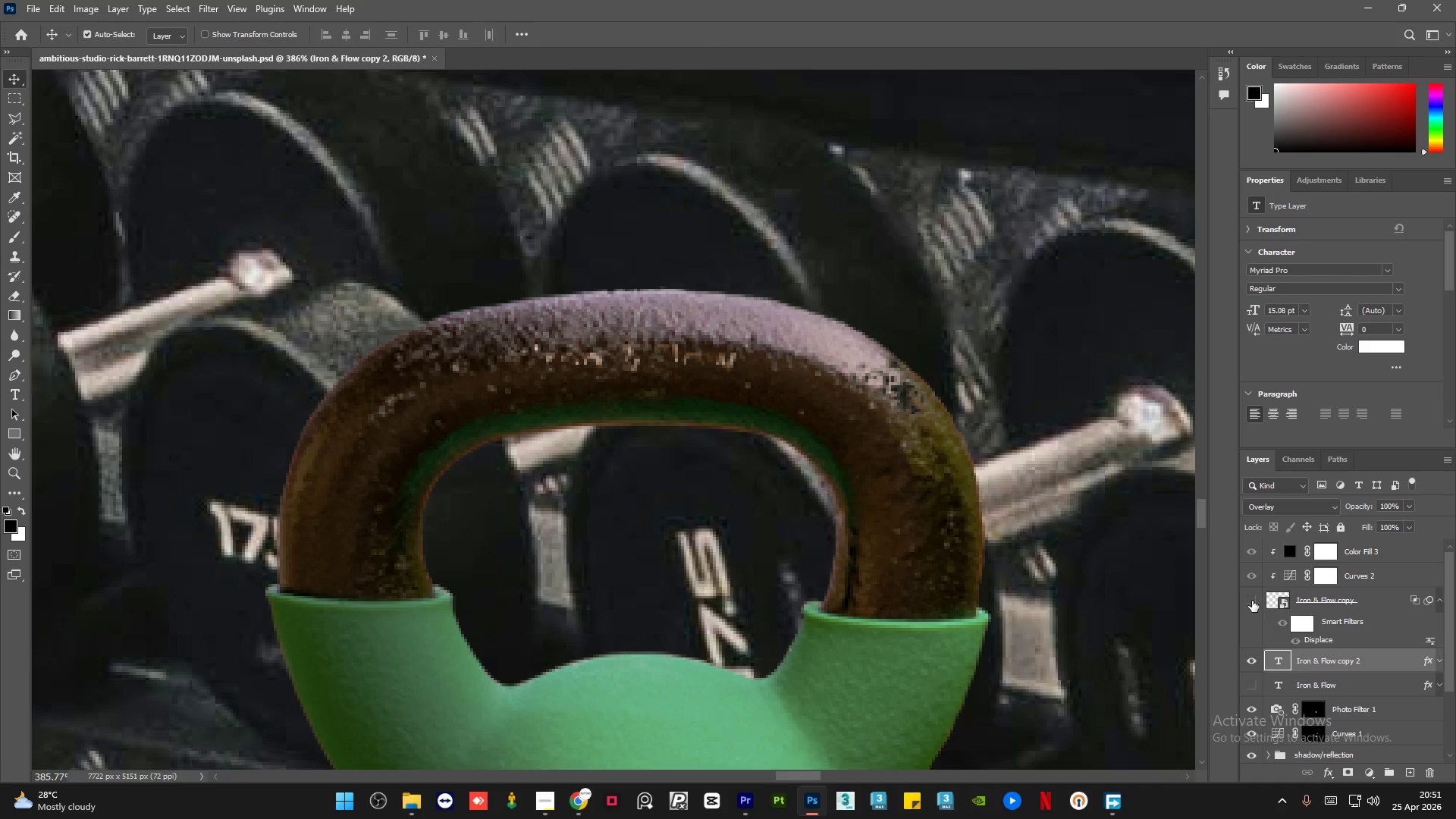 
left_click([1252, 601])
 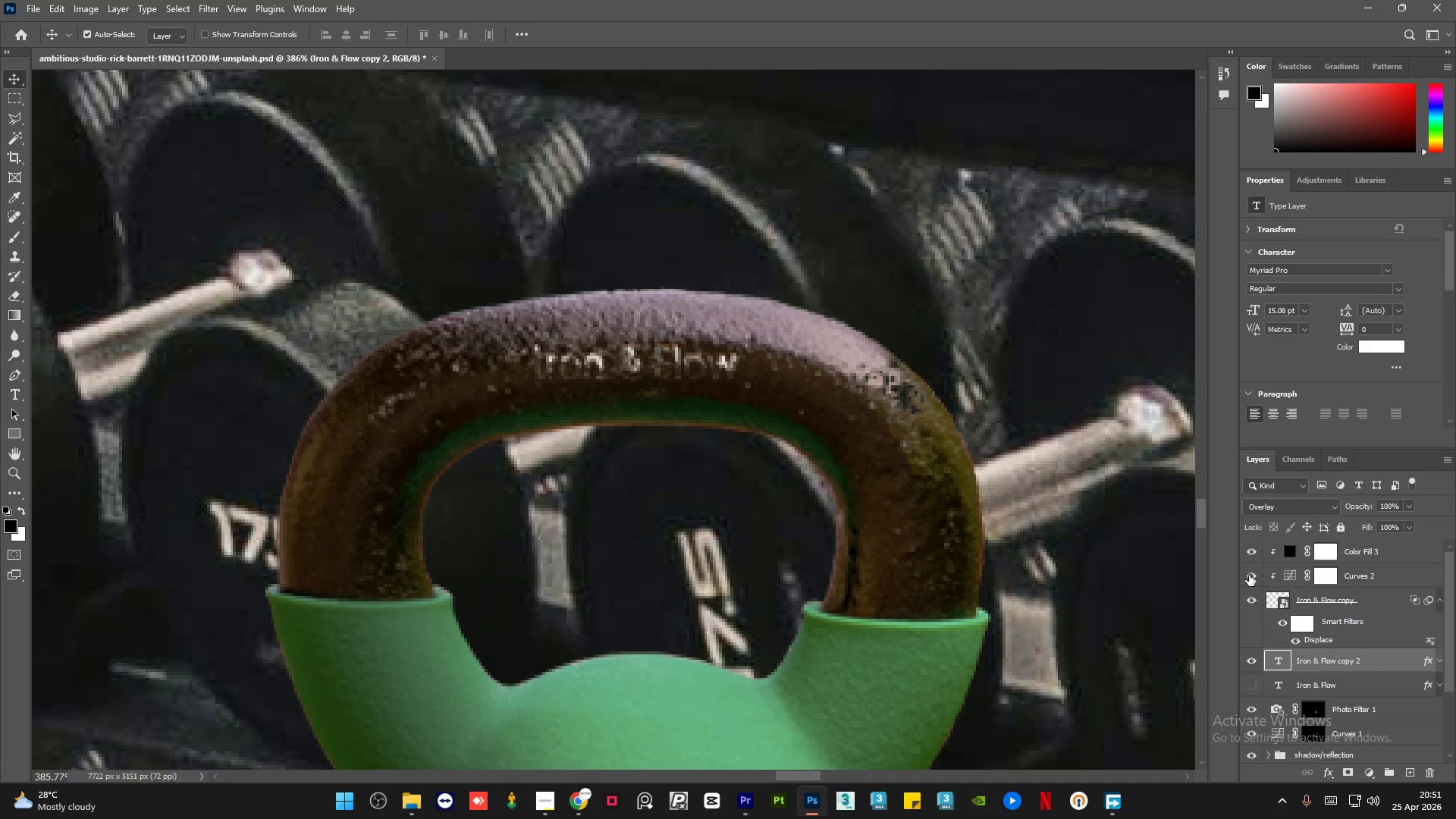 
left_click([1249, 575])
 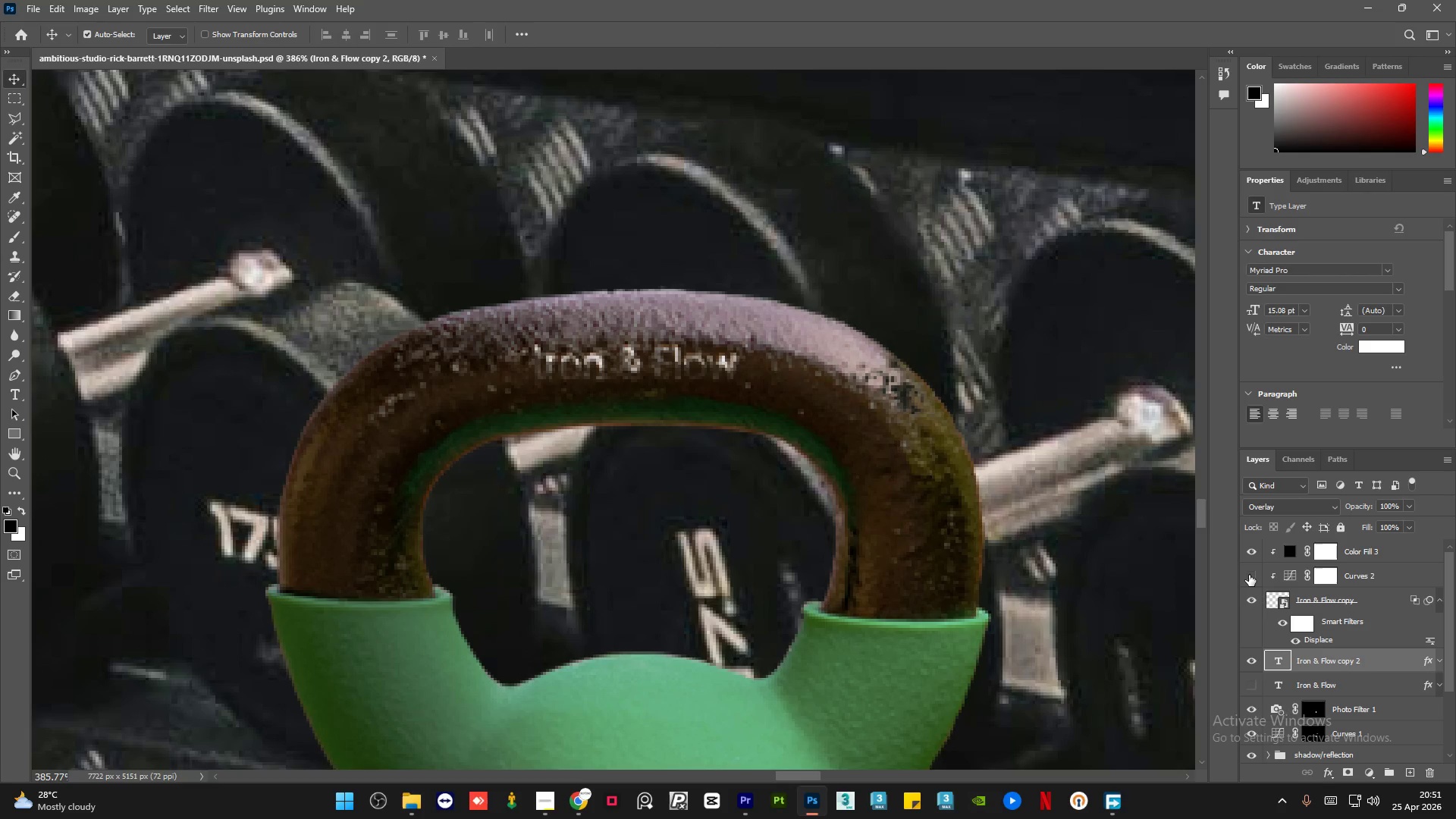 
scroll: coordinate [830, 451], scroll_direction: down, amount: 1.0
 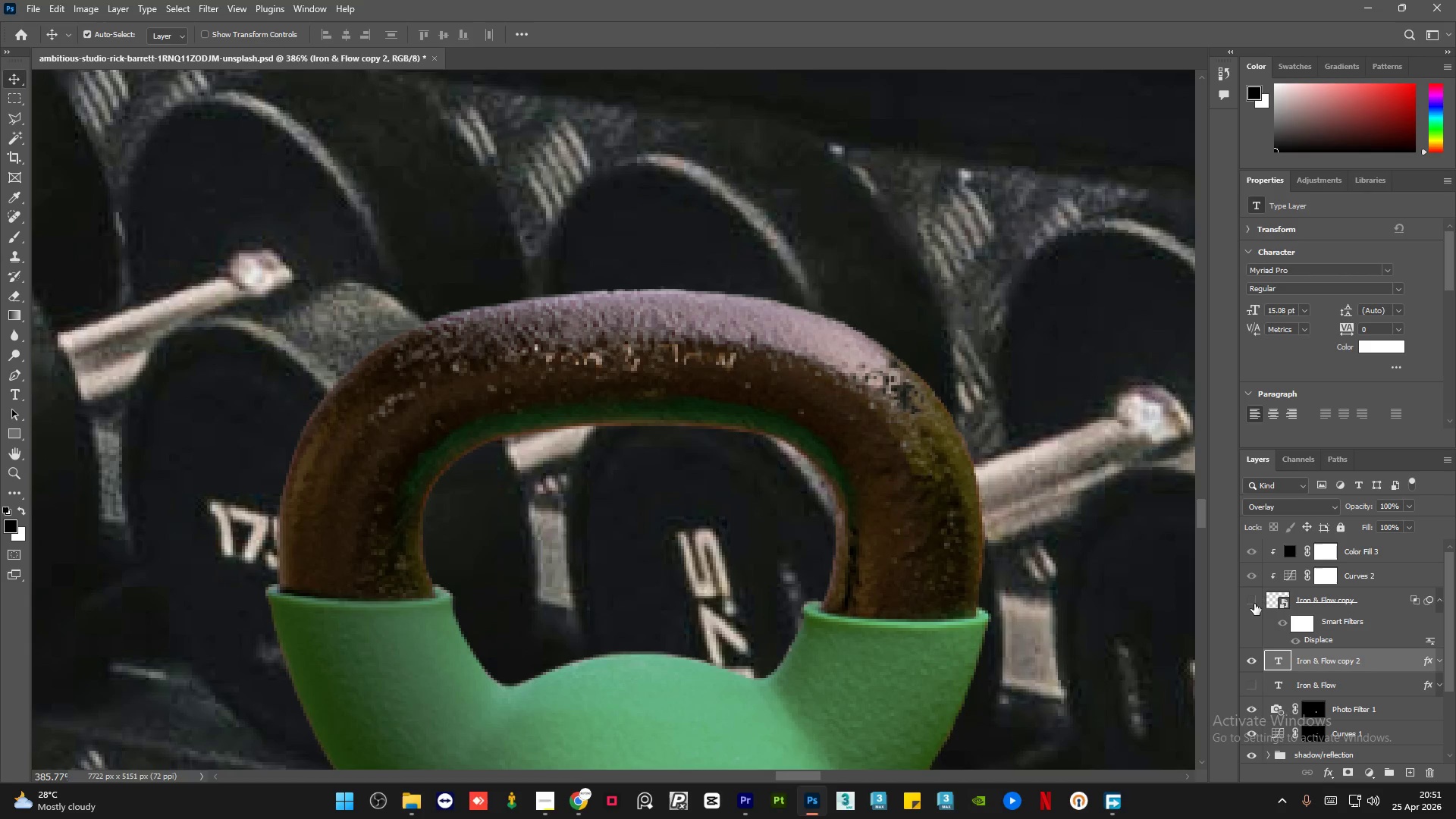 
left_click([1249, 575])
 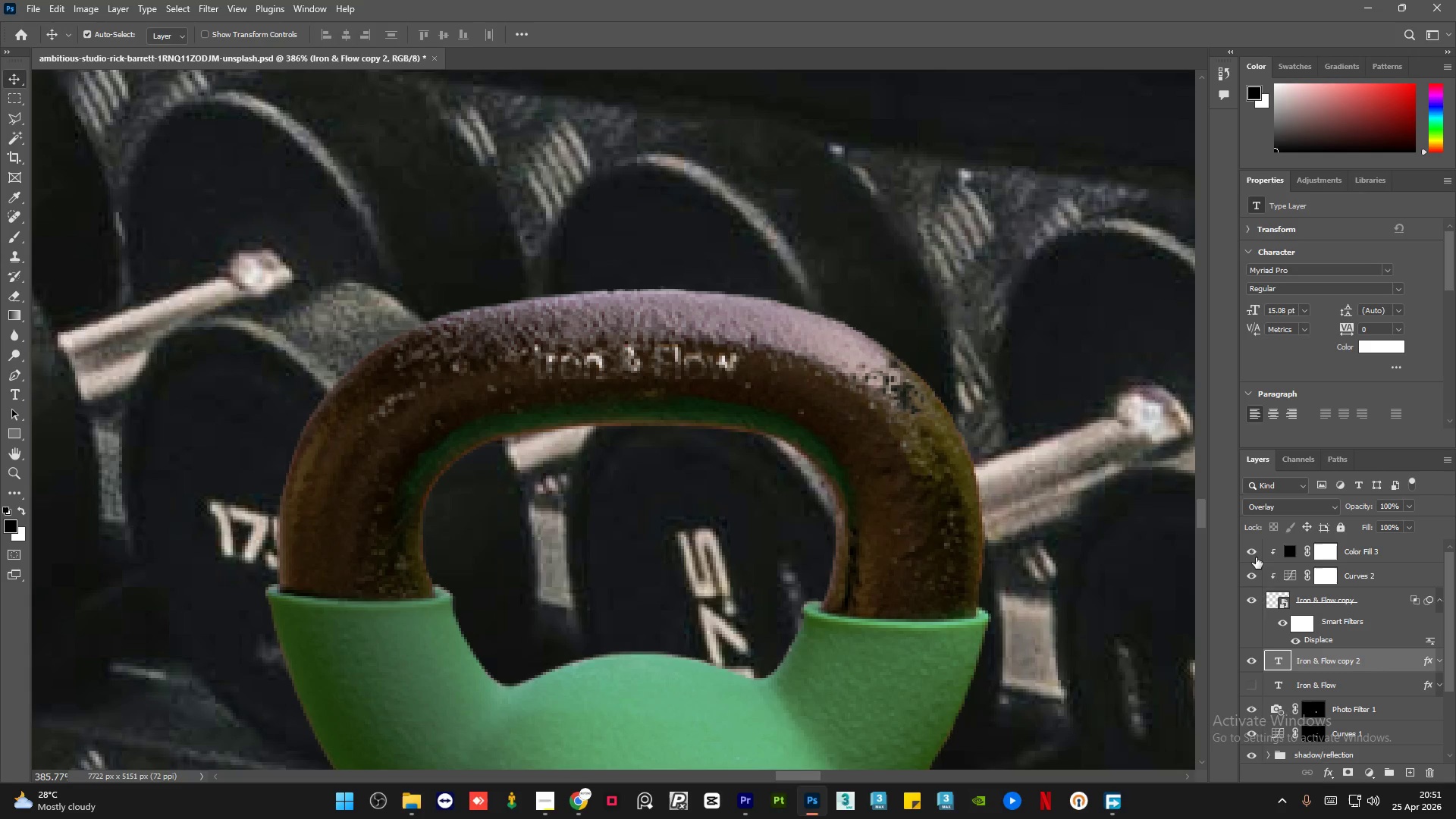 
left_click([1255, 551])
 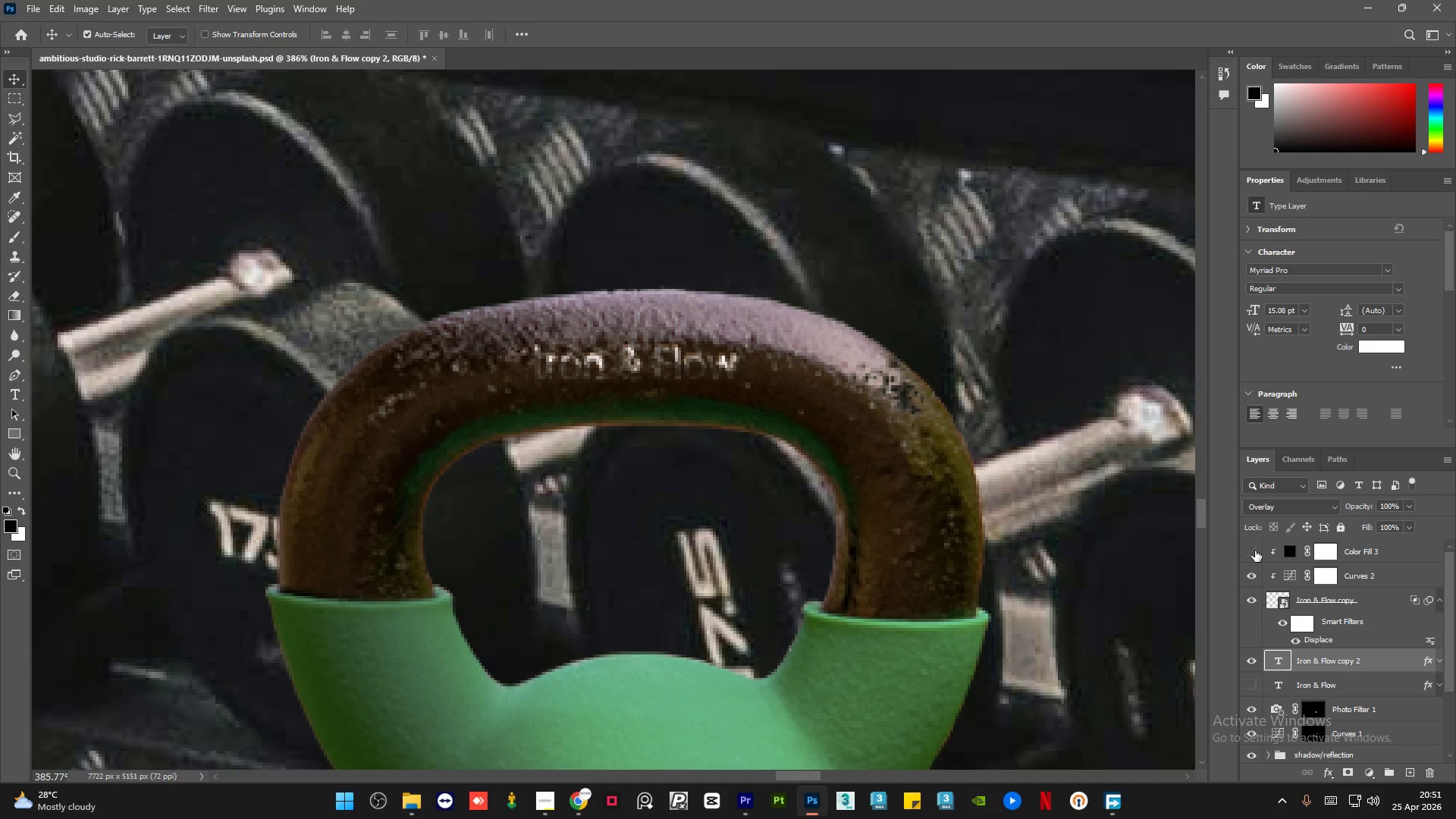 
left_click([1255, 551])
 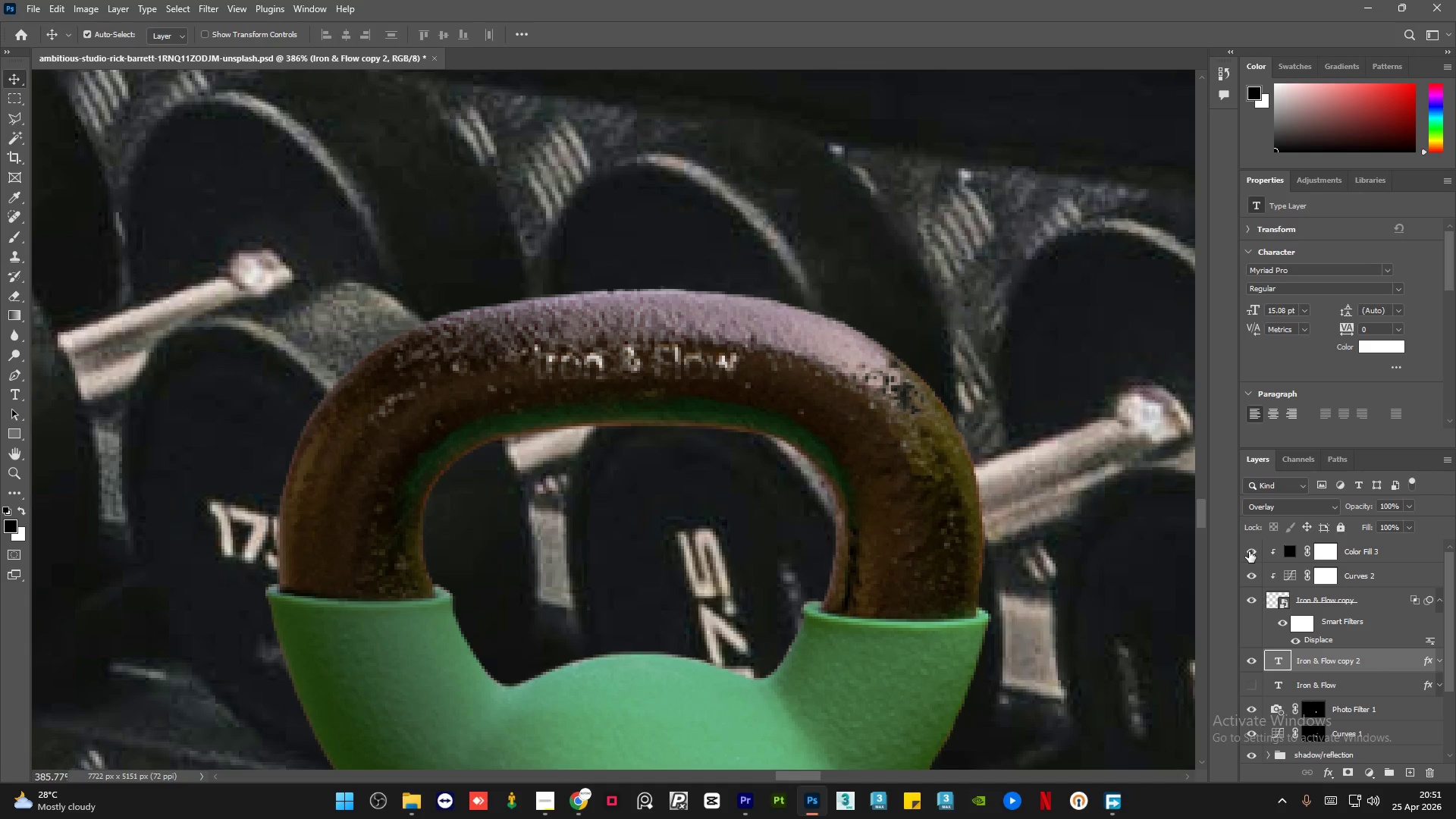 
left_click([1249, 551])
 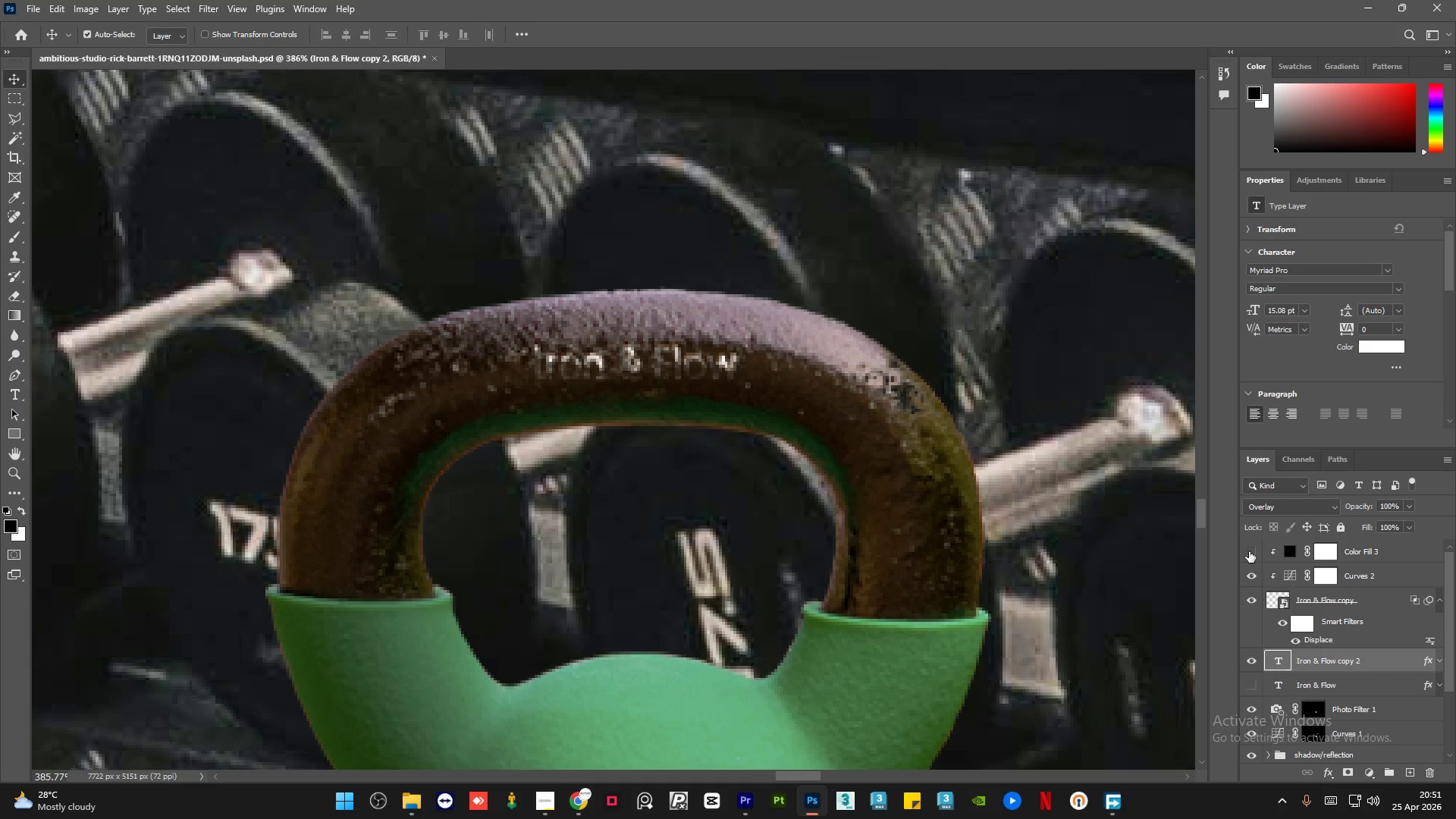 
left_click([1249, 551])
 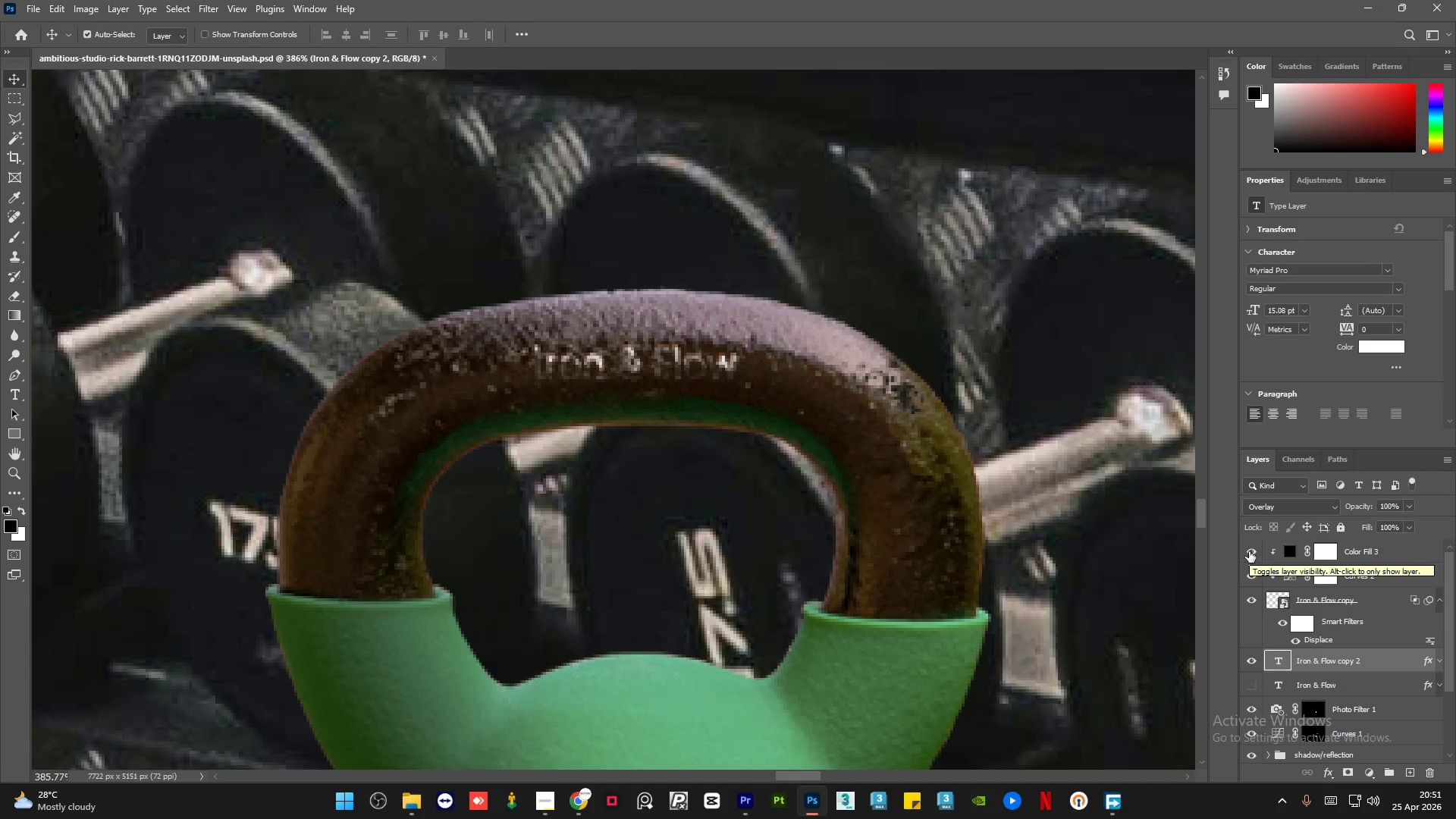 
left_click([1249, 551])
 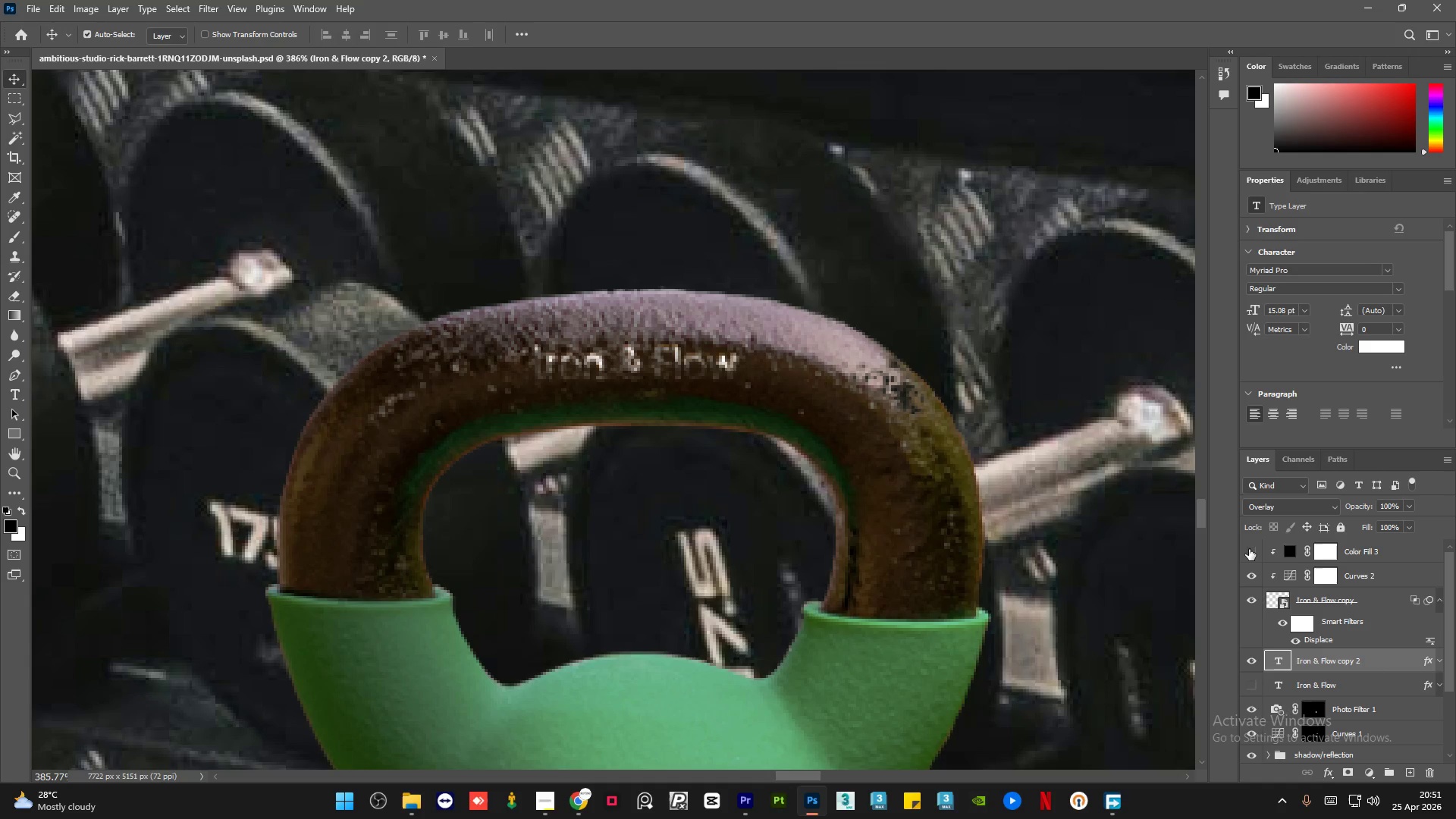 
left_click([1249, 549])
 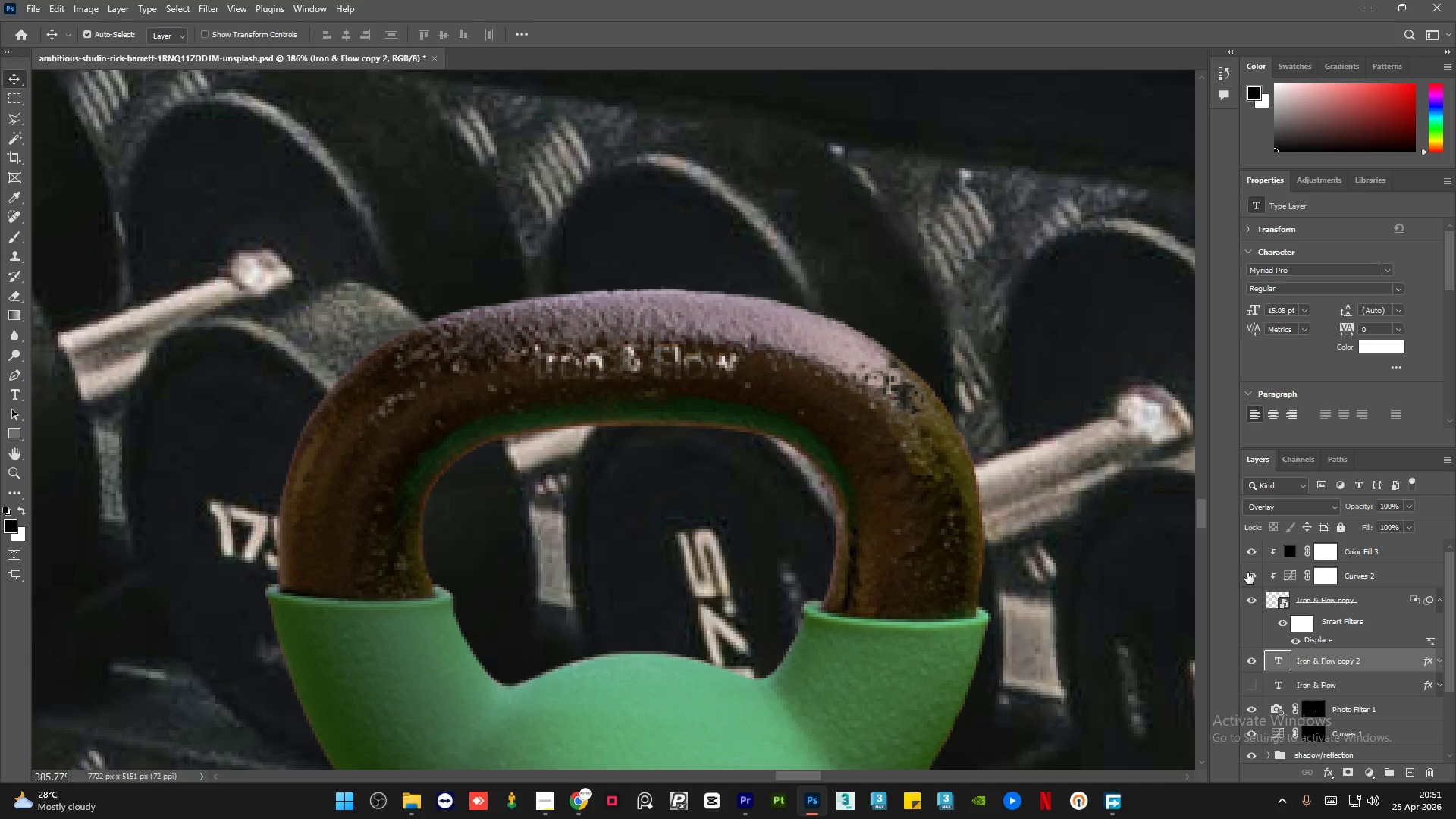 
left_click([1247, 573])
 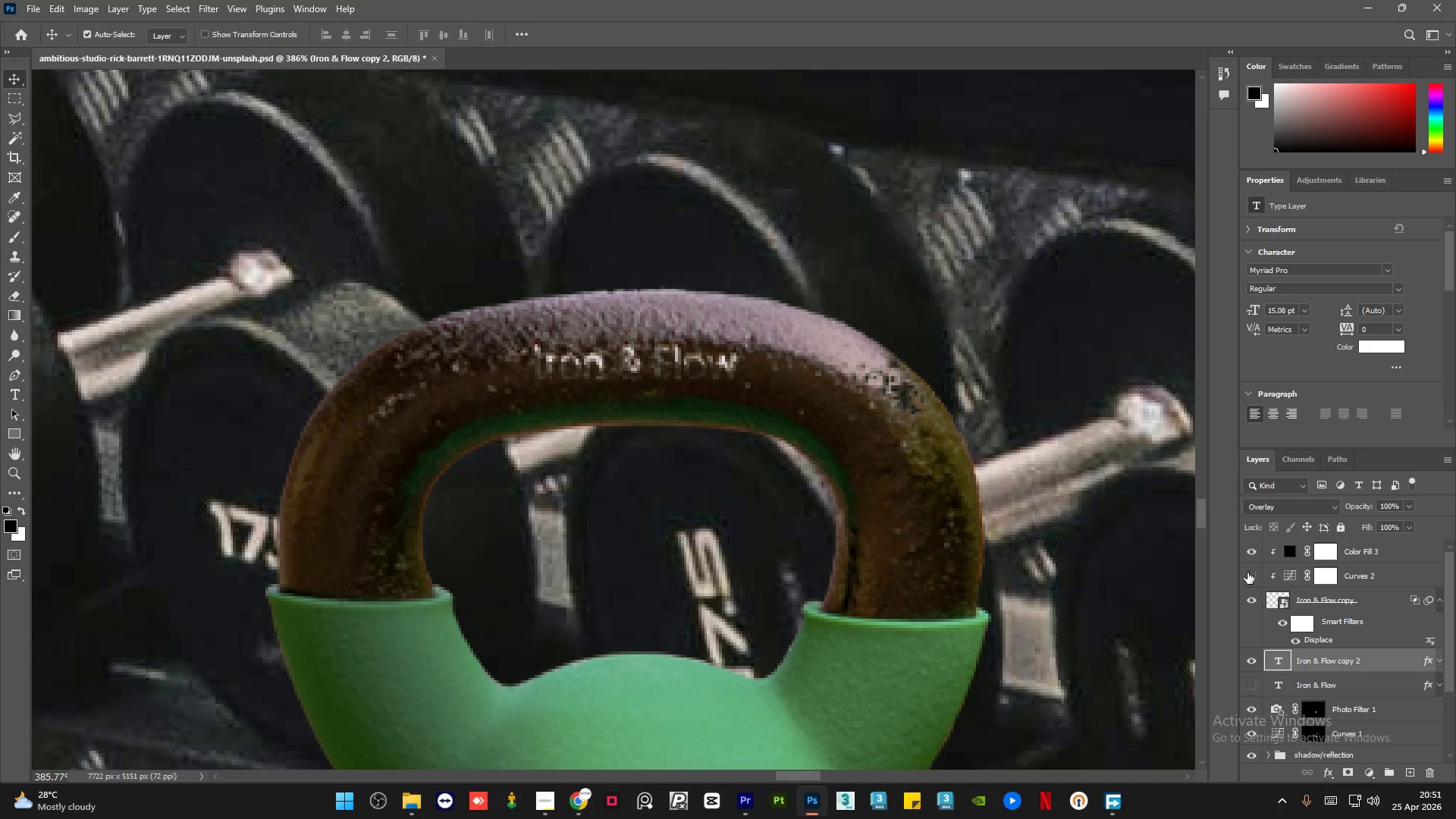 
left_click([1247, 573])
 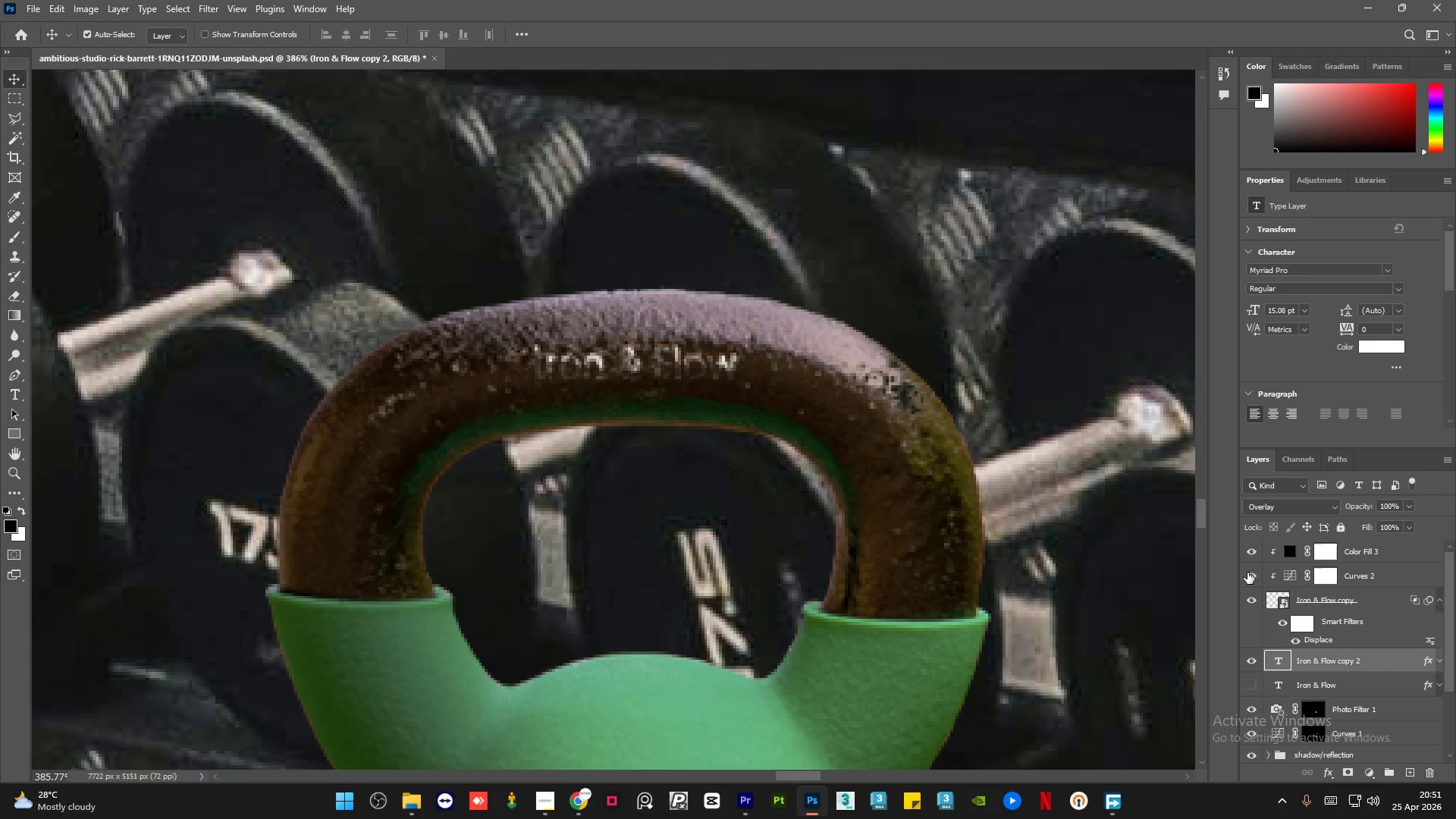 
left_click([1247, 573])
 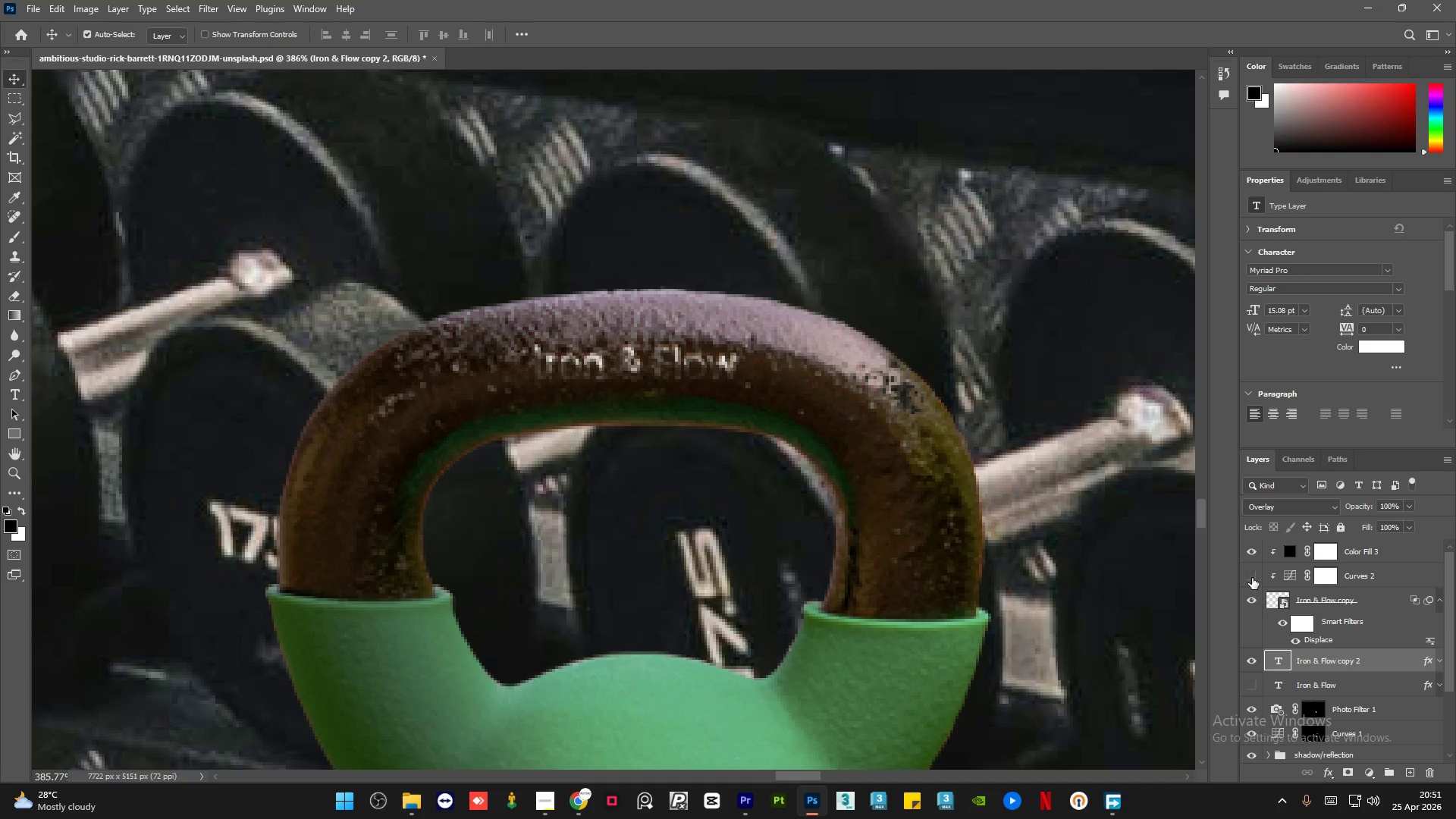 
left_click([1252, 576])
 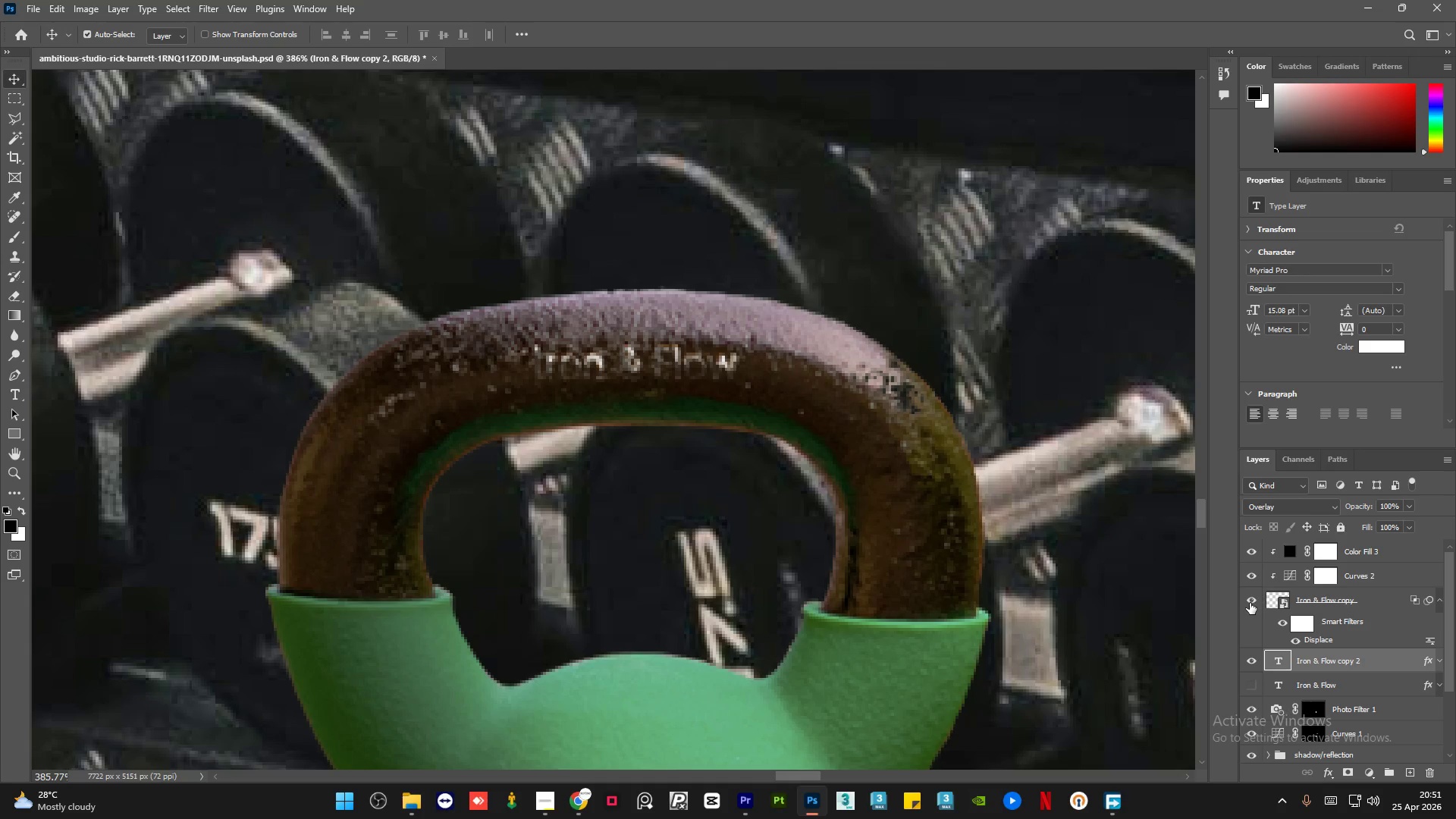 
left_click([1250, 600])
 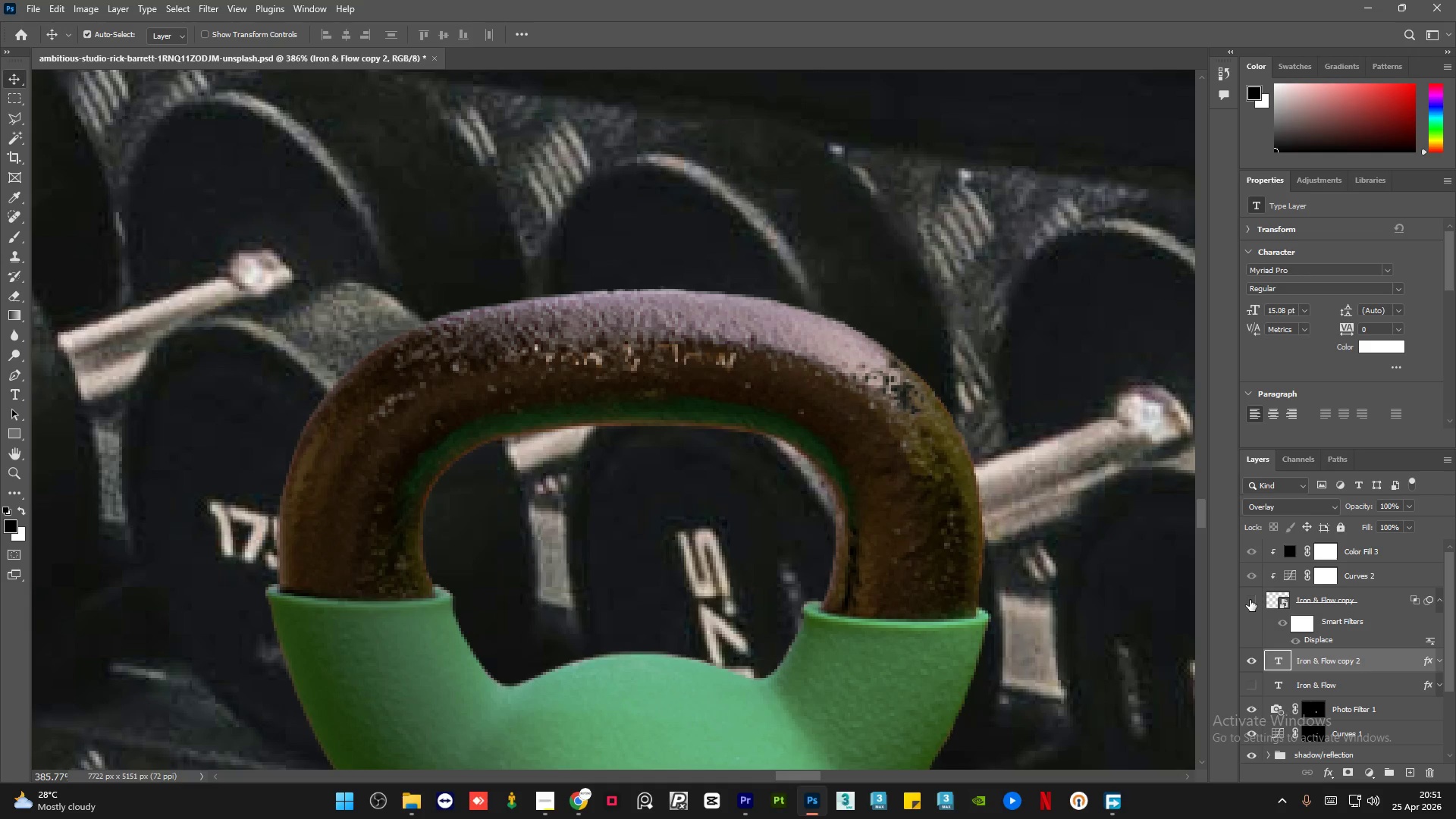 
left_click([1250, 600])
 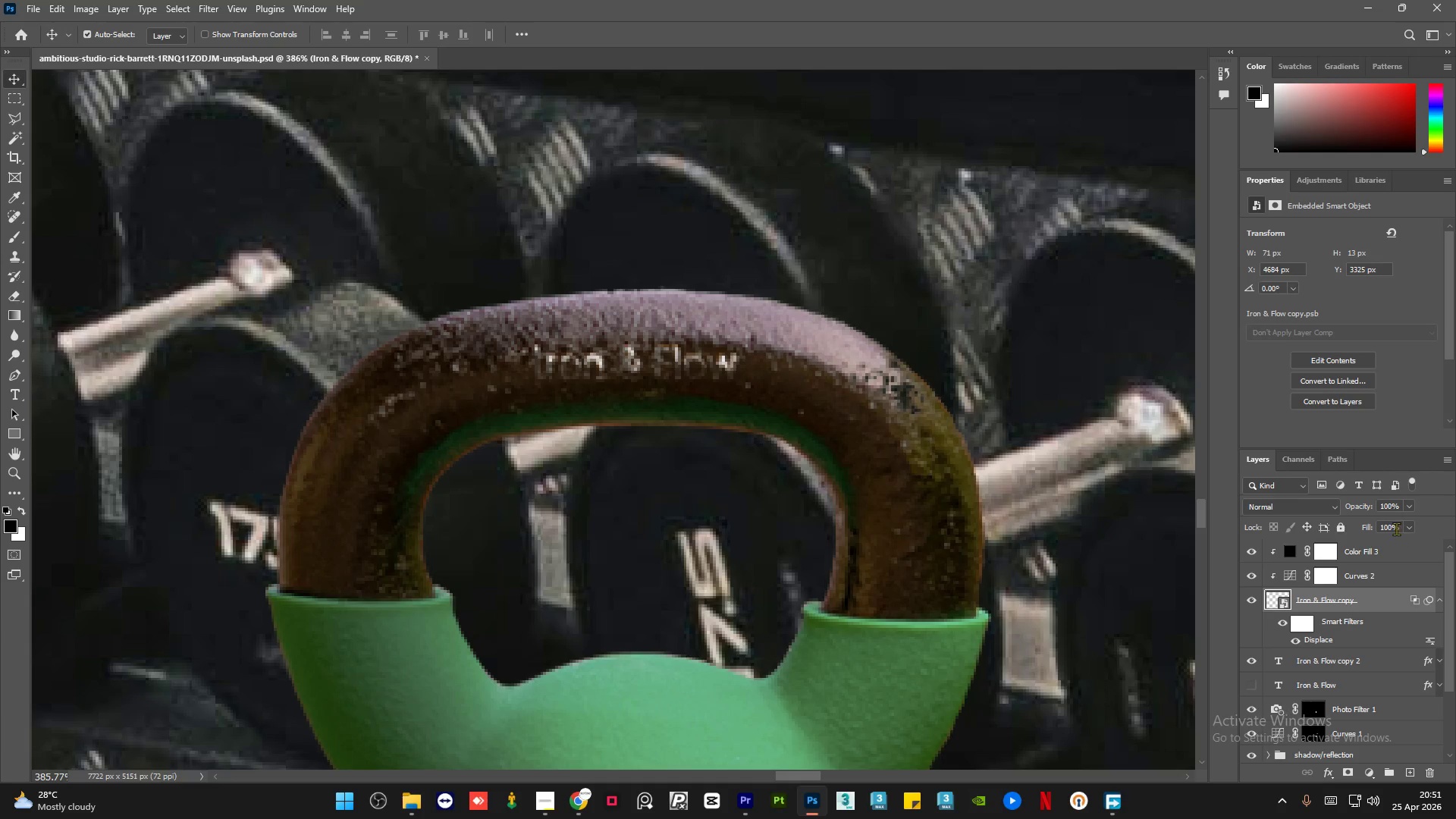 
left_click([1407, 504])
 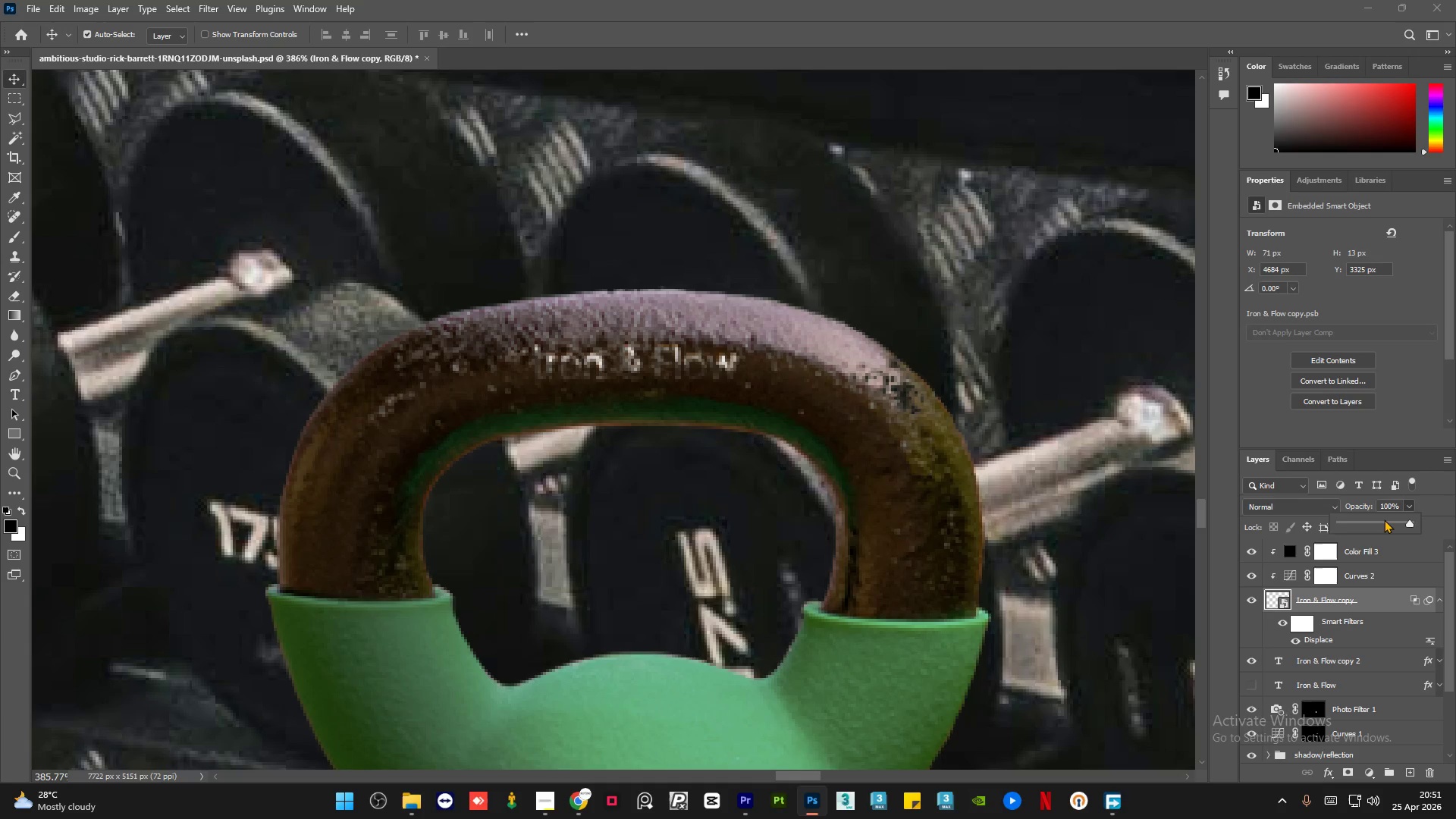 
left_click([1384, 519])
 